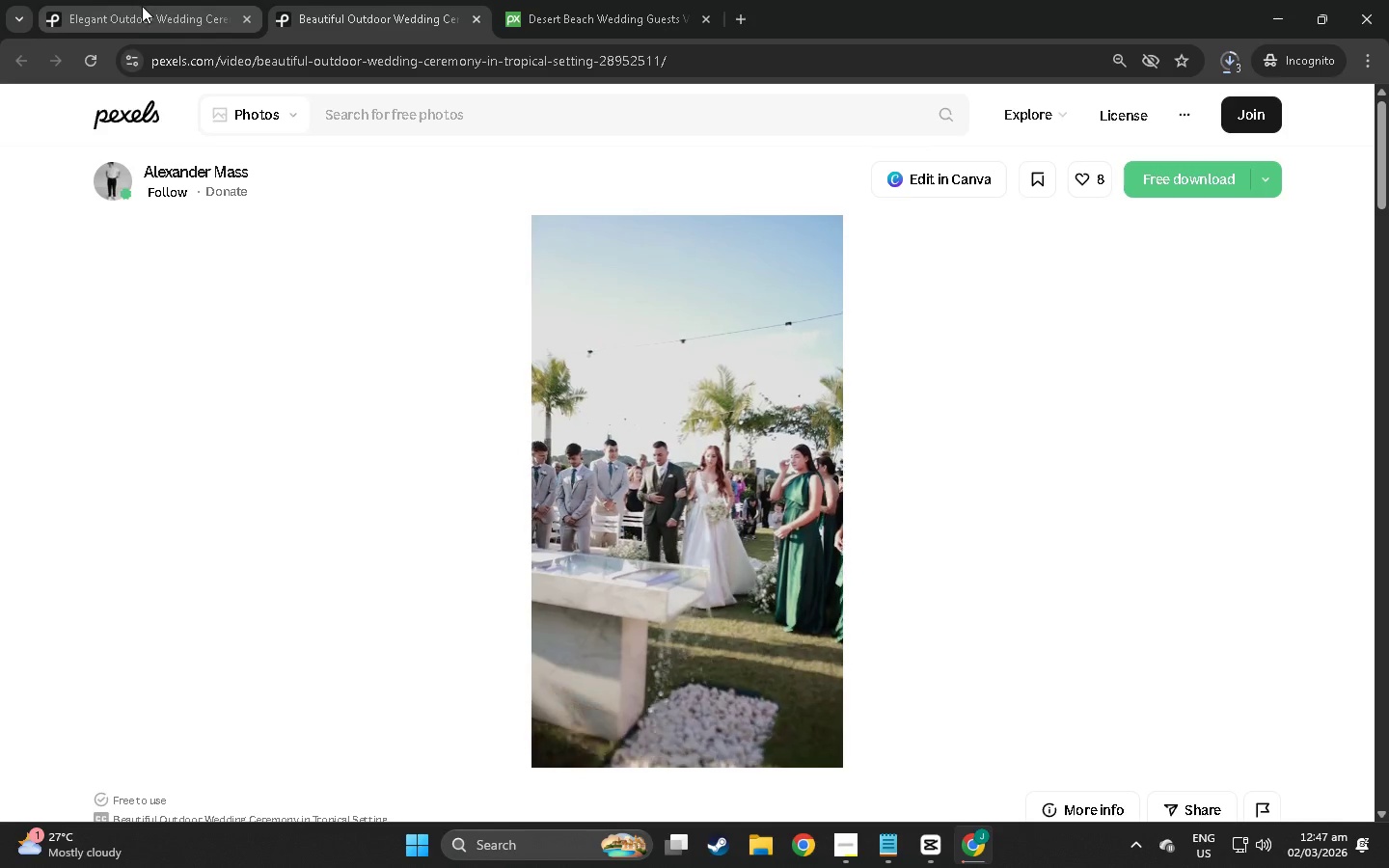 
scroll: coordinate [596, 401], scroll_direction: down, amount: 80.0
 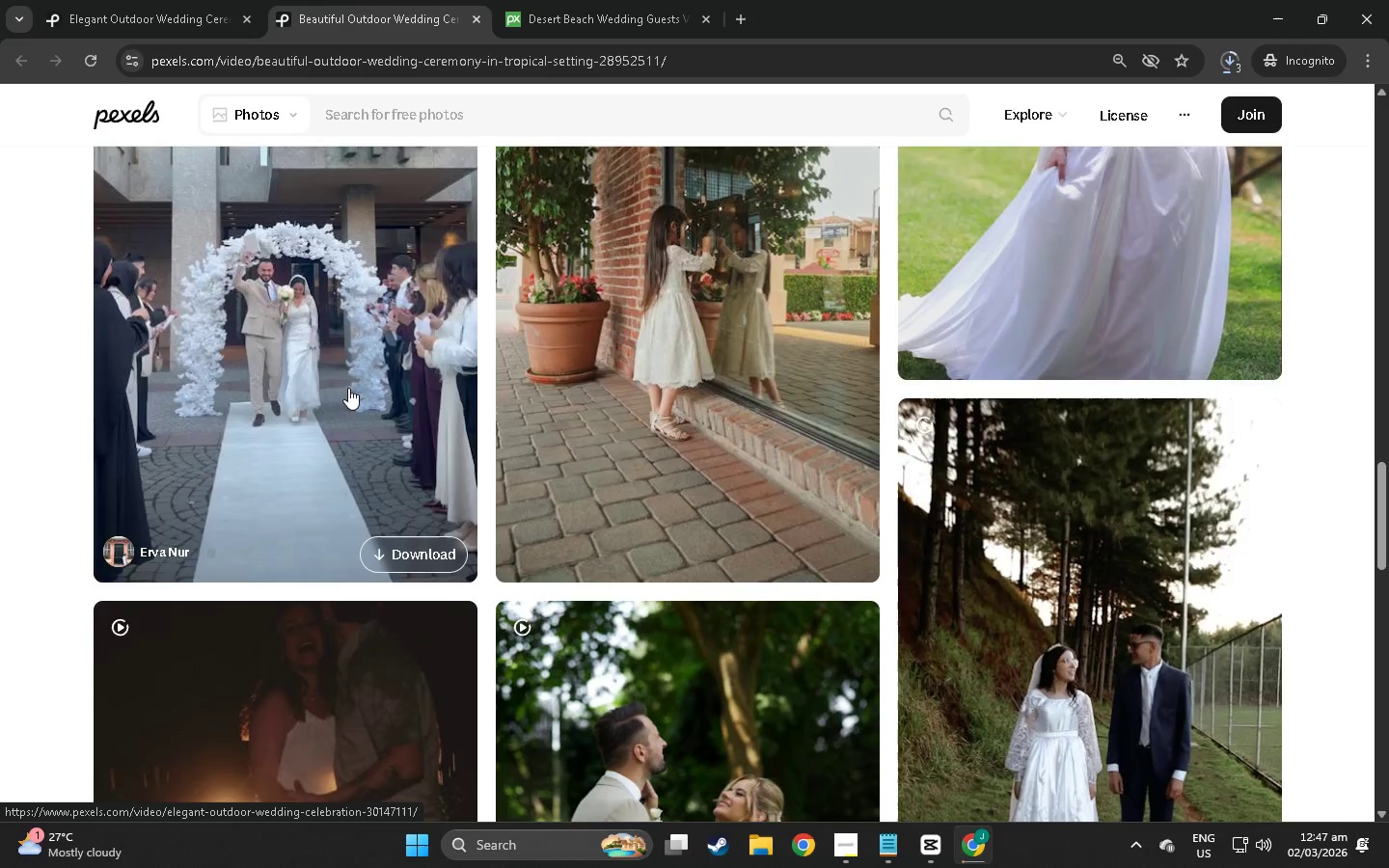 
scroll: coordinate [300, 544], scroll_direction: down, amount: 16.0
 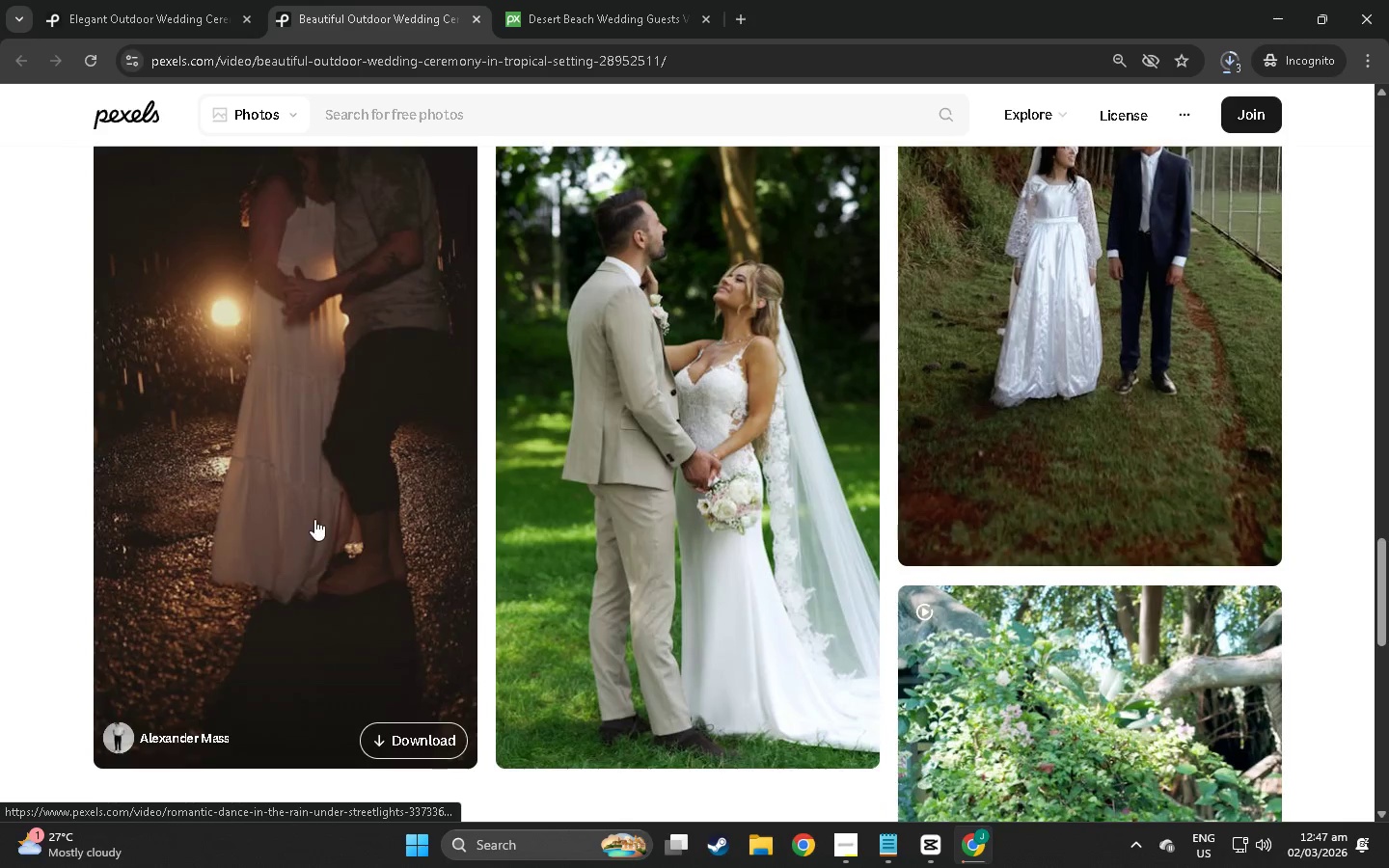 
scroll: coordinate [315, 518], scroll_direction: up, amount: 4.0
 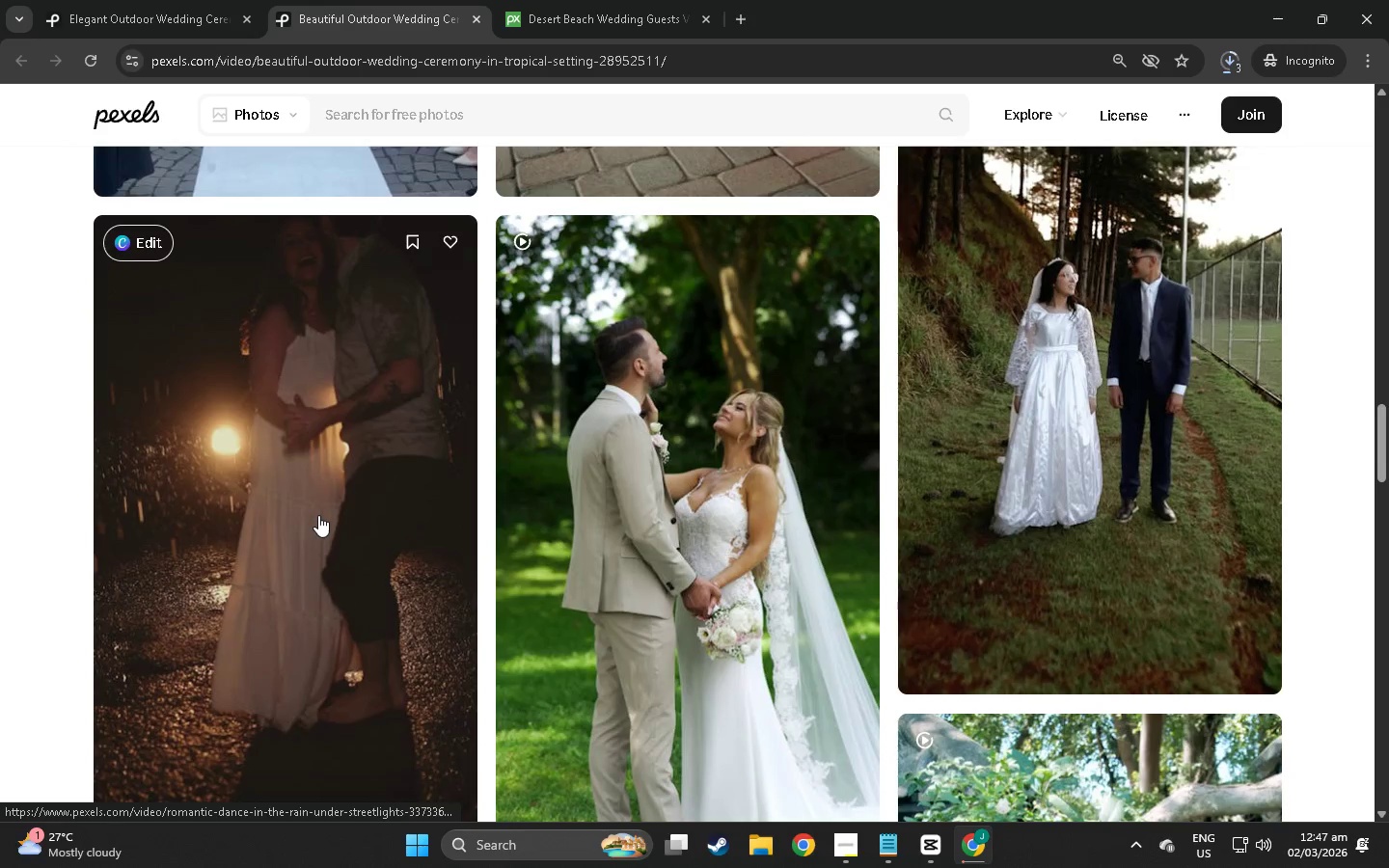 
scroll: coordinate [674, 421], scroll_direction: down, amount: 61.0
 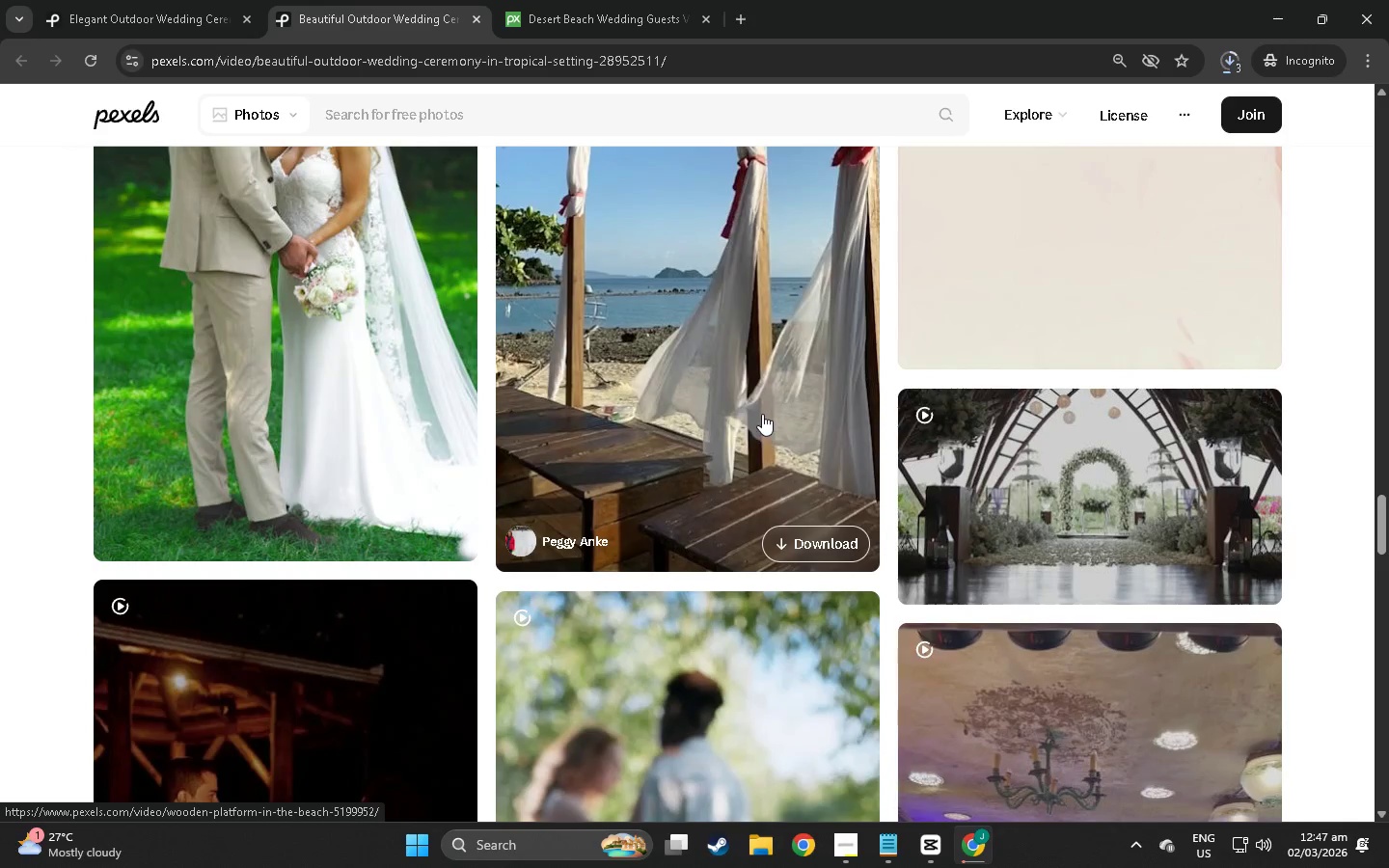 
scroll: coordinate [753, 418], scroll_direction: up, amount: 5.0
 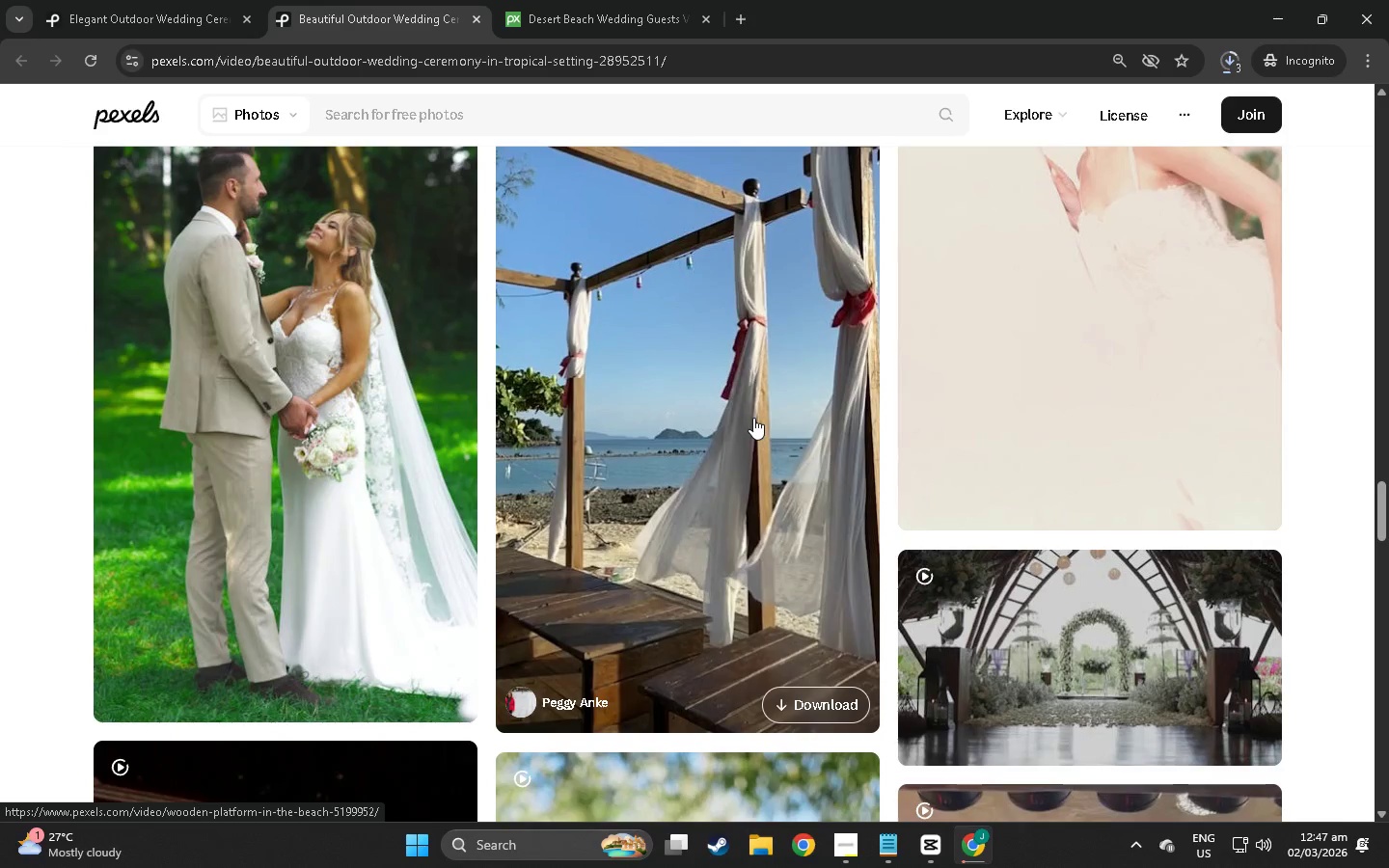 
scroll: coordinate [753, 418], scroll_direction: down, amount: 4.0
 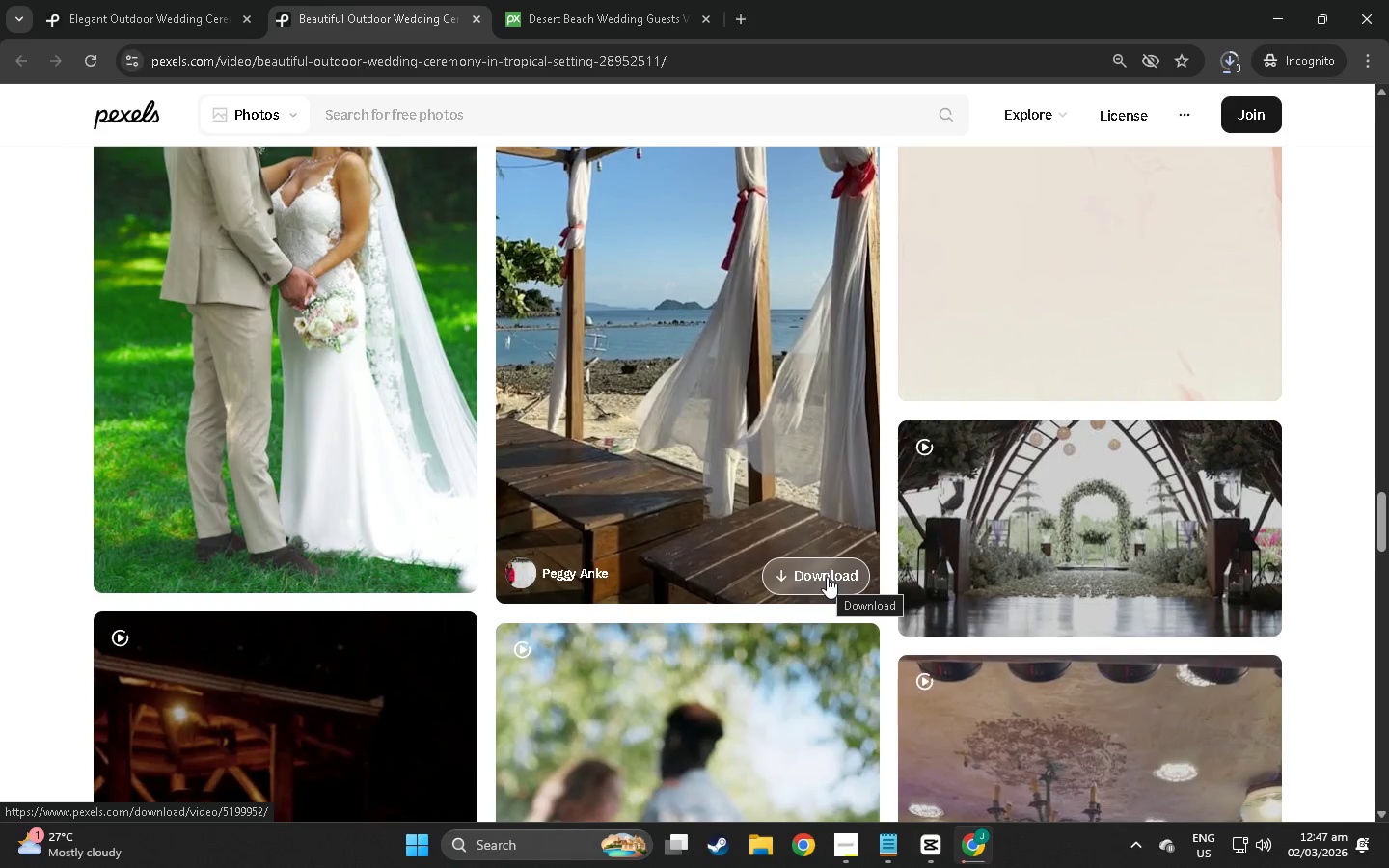 
left_click([827, 577])
 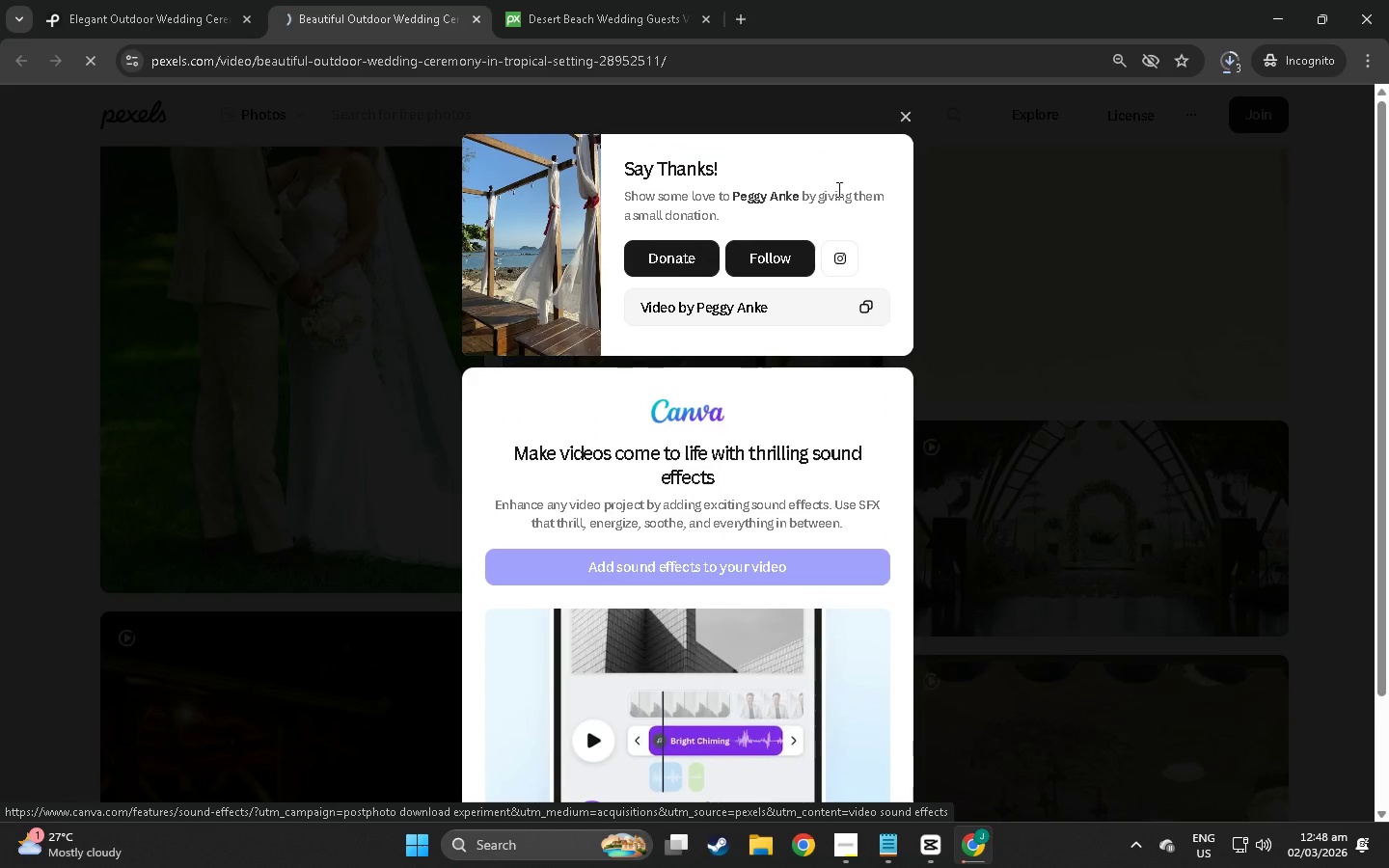 
mouse_move([907, 117])
 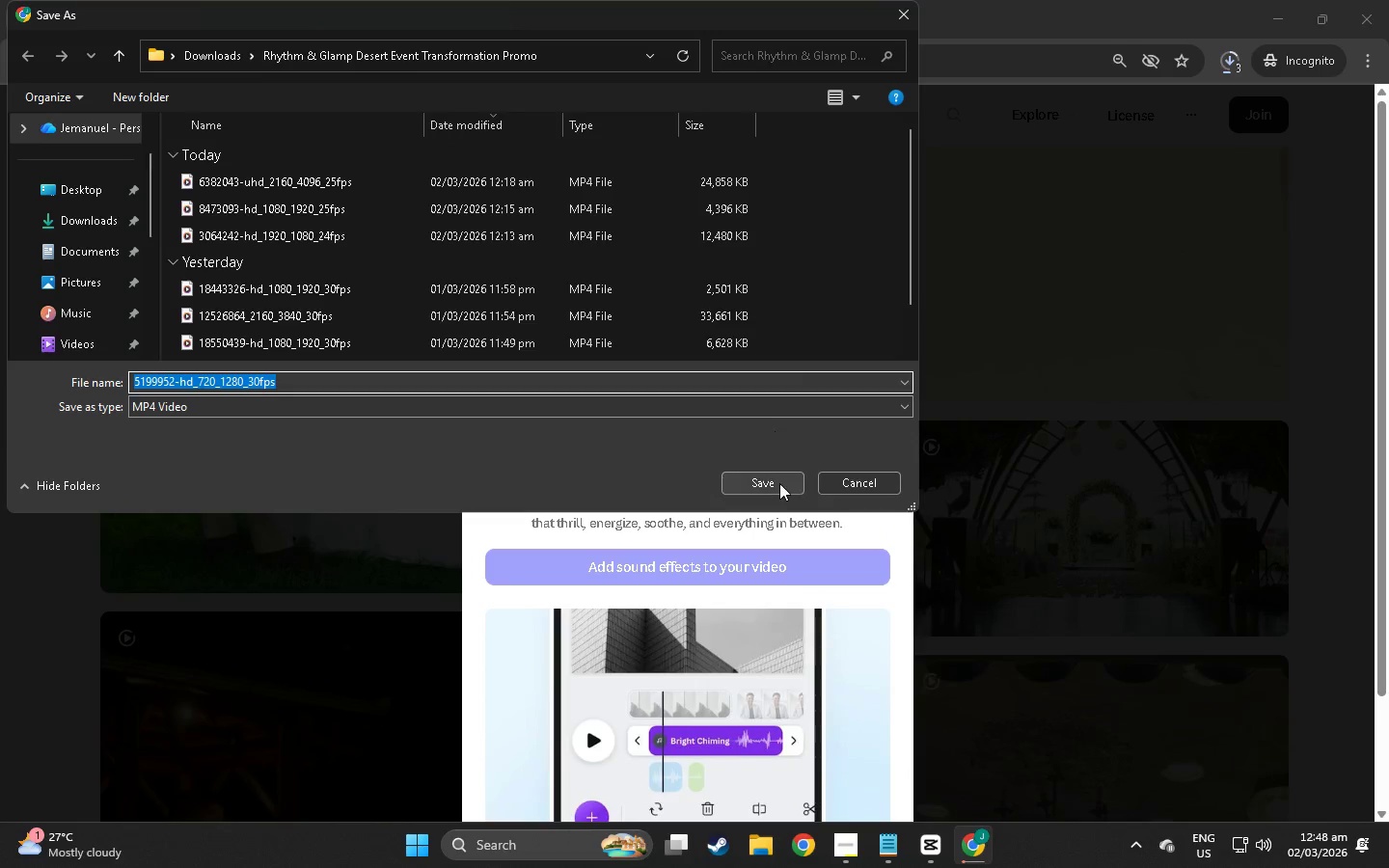 
left_click([779, 484])
 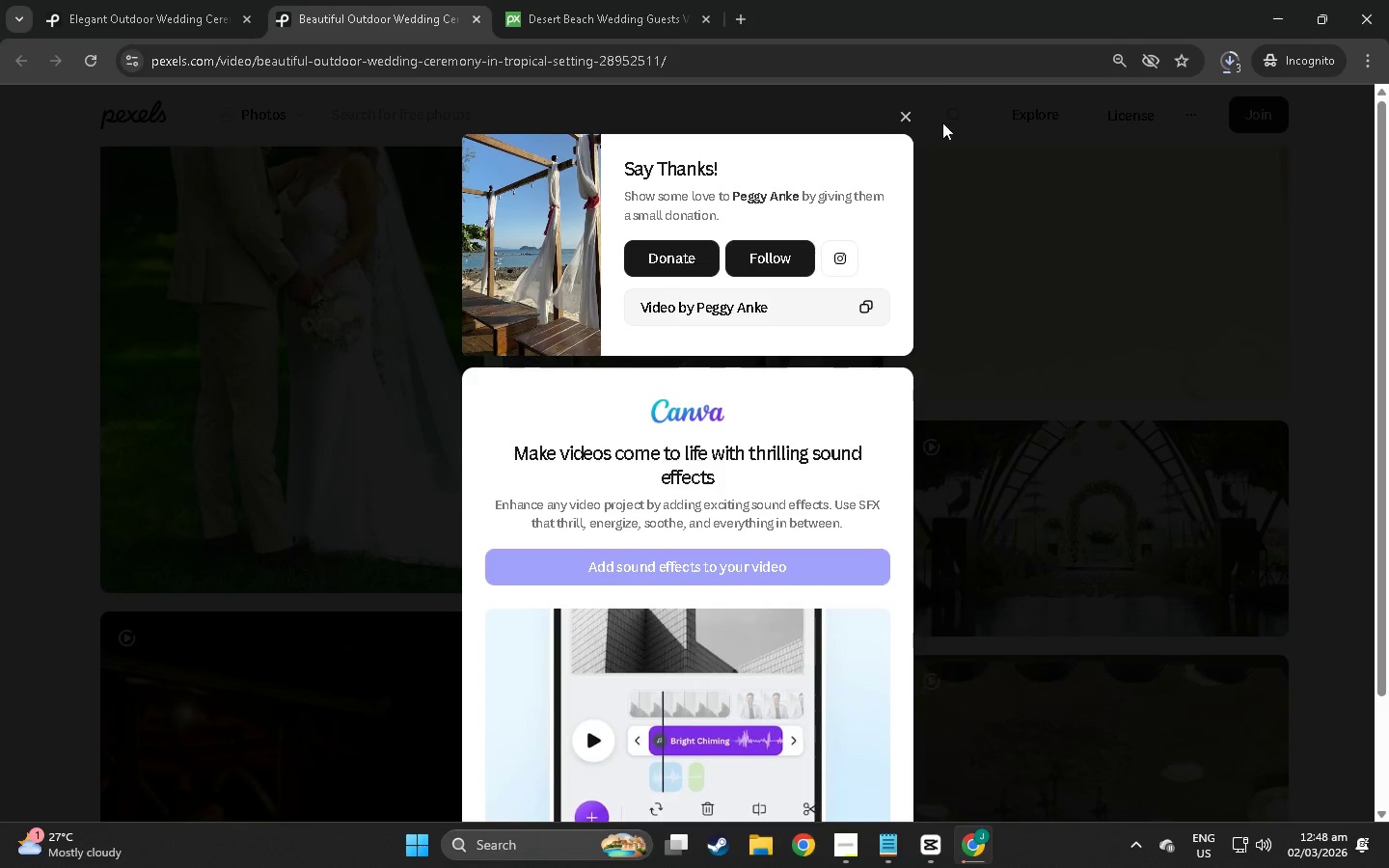 
left_click([909, 120])
 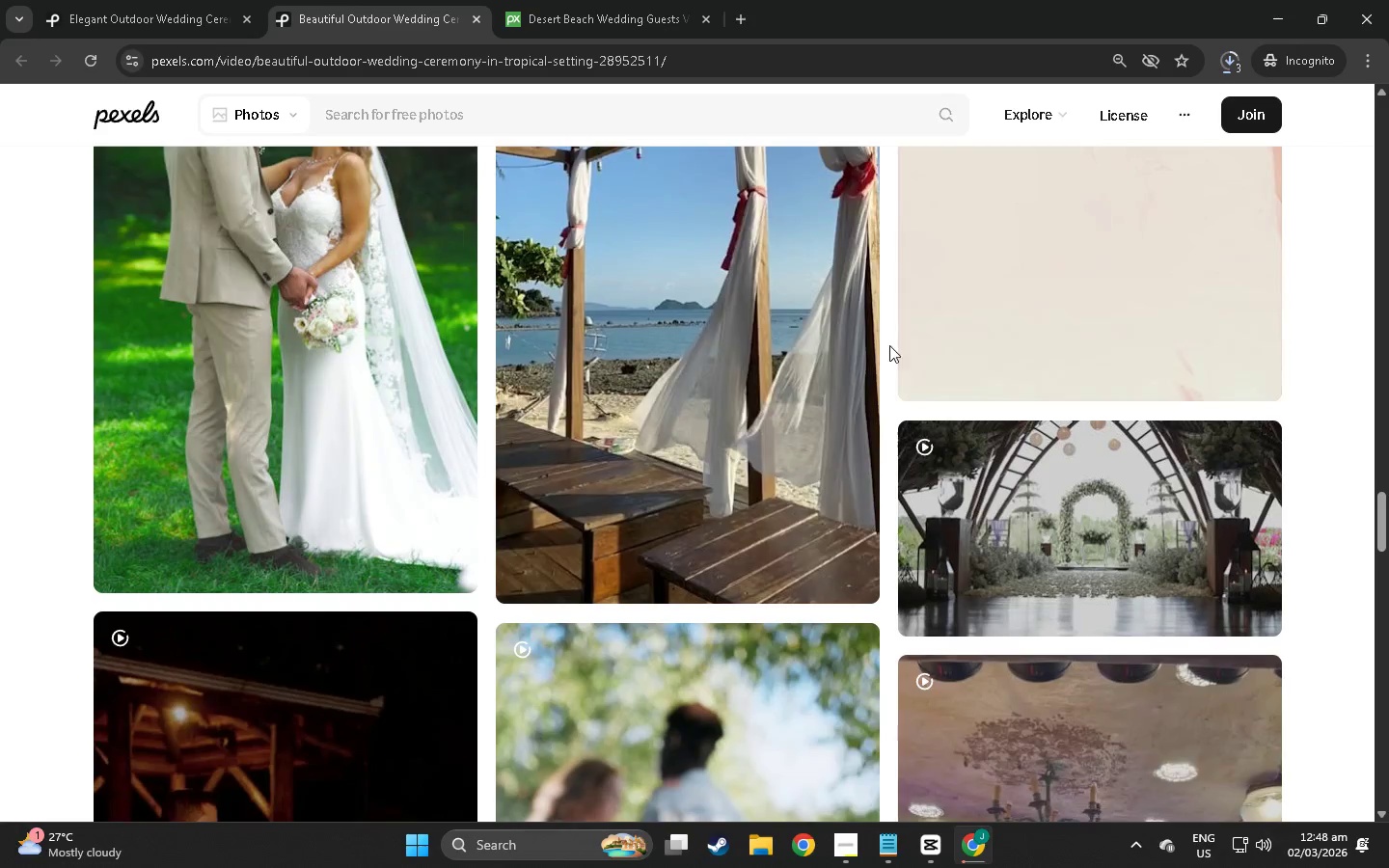 
scroll: coordinate [904, 398], scroll_direction: down, amount: 14.0
 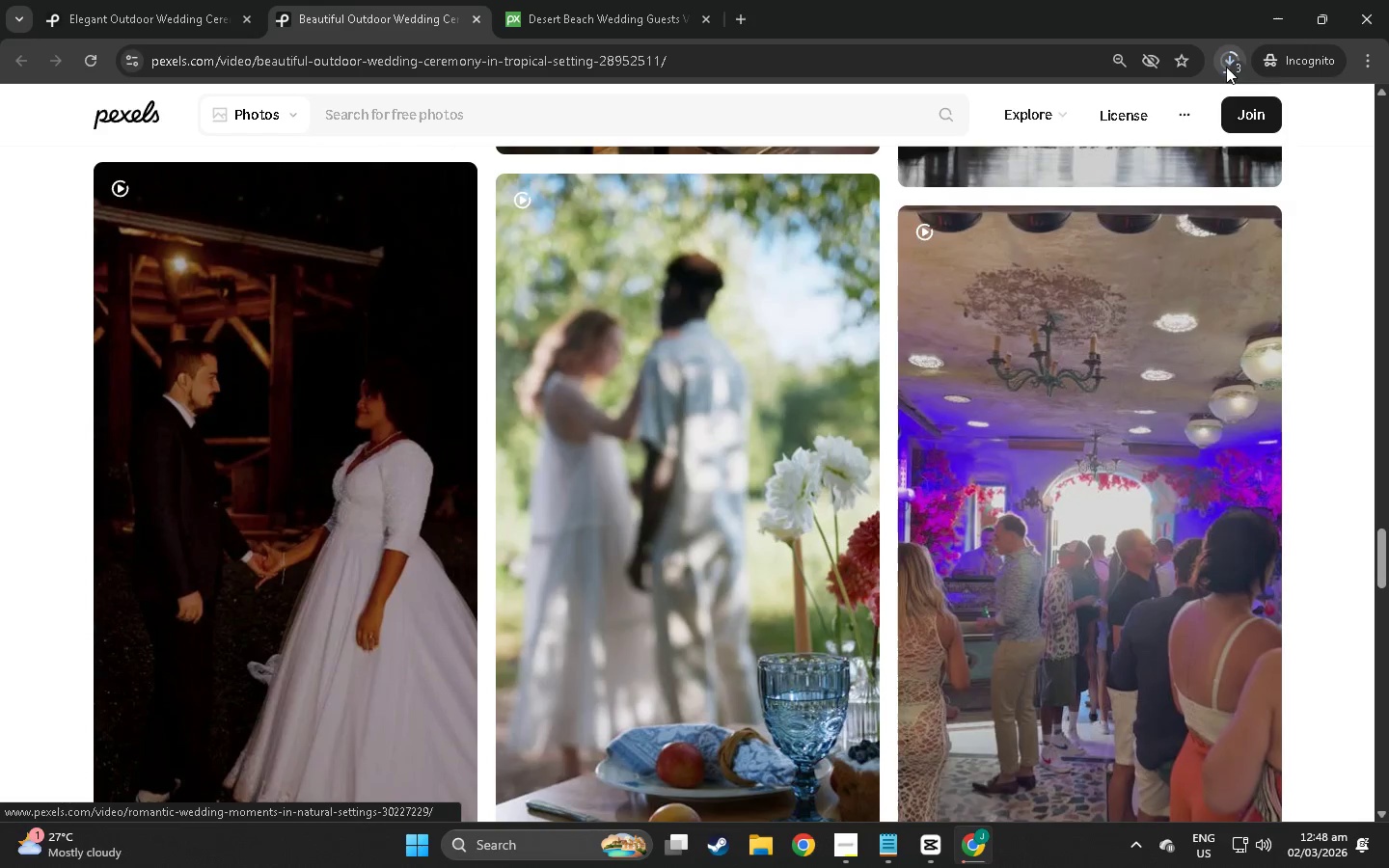 
left_click([1230, 62])
 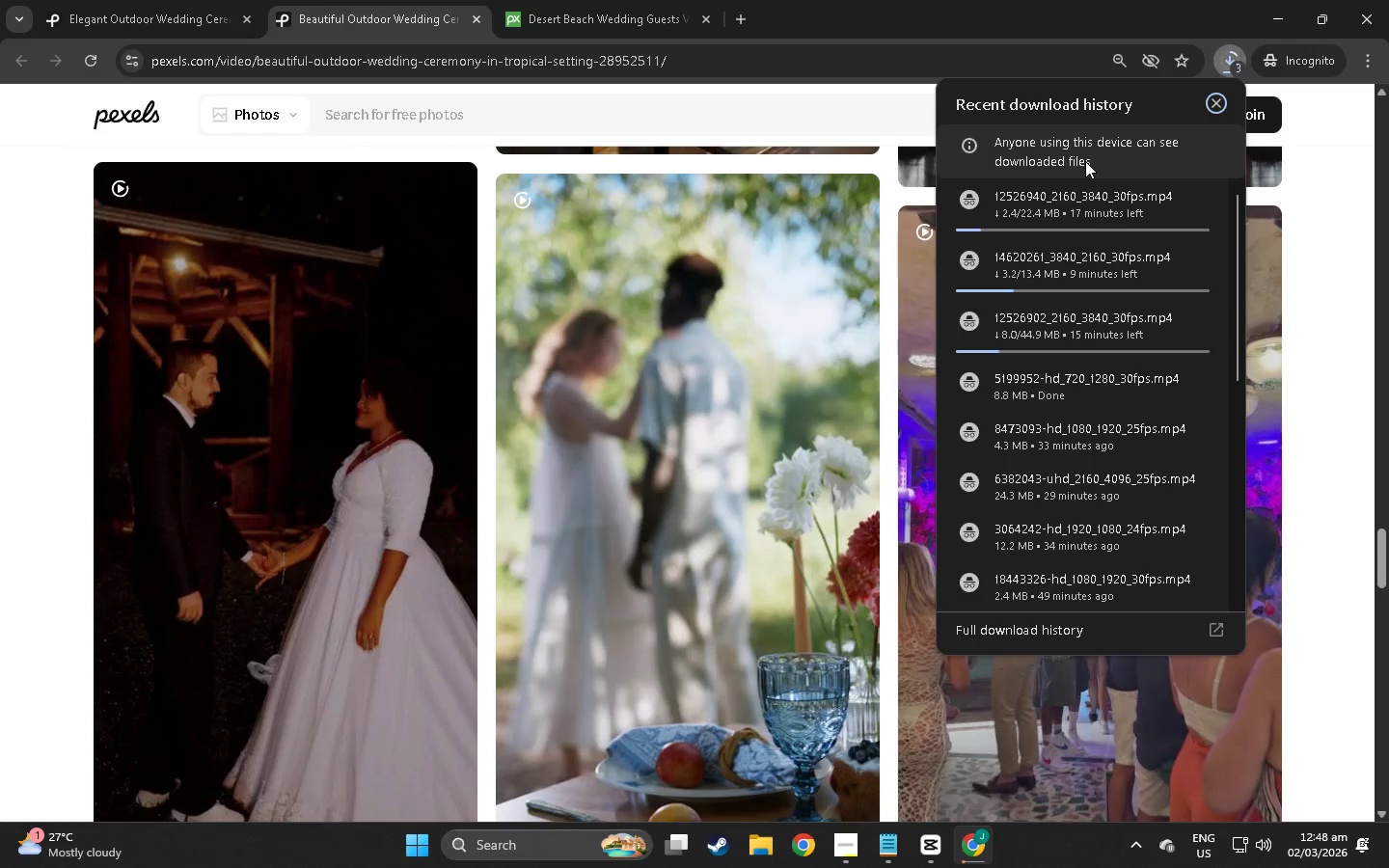 
scroll: coordinate [752, 354], scroll_direction: up, amount: 26.0
 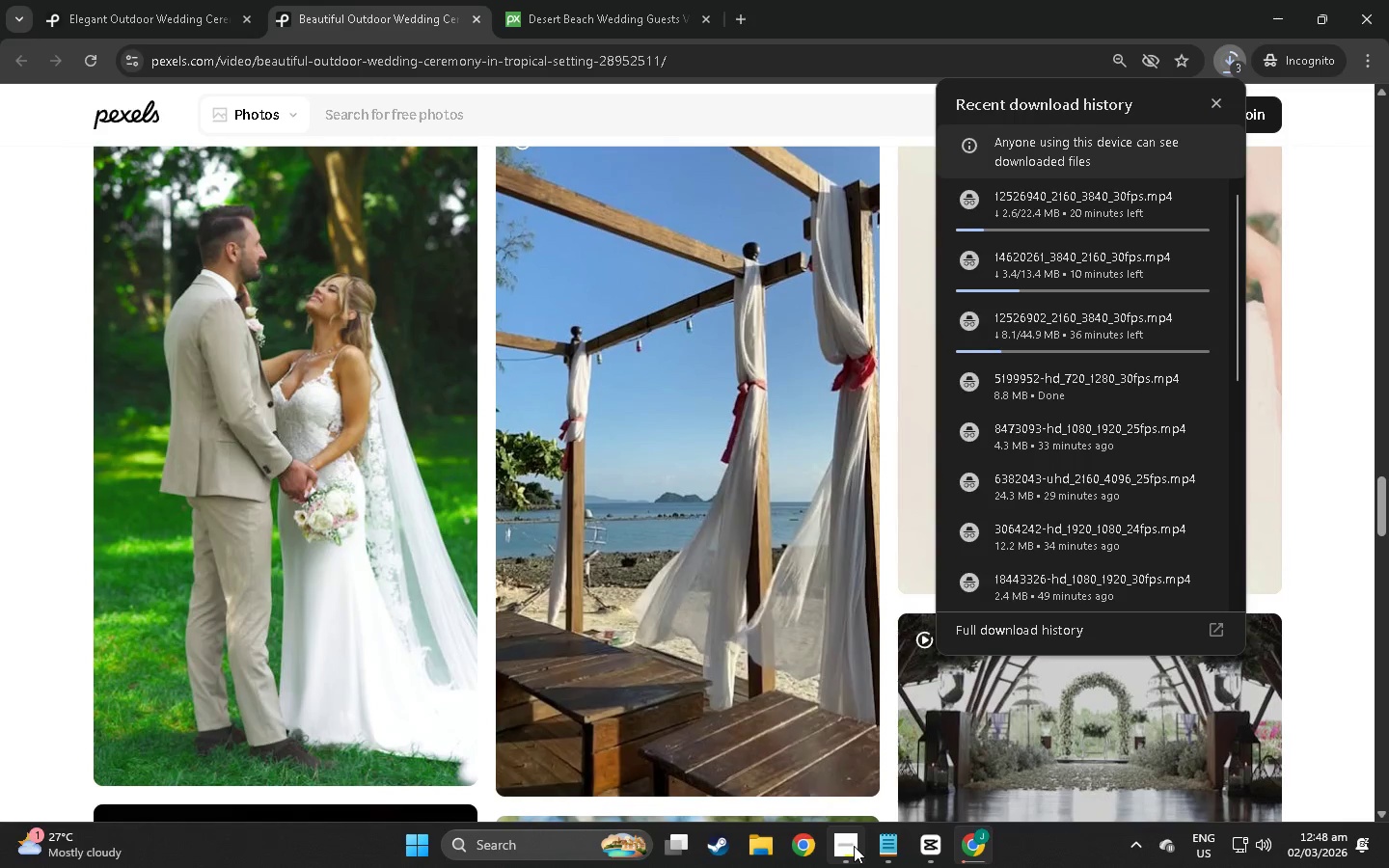 
left_click([921, 851])
 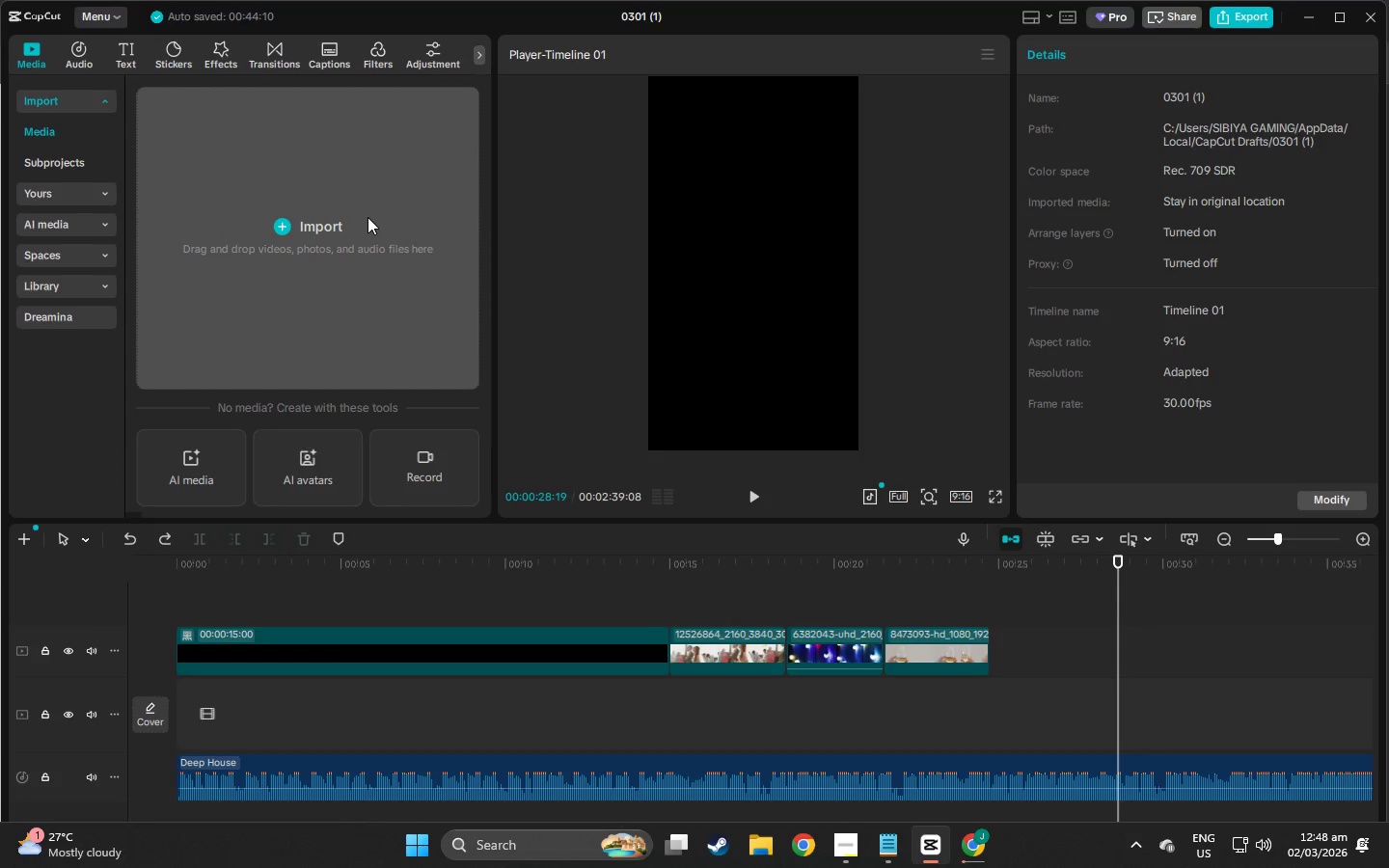 
left_click([299, 176])
 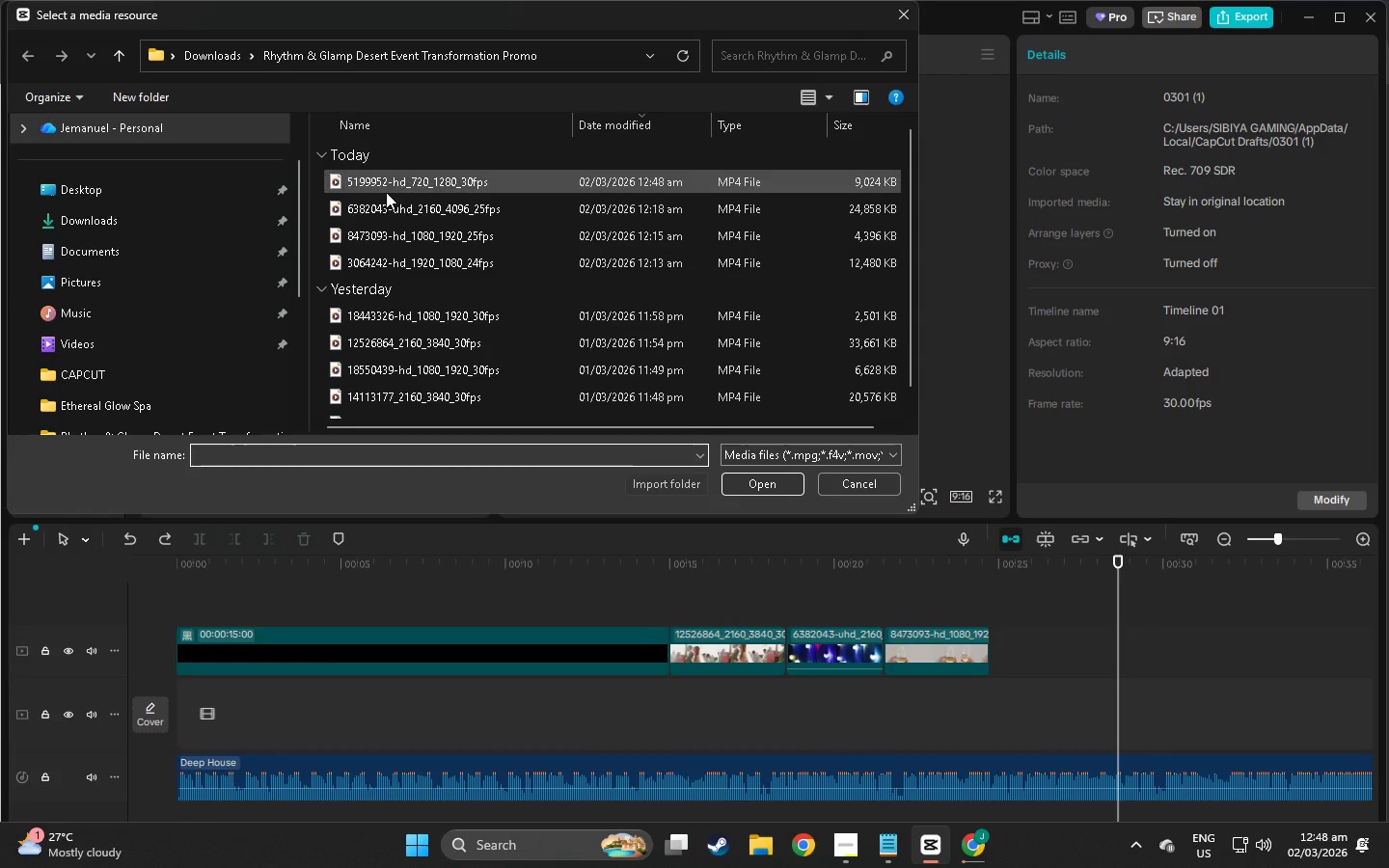 
left_click([386, 185])
 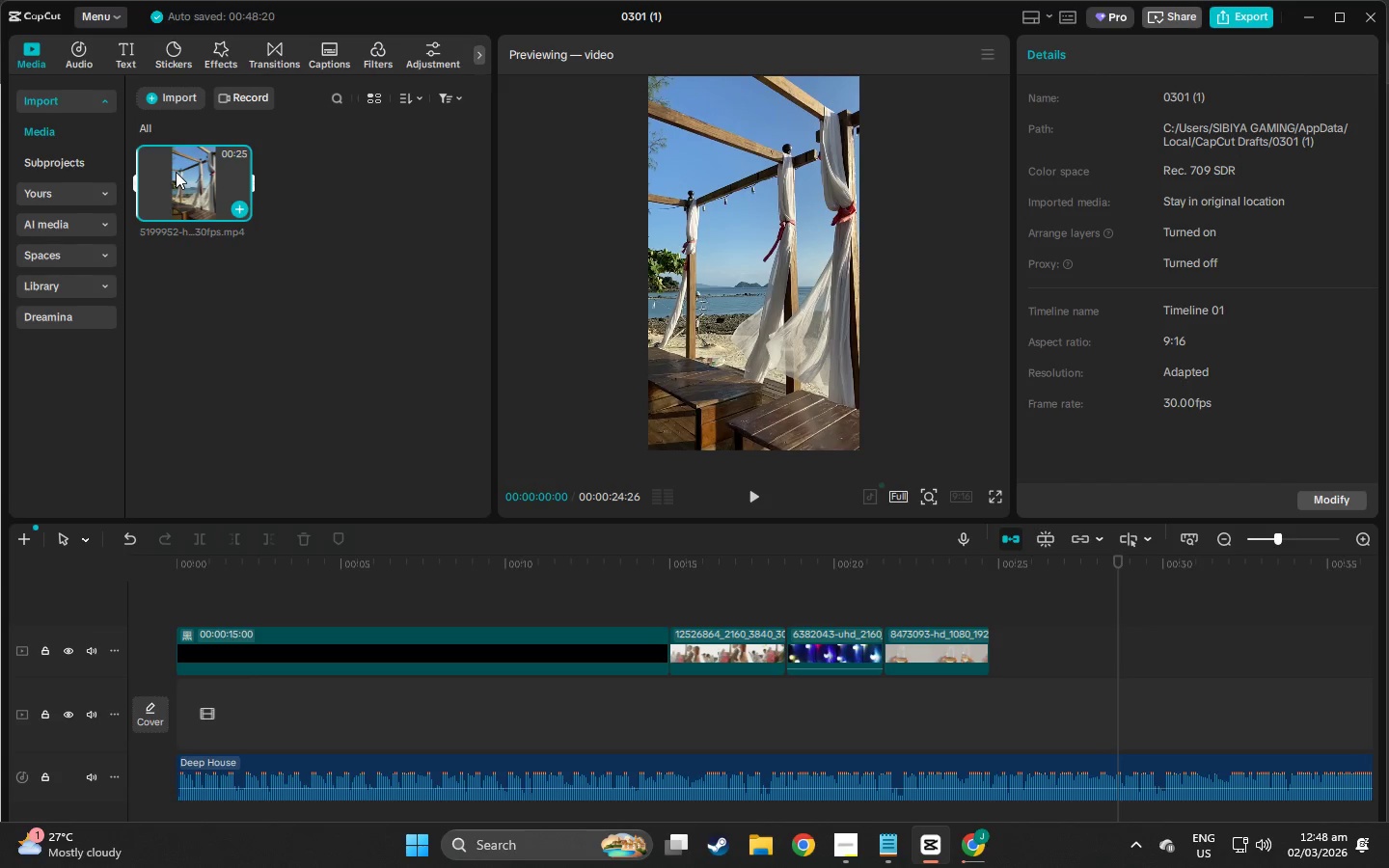 
left_click_drag(start_coordinate=[178, 178], to_coordinate=[996, 639])
 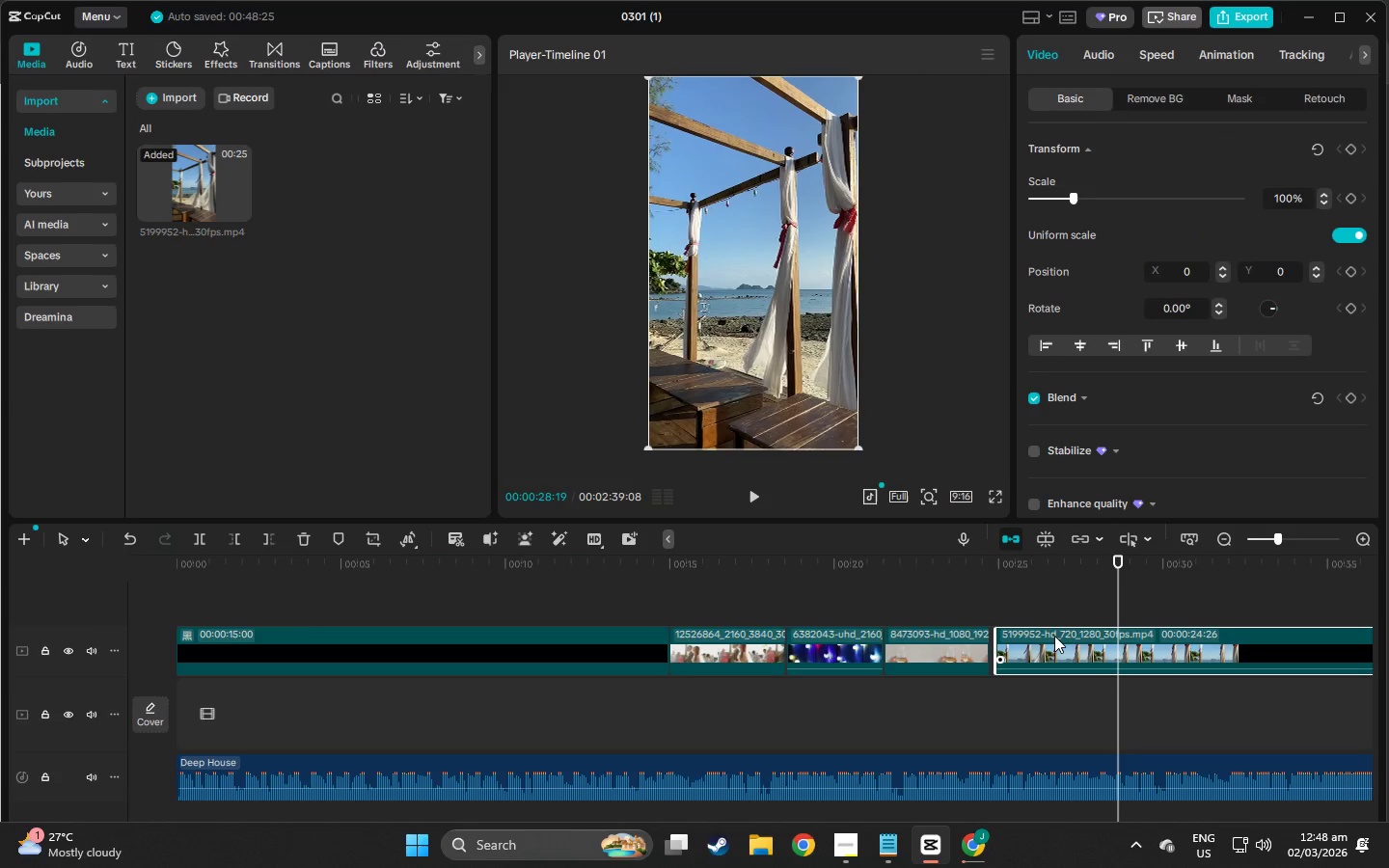 
left_click_drag(start_coordinate=[1054, 636], to_coordinate=[1048, 638])
 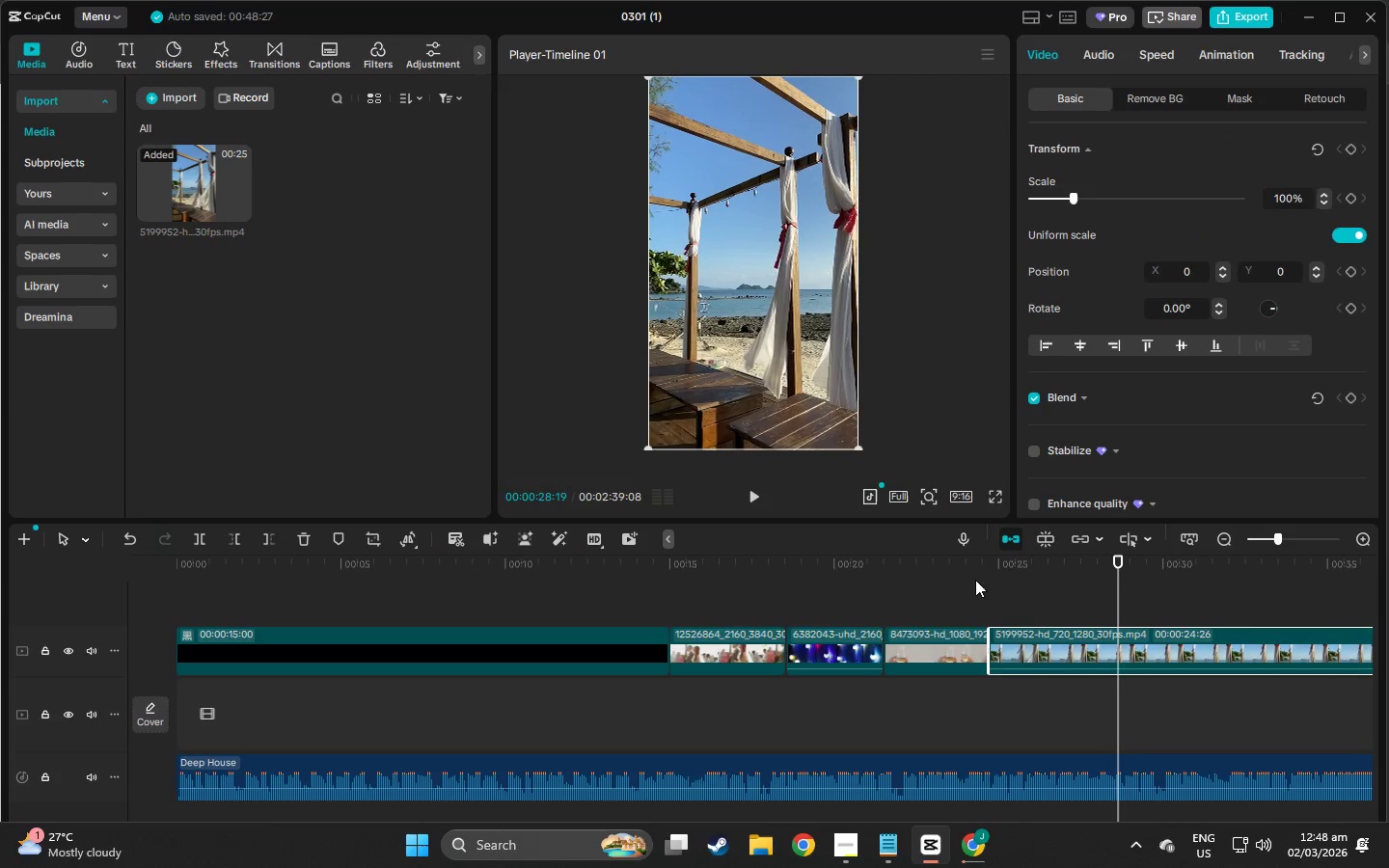 
left_click([965, 568])
 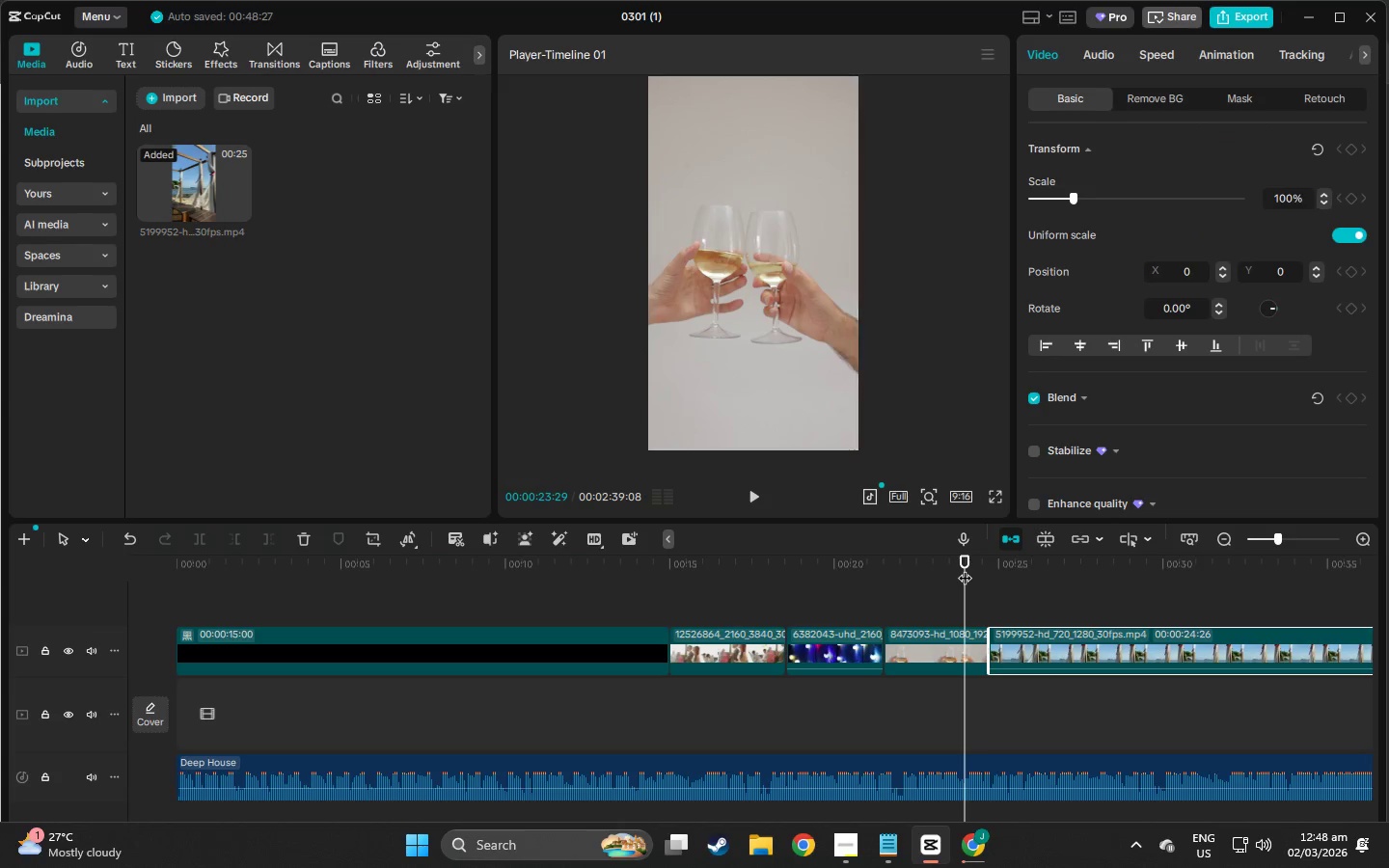 
key(Space)
 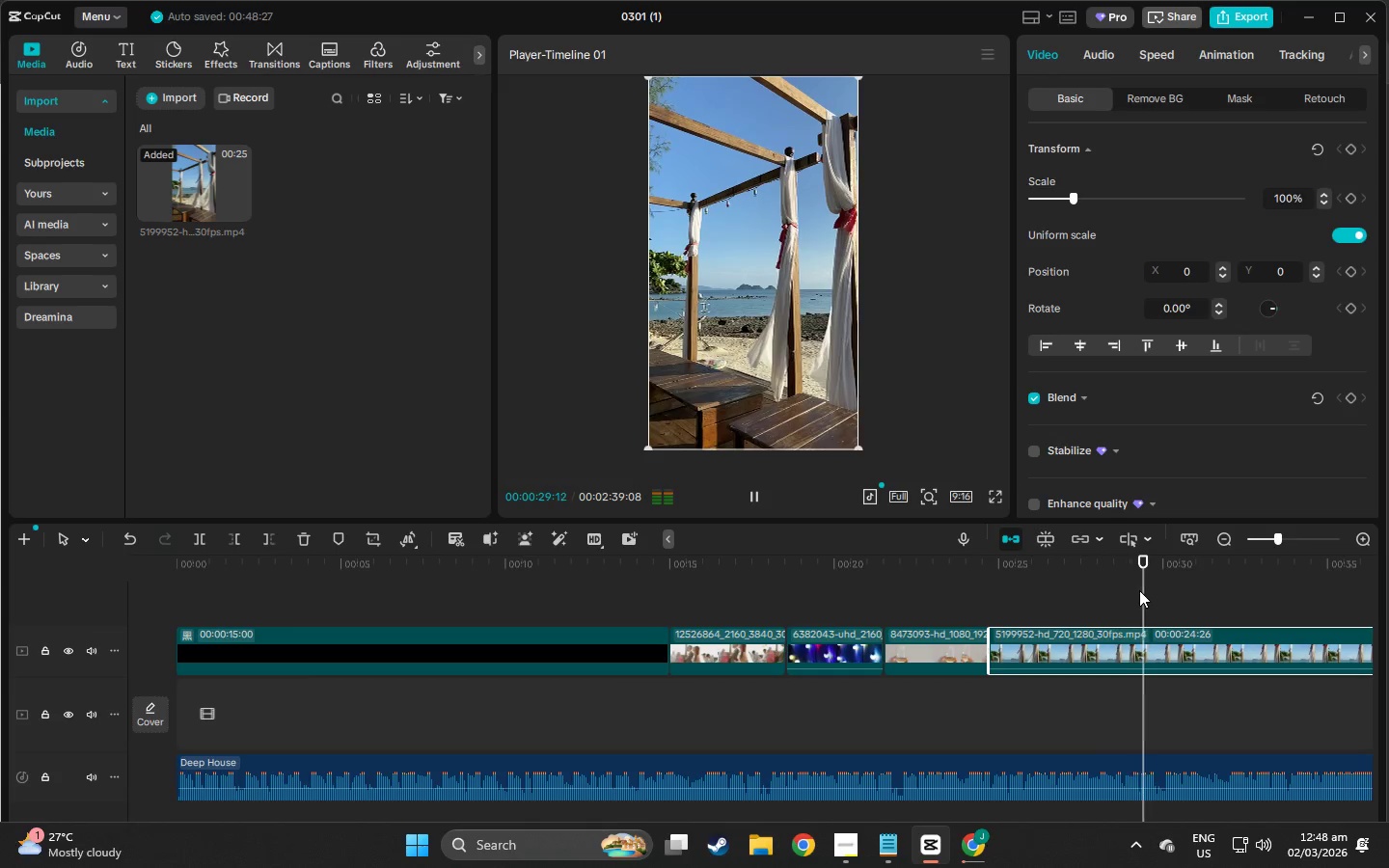 
wait(7.31)
 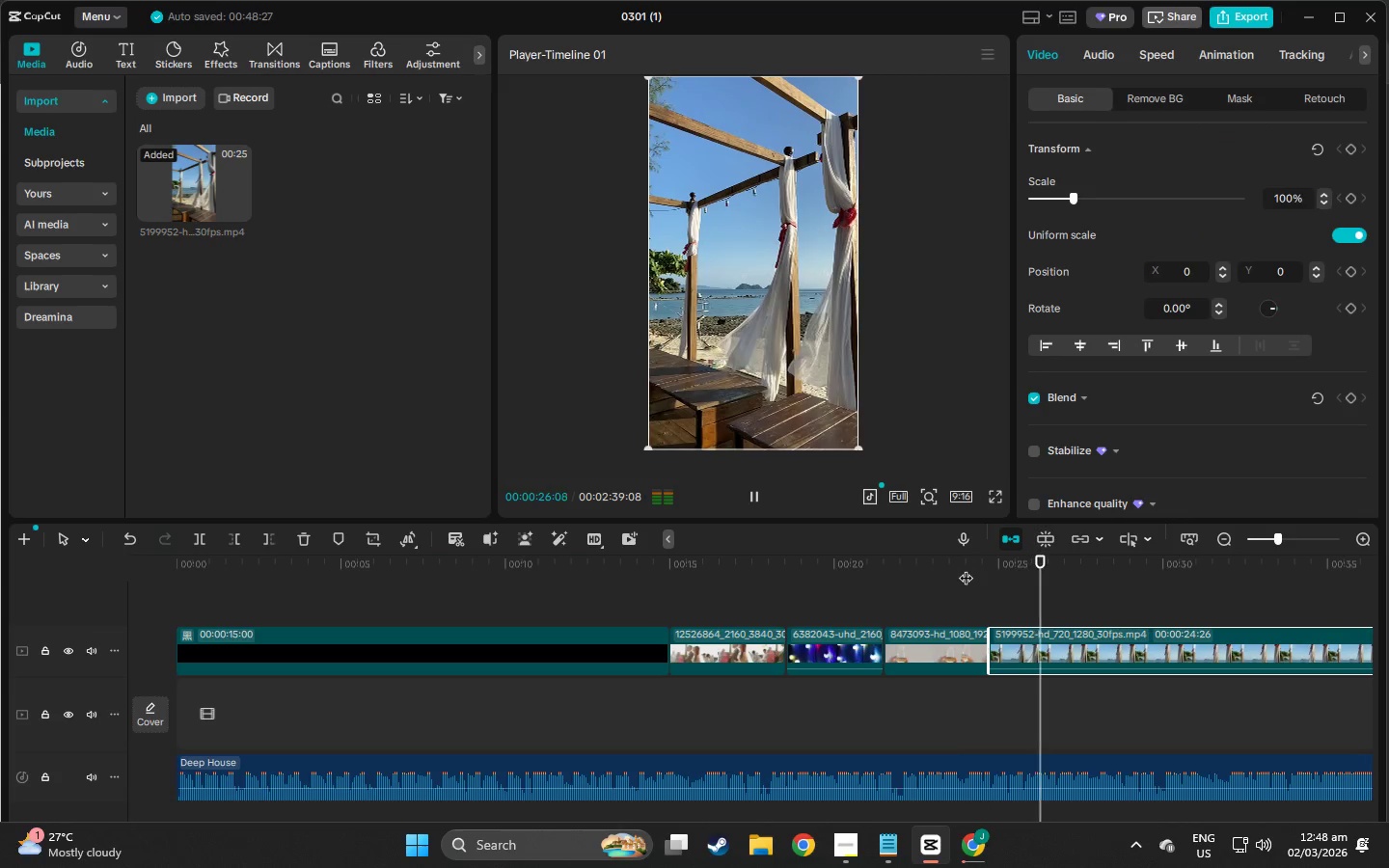 
left_click_drag(start_coordinate=[1070, 583], to_coordinate=[975, 578])
 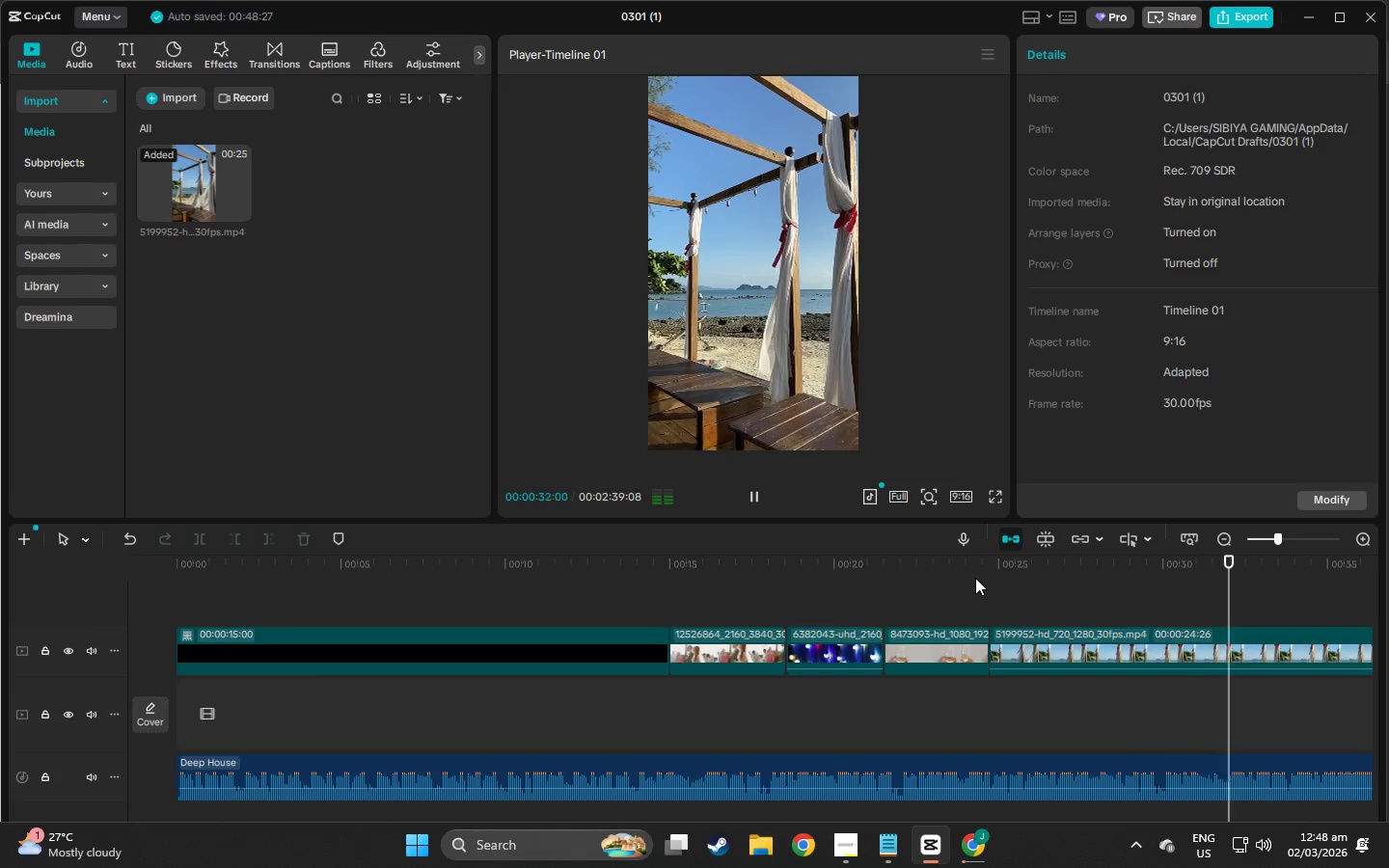 
left_click([975, 578])
 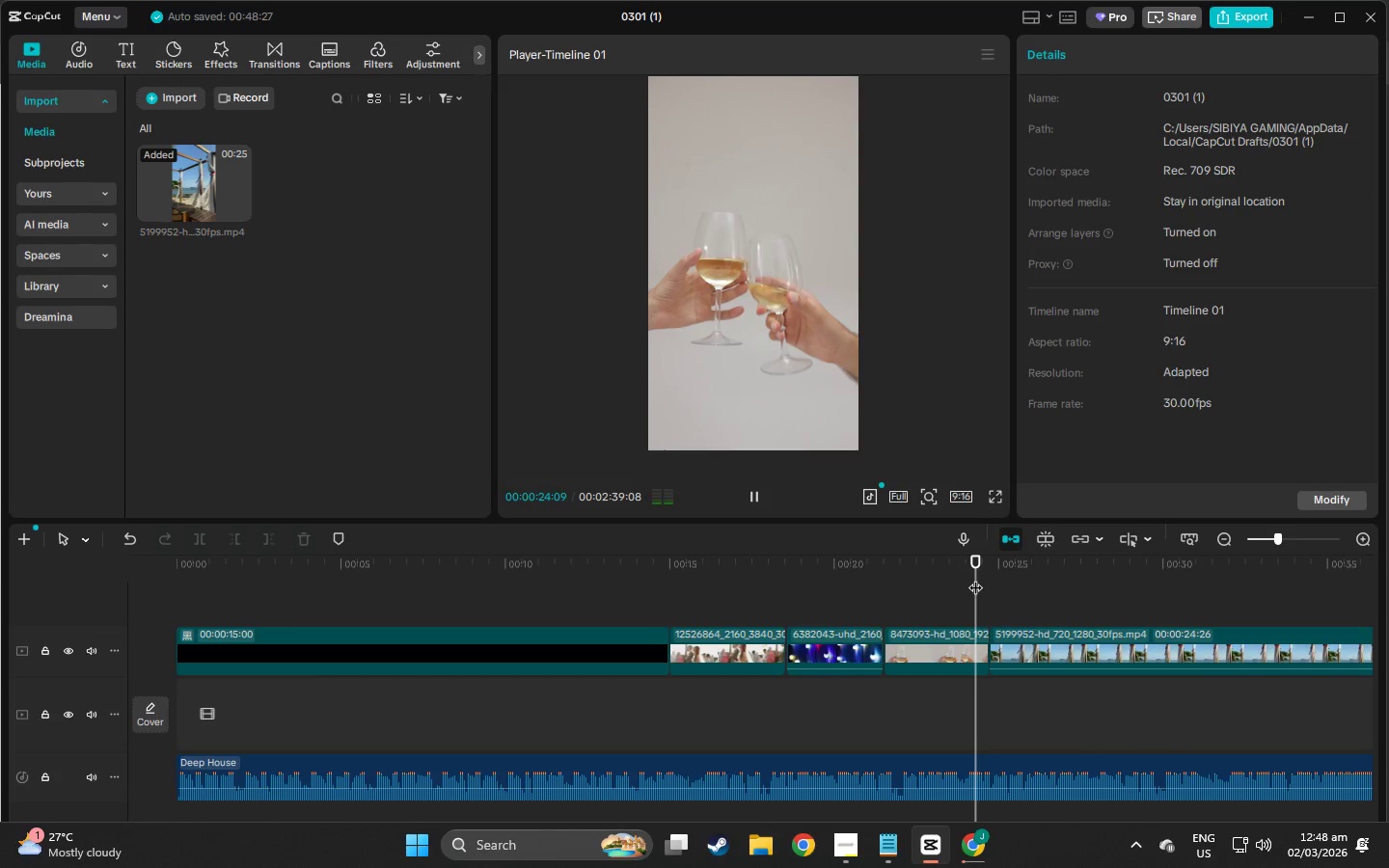 
key(Space)
 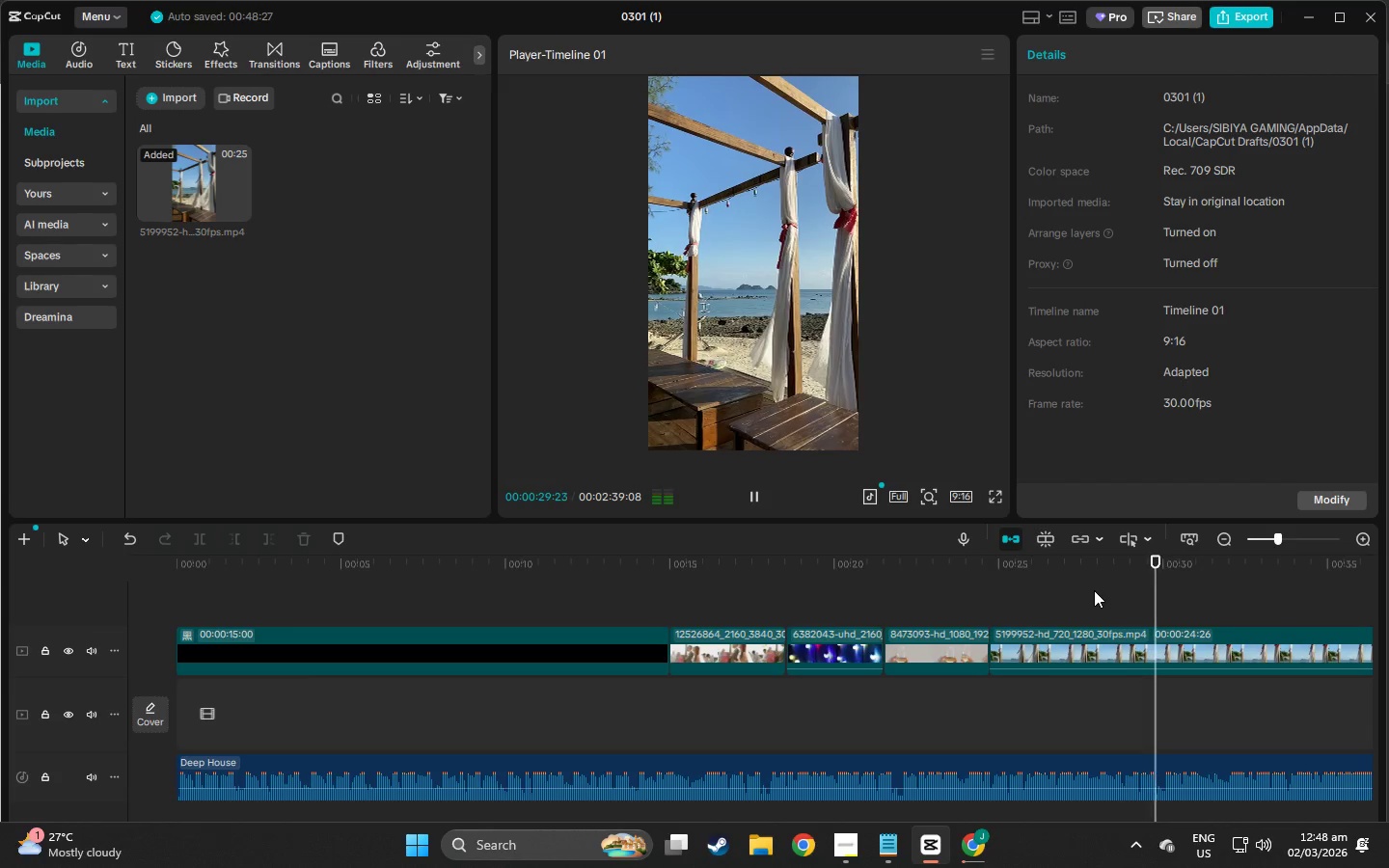 
wait(7.41)
 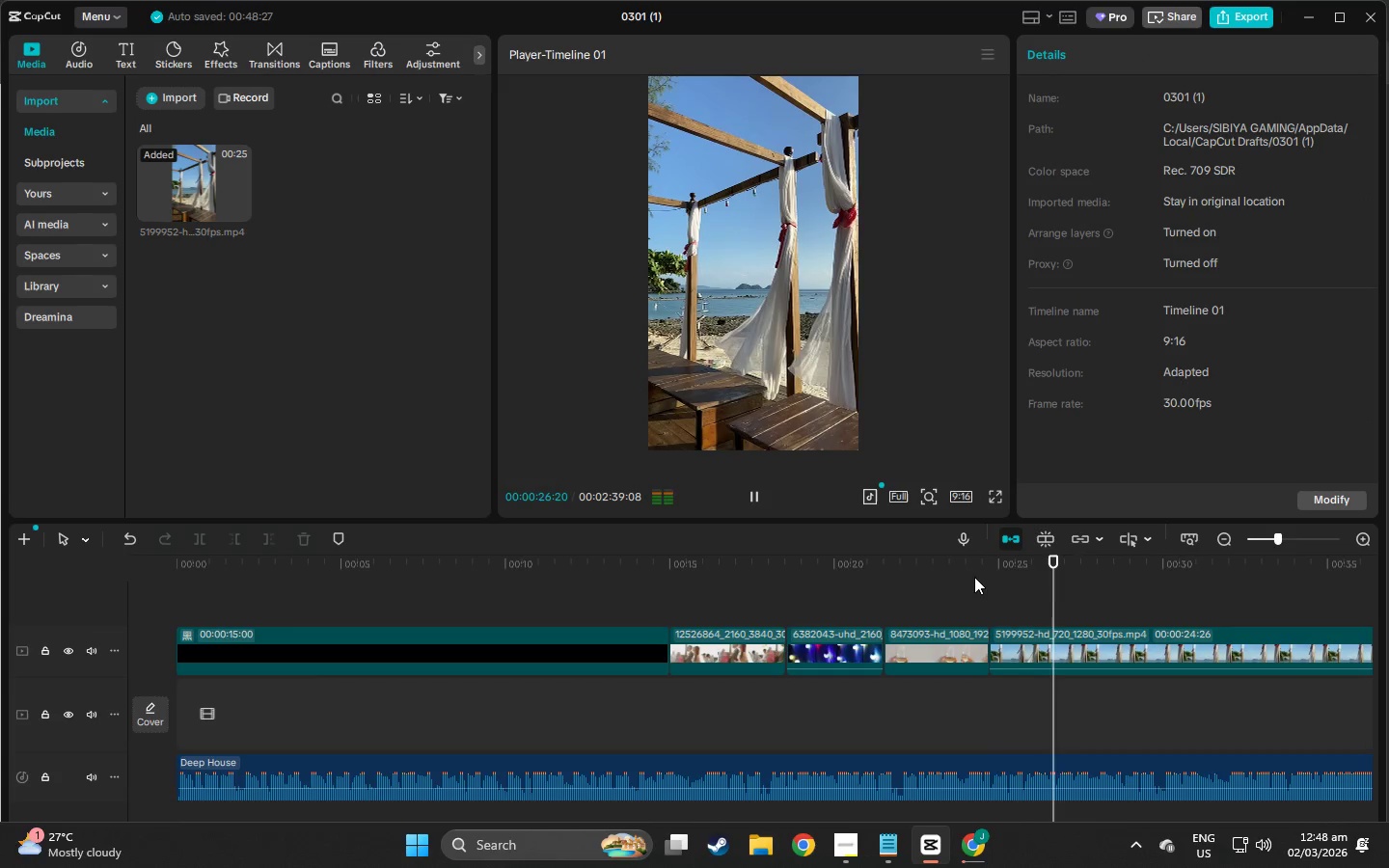 
left_click([990, 563])
 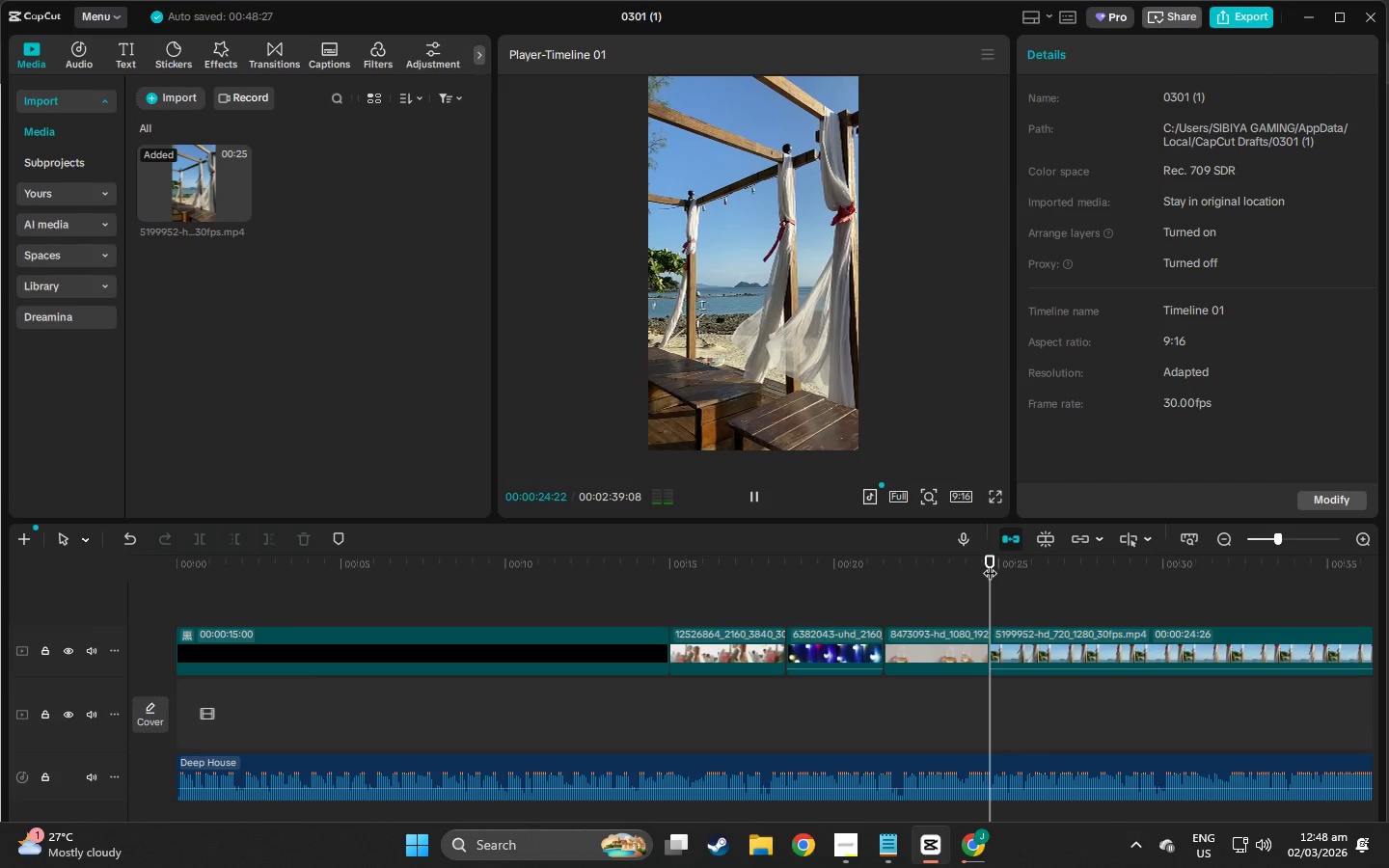 
key(Space)
 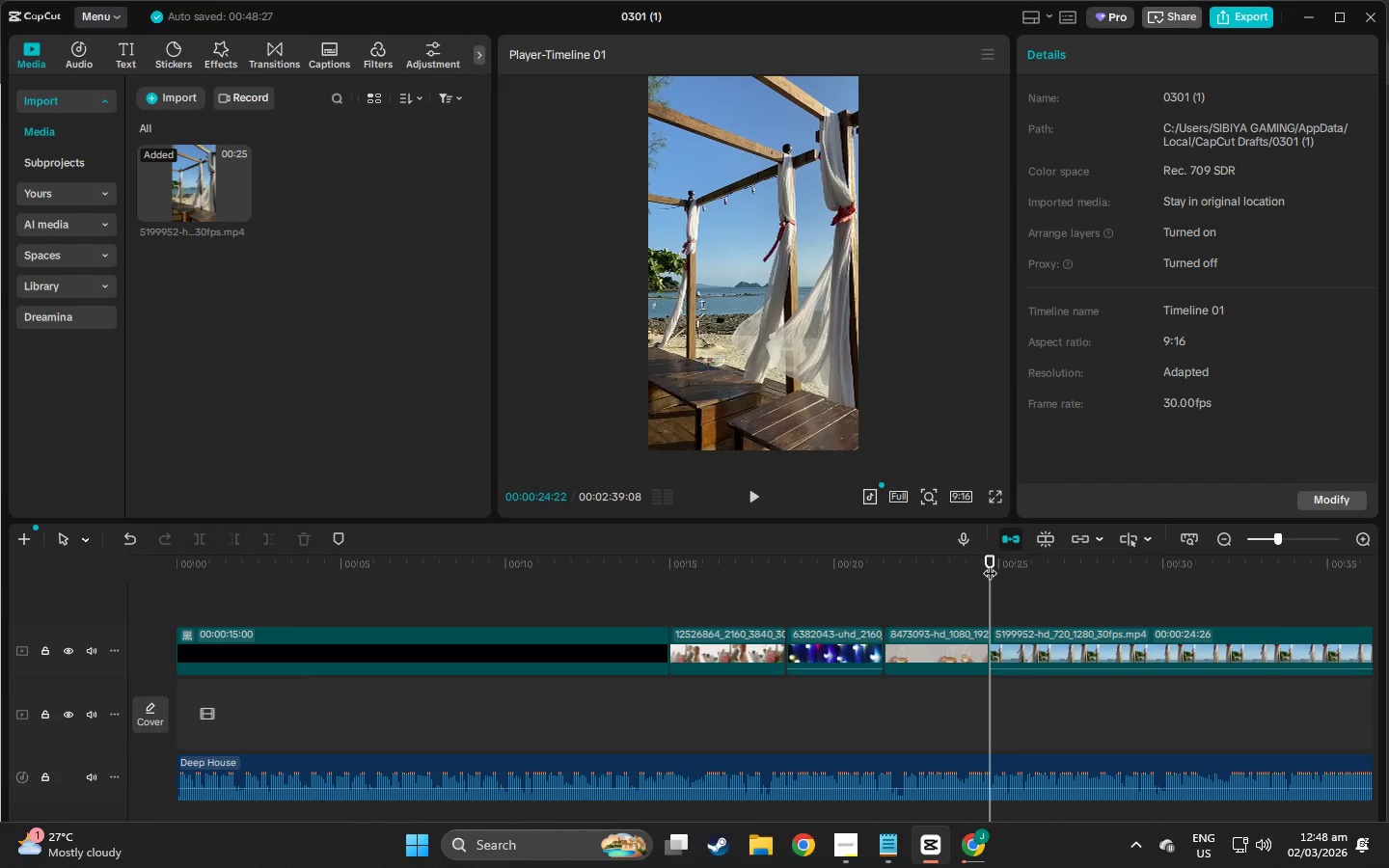 
key(Space)
 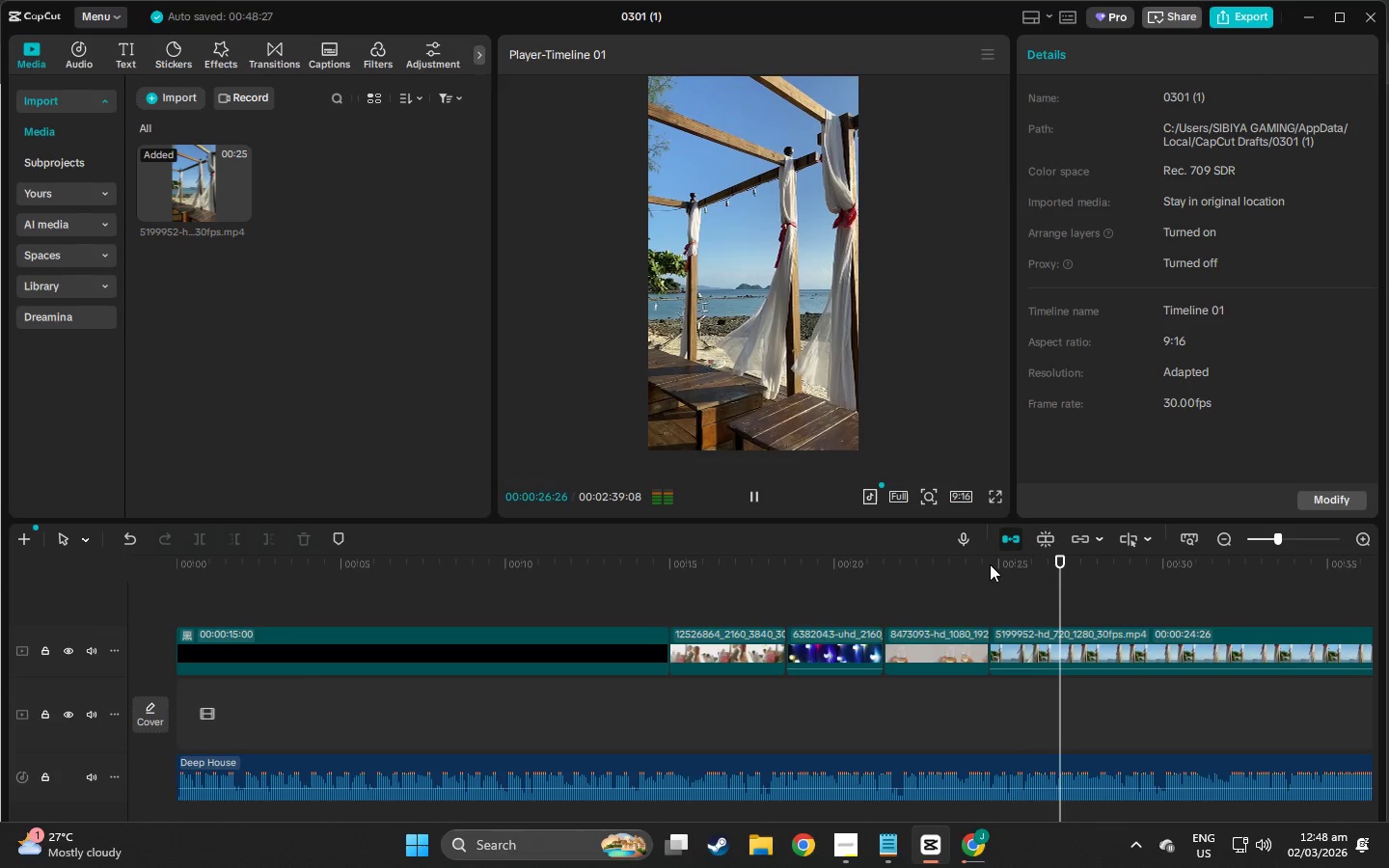 
key(Space)
 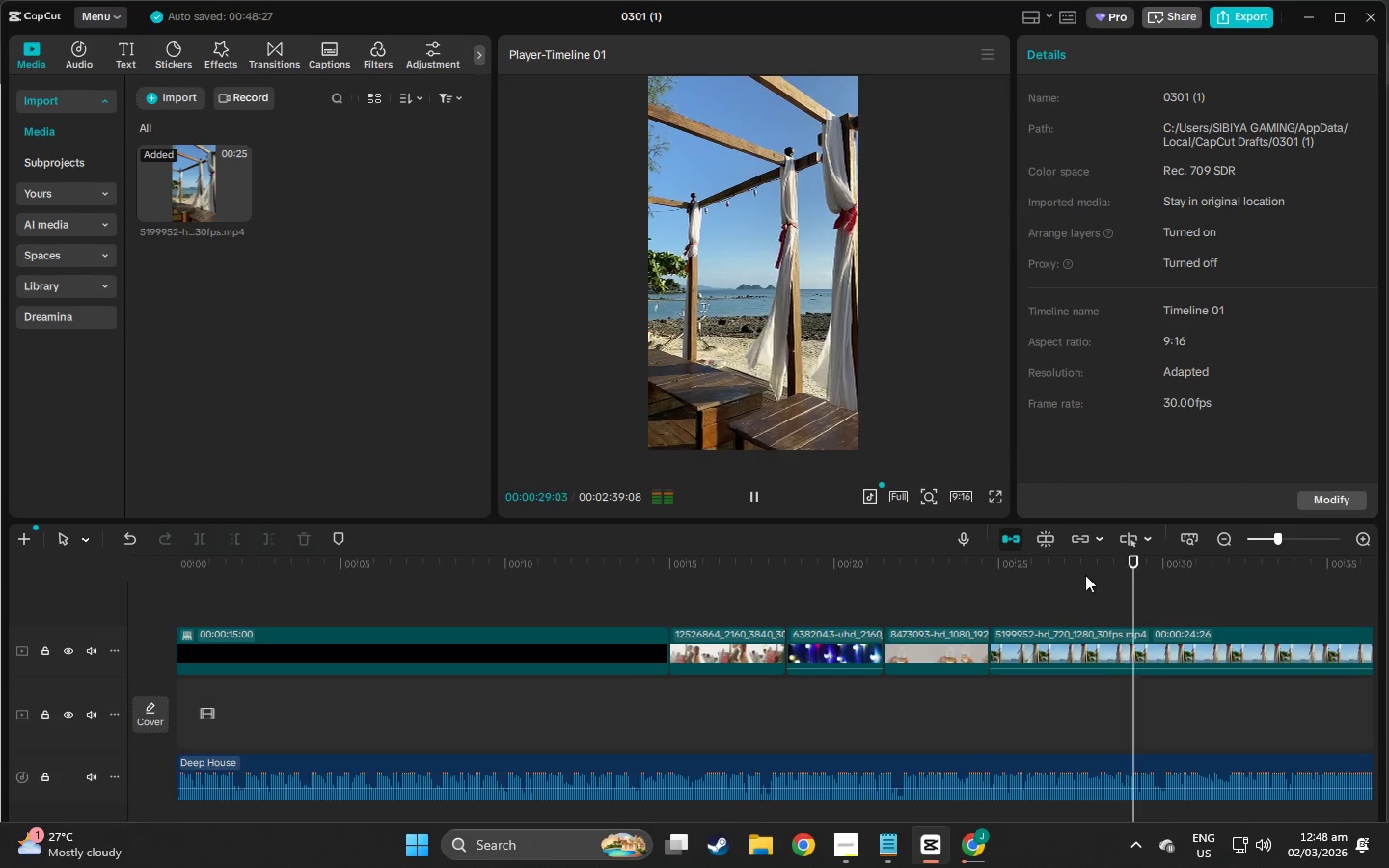 
wait(5.91)
 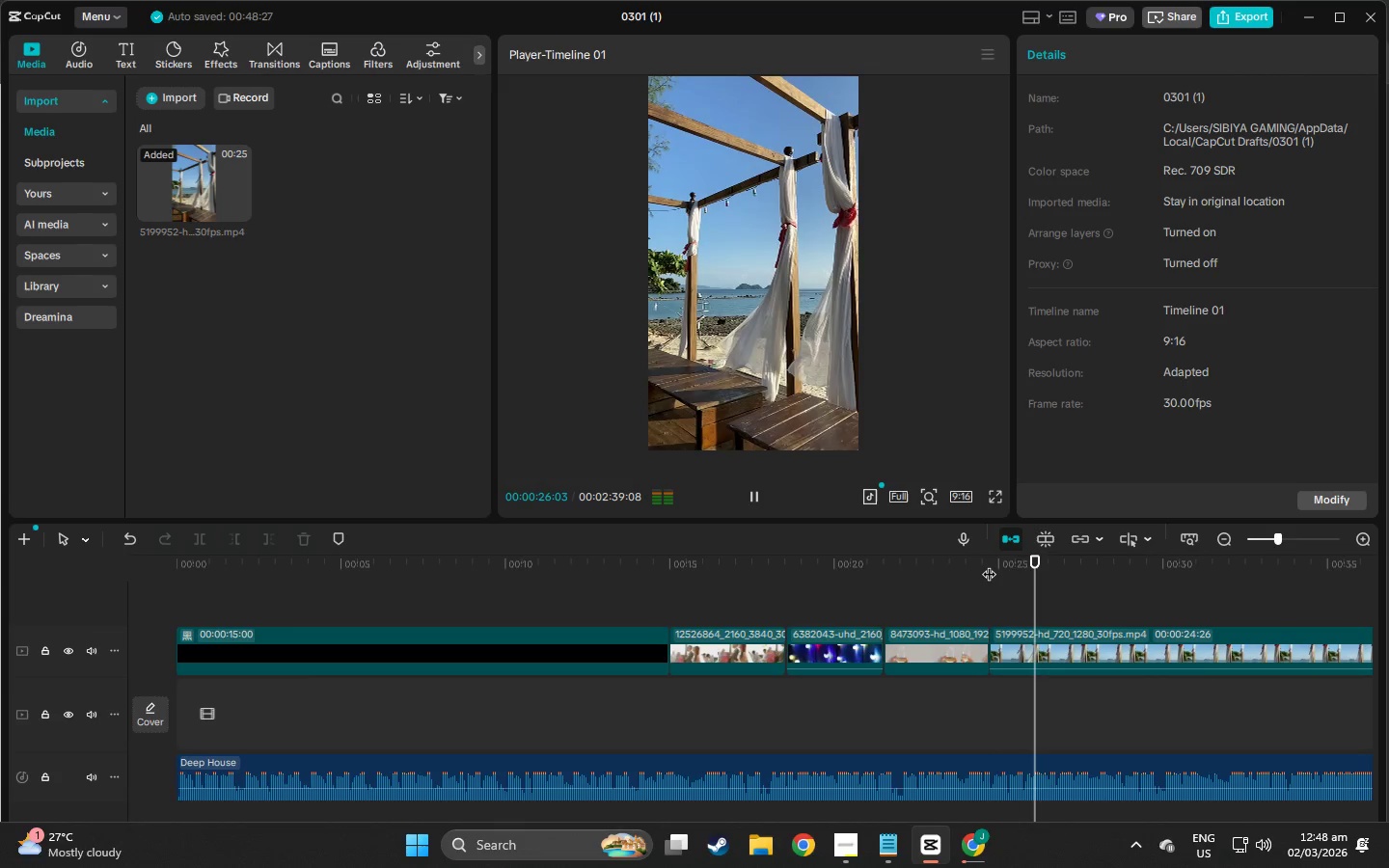 
left_click([1111, 575])
 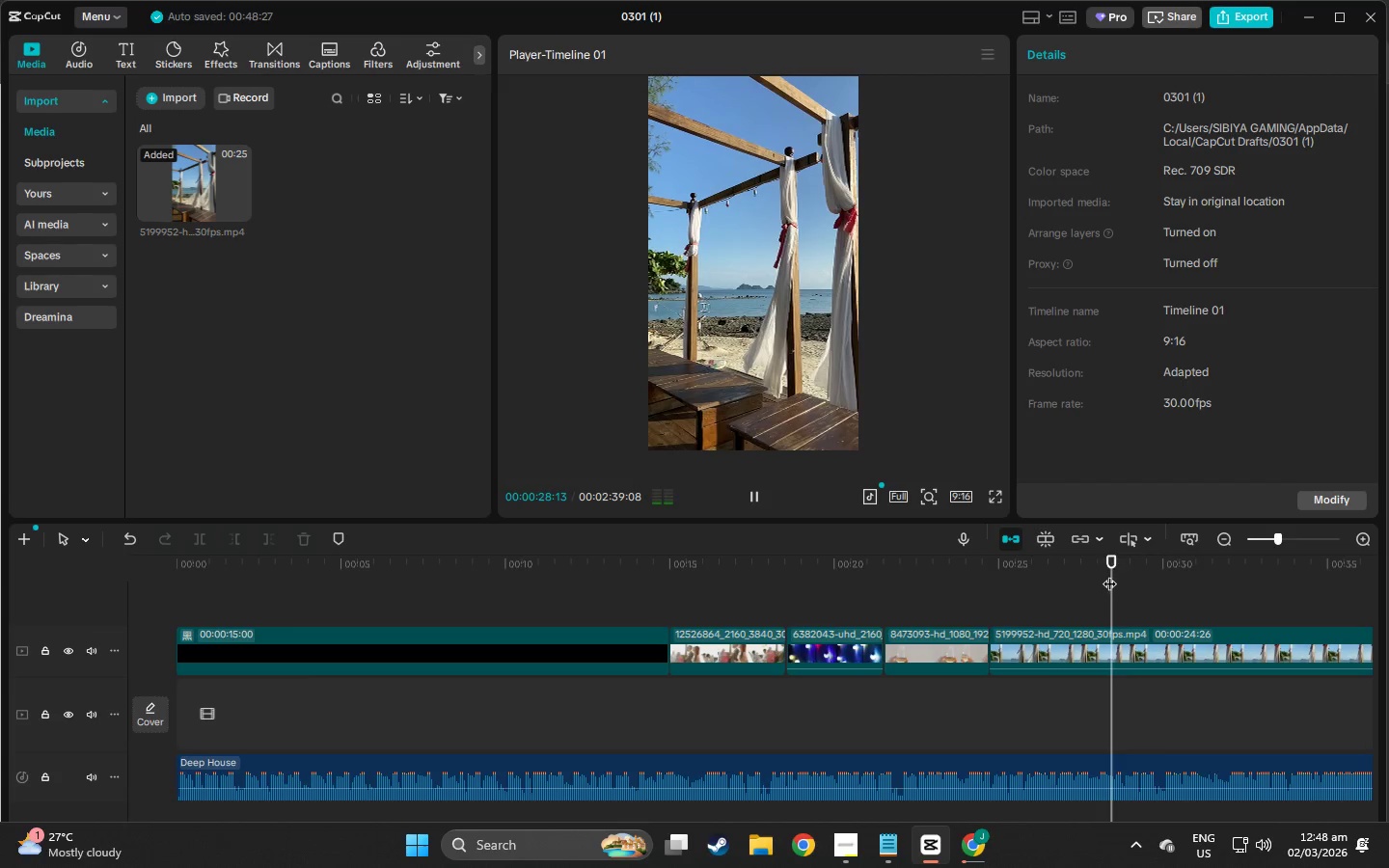 
left_click_drag(start_coordinate=[1109, 574], to_coordinate=[1023, 577])
 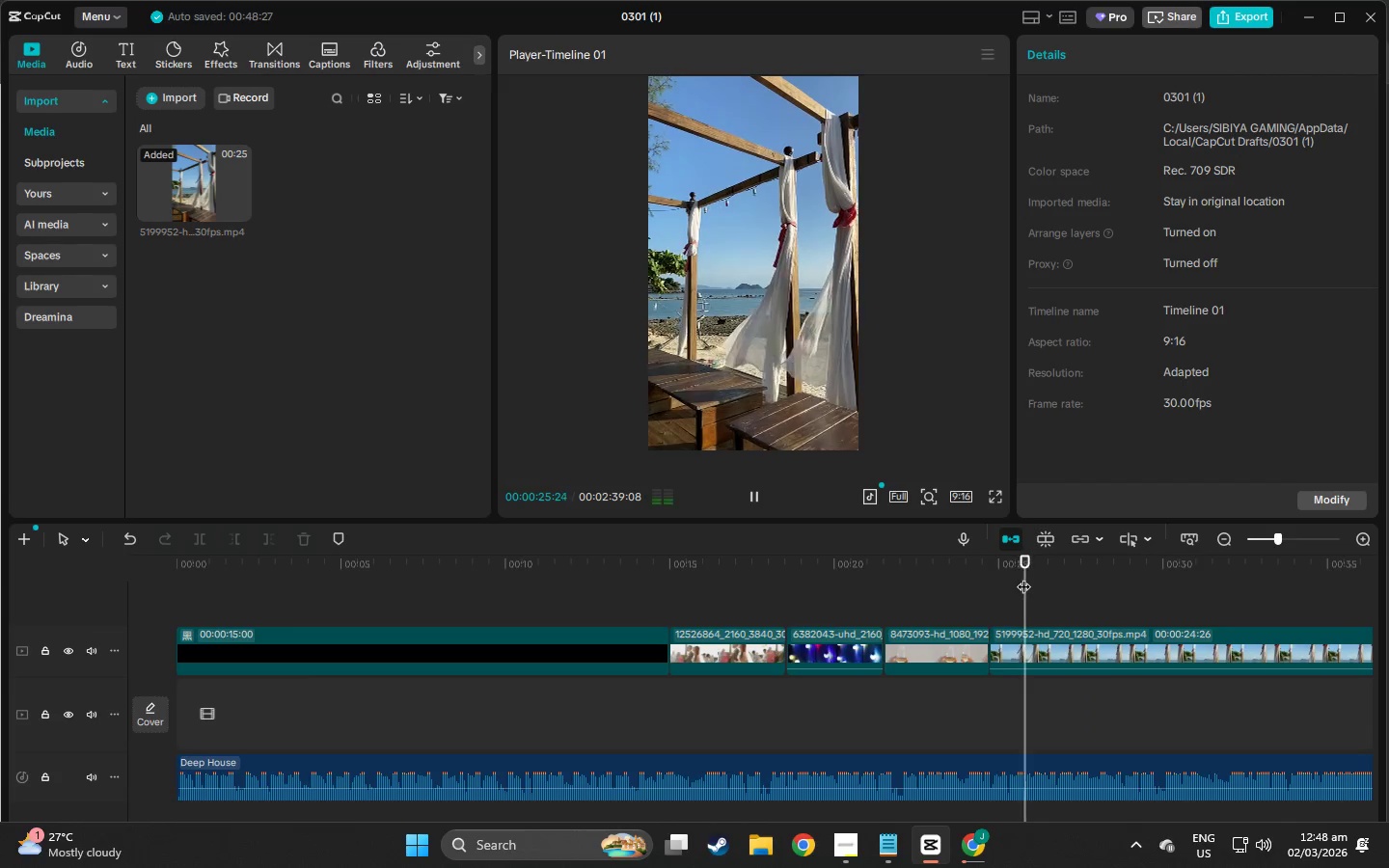 
key(Space)
 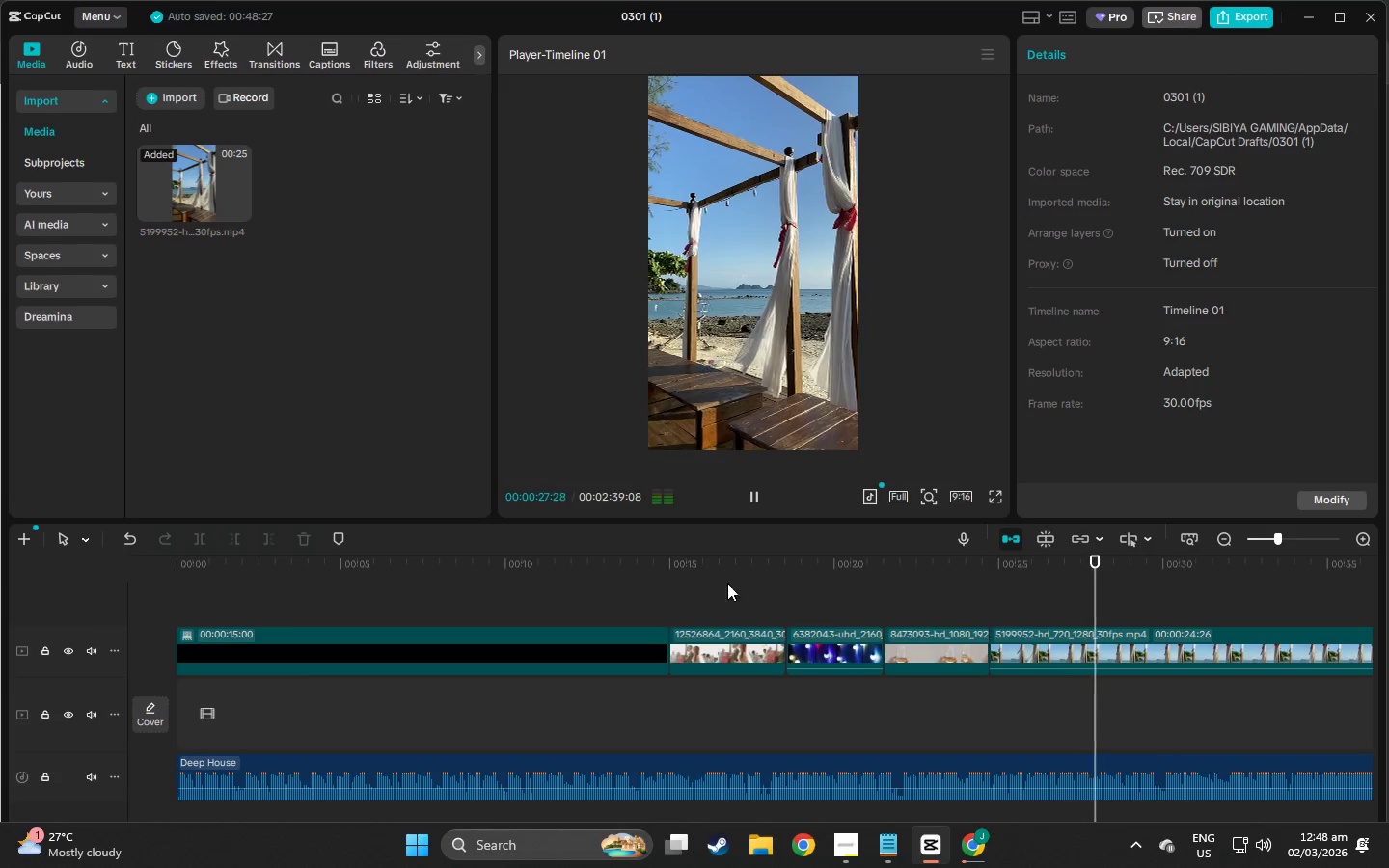 
key(Space)
 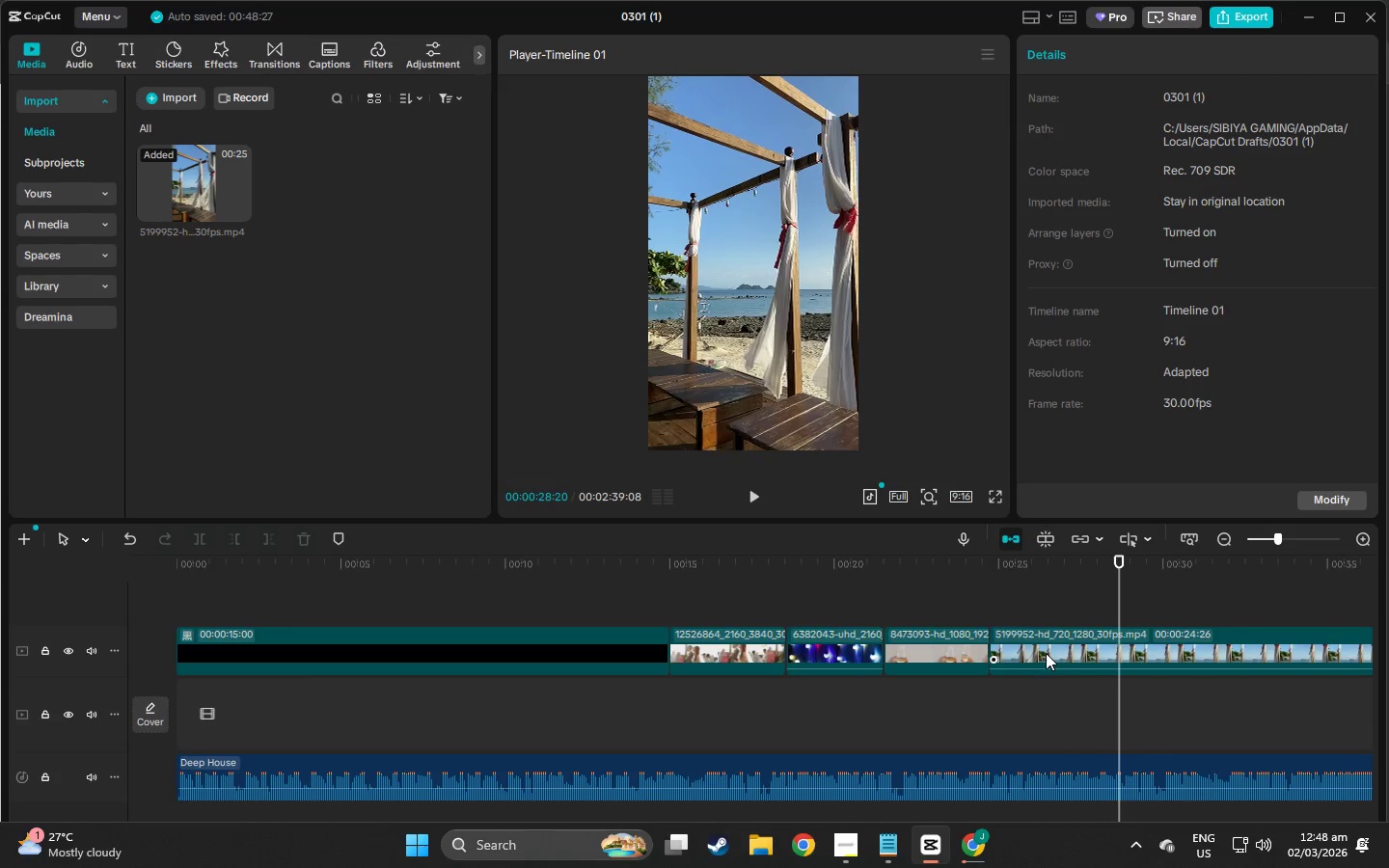 
left_click([1084, 642])
 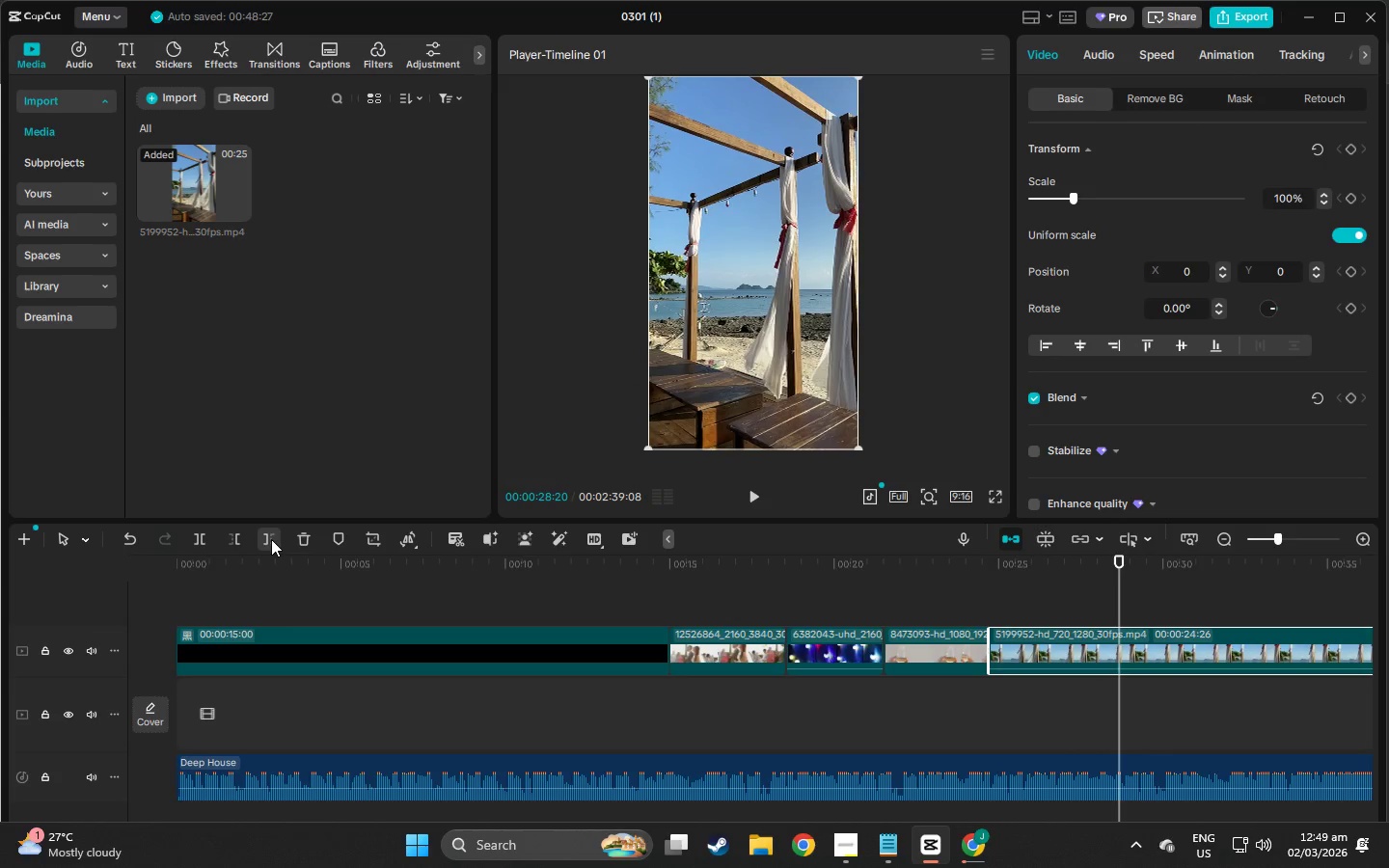 
left_click([271, 539])
 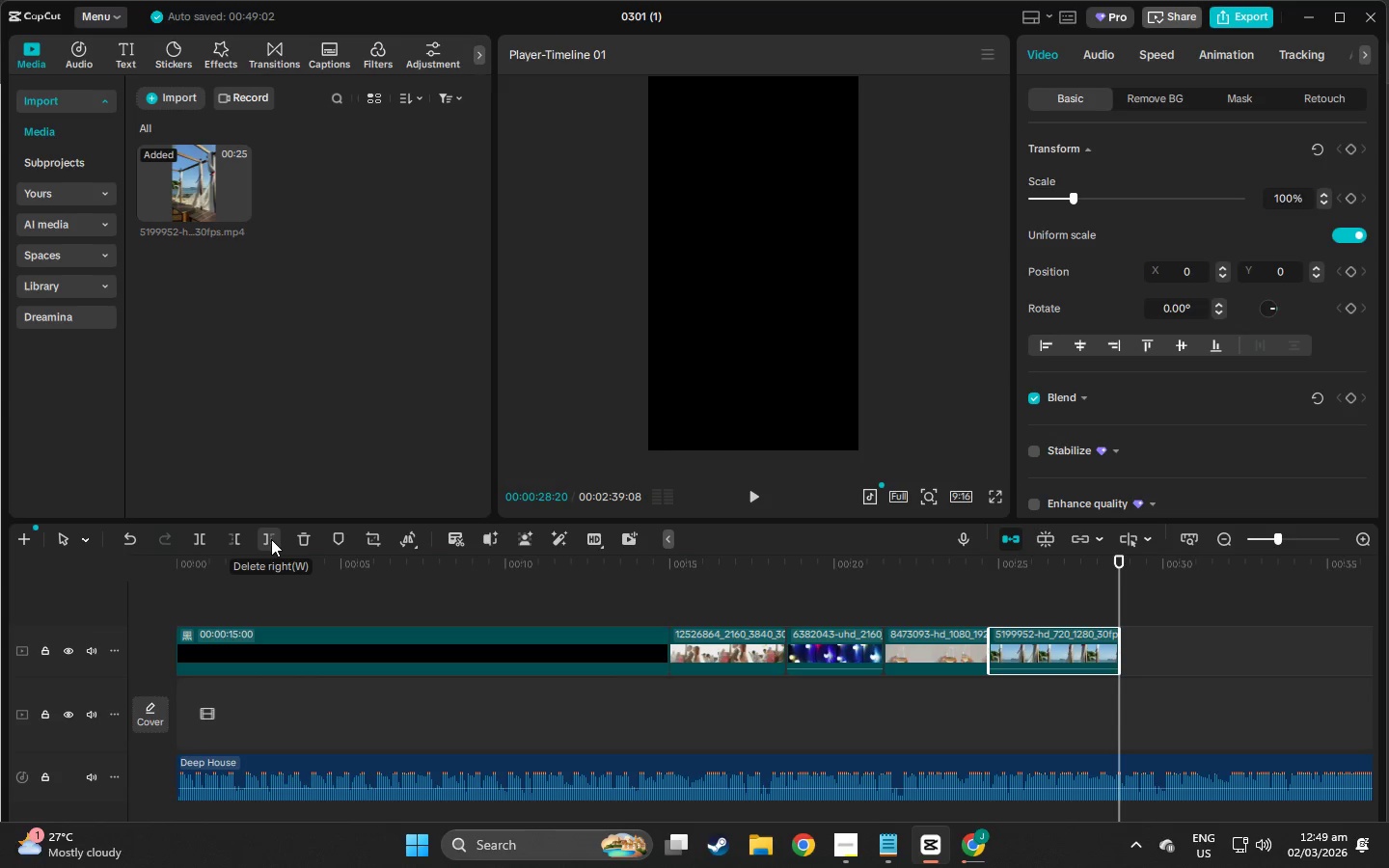 
left_click_drag(start_coordinate=[298, 569], to_coordinate=[163, 546])
 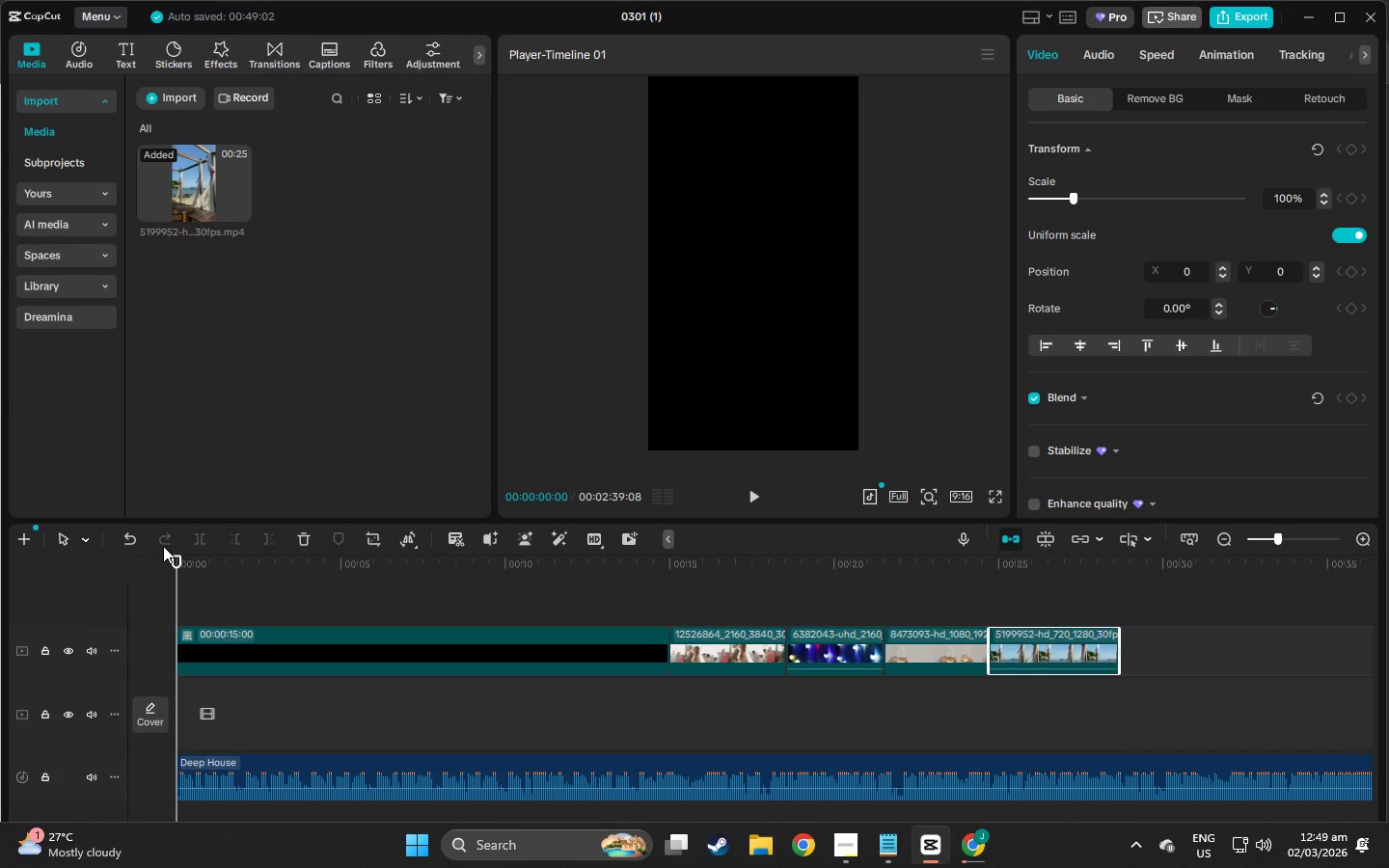 
key(Space)
 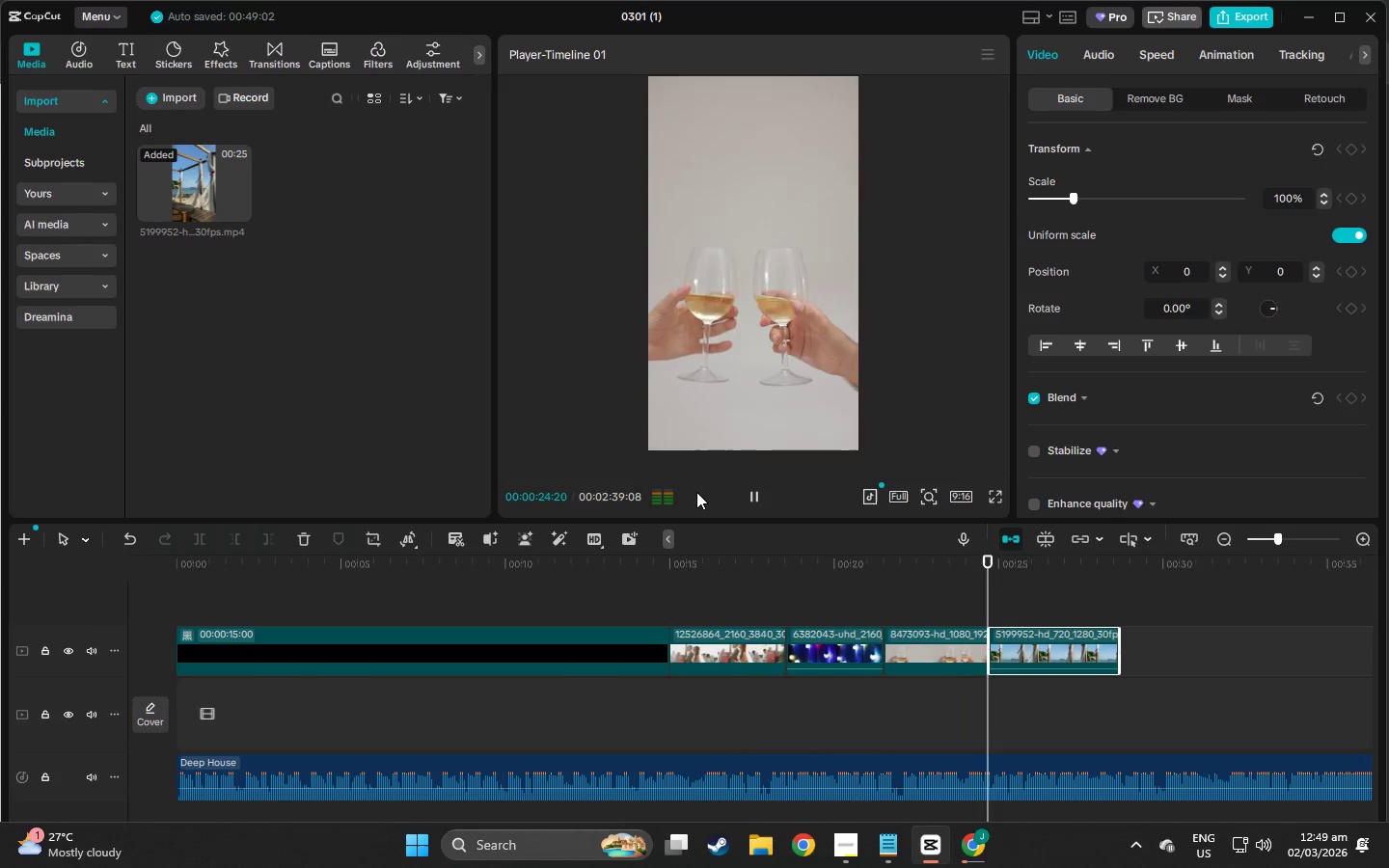 
wait(29.72)
 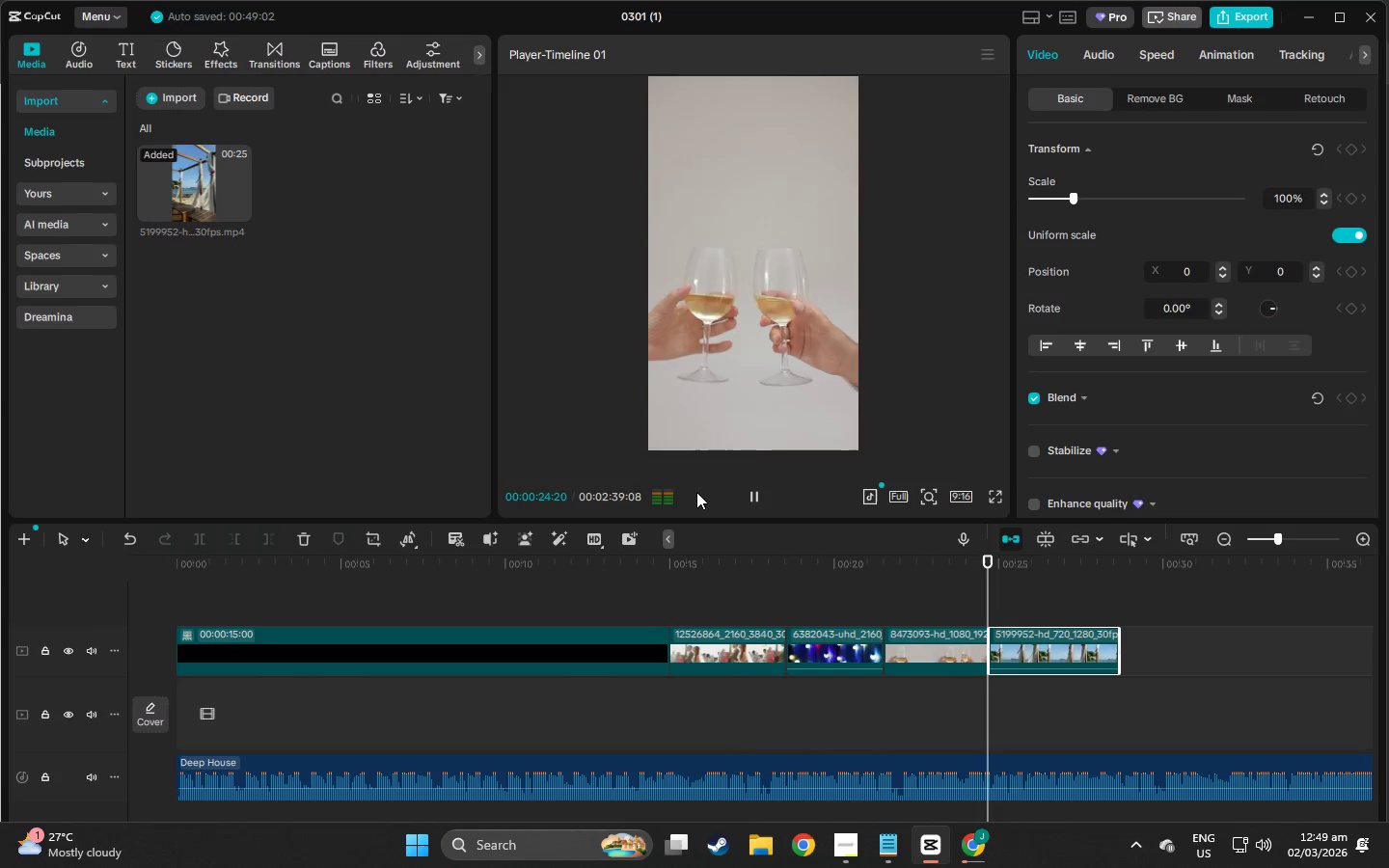 
key(Space)
 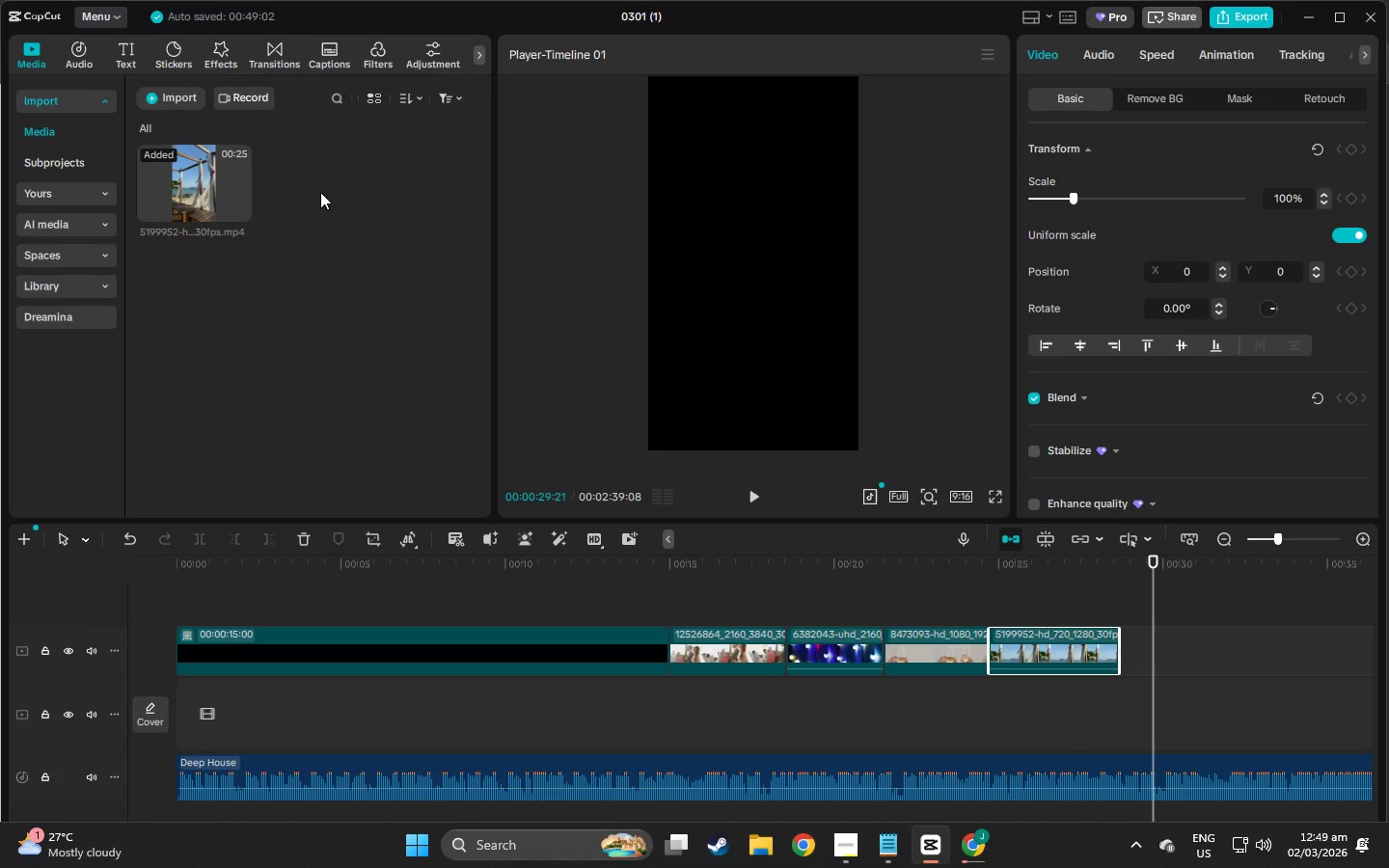 
scroll: coordinate [212, 317], scroll_direction: up, amount: 4.0
 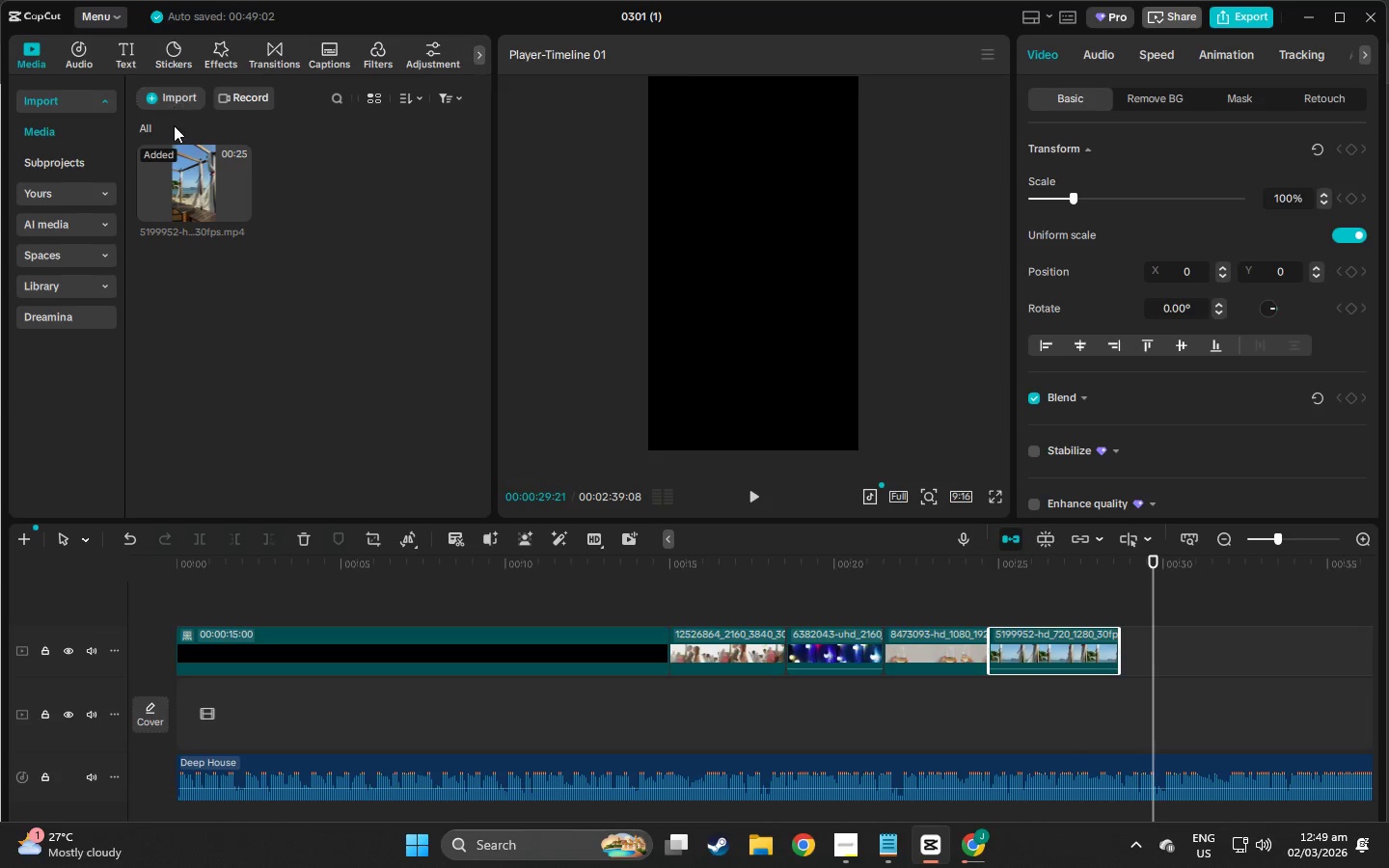 
left_click([174, 103])
 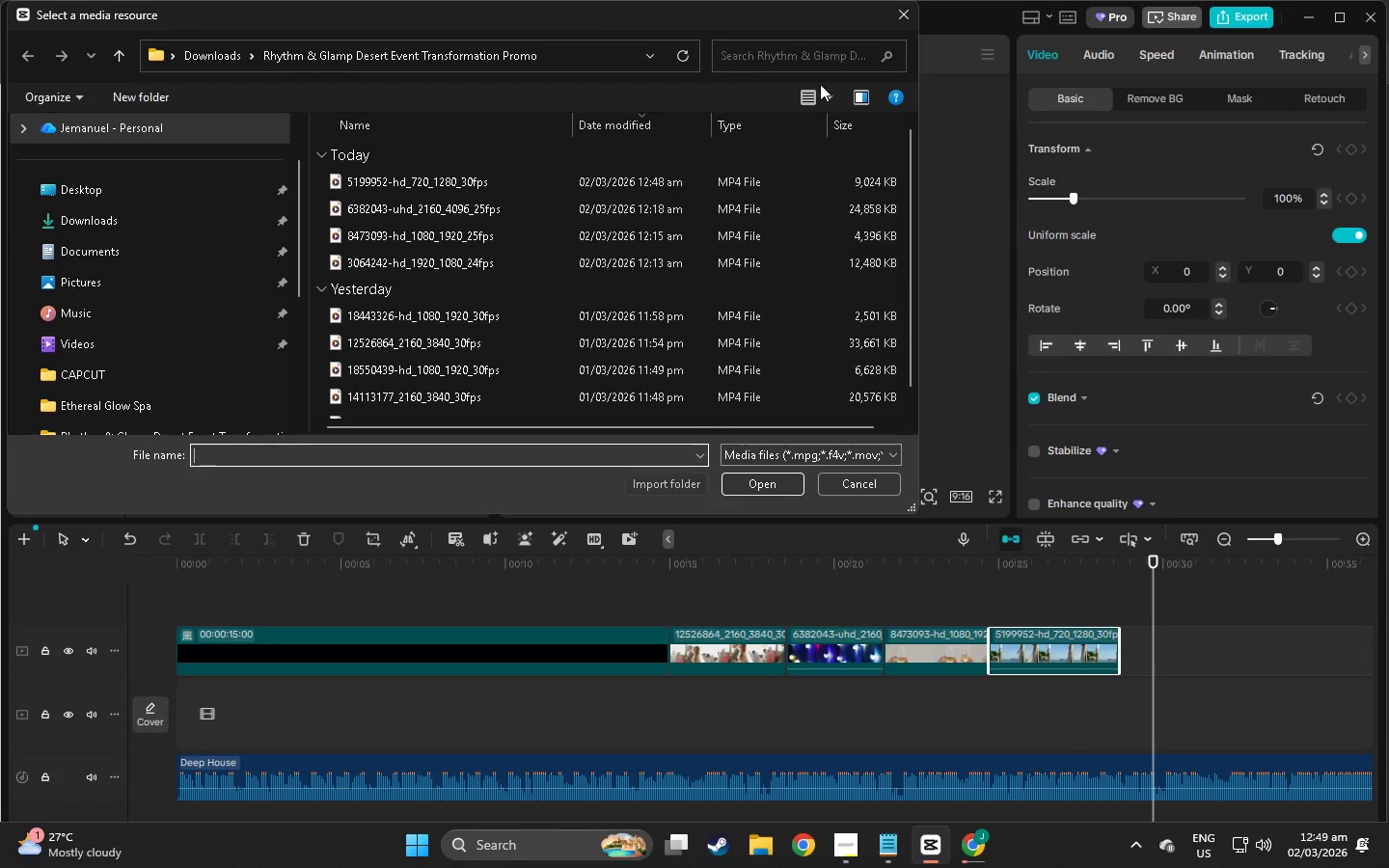 
left_click([894, 25])
 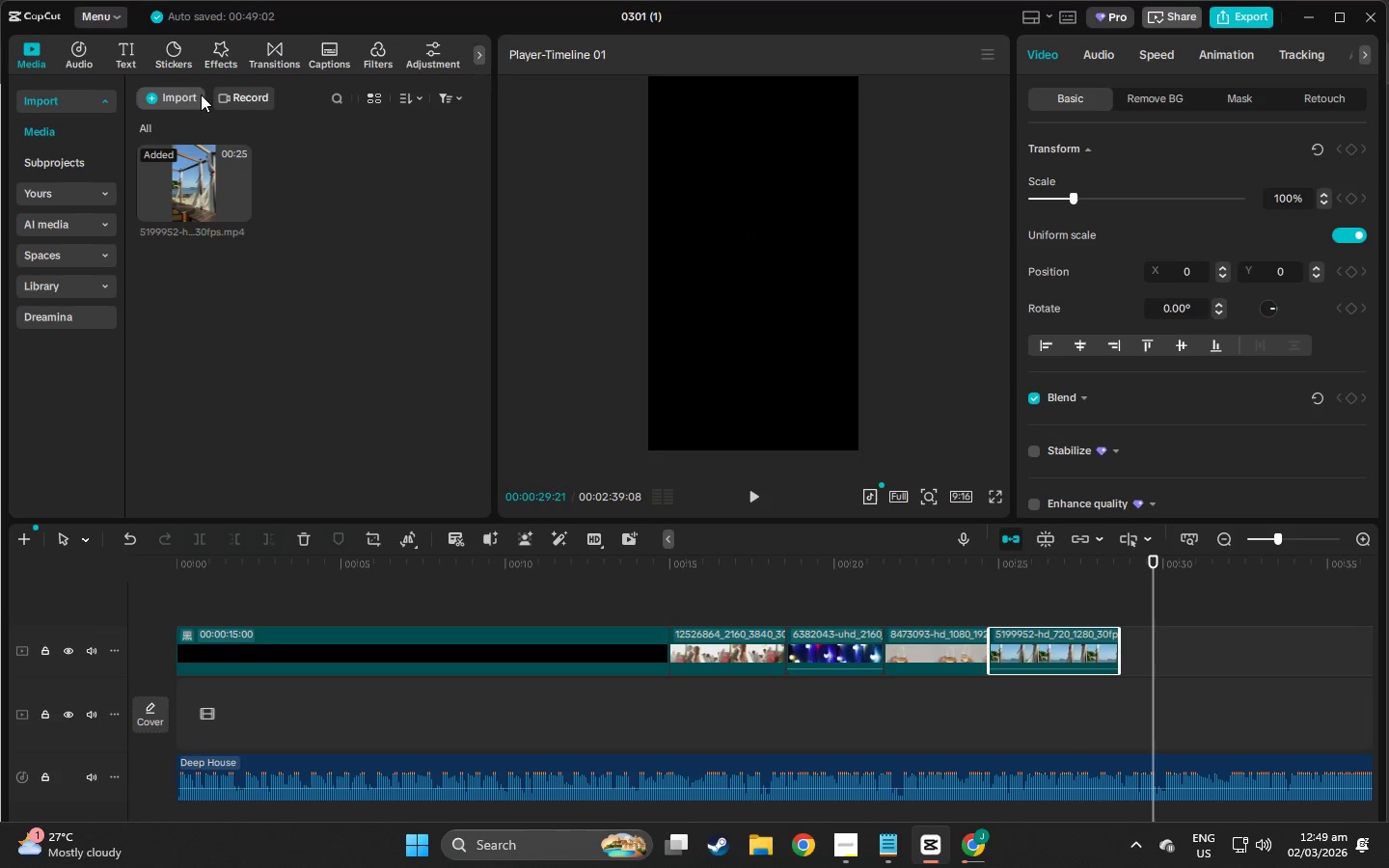 
left_click([182, 96])
 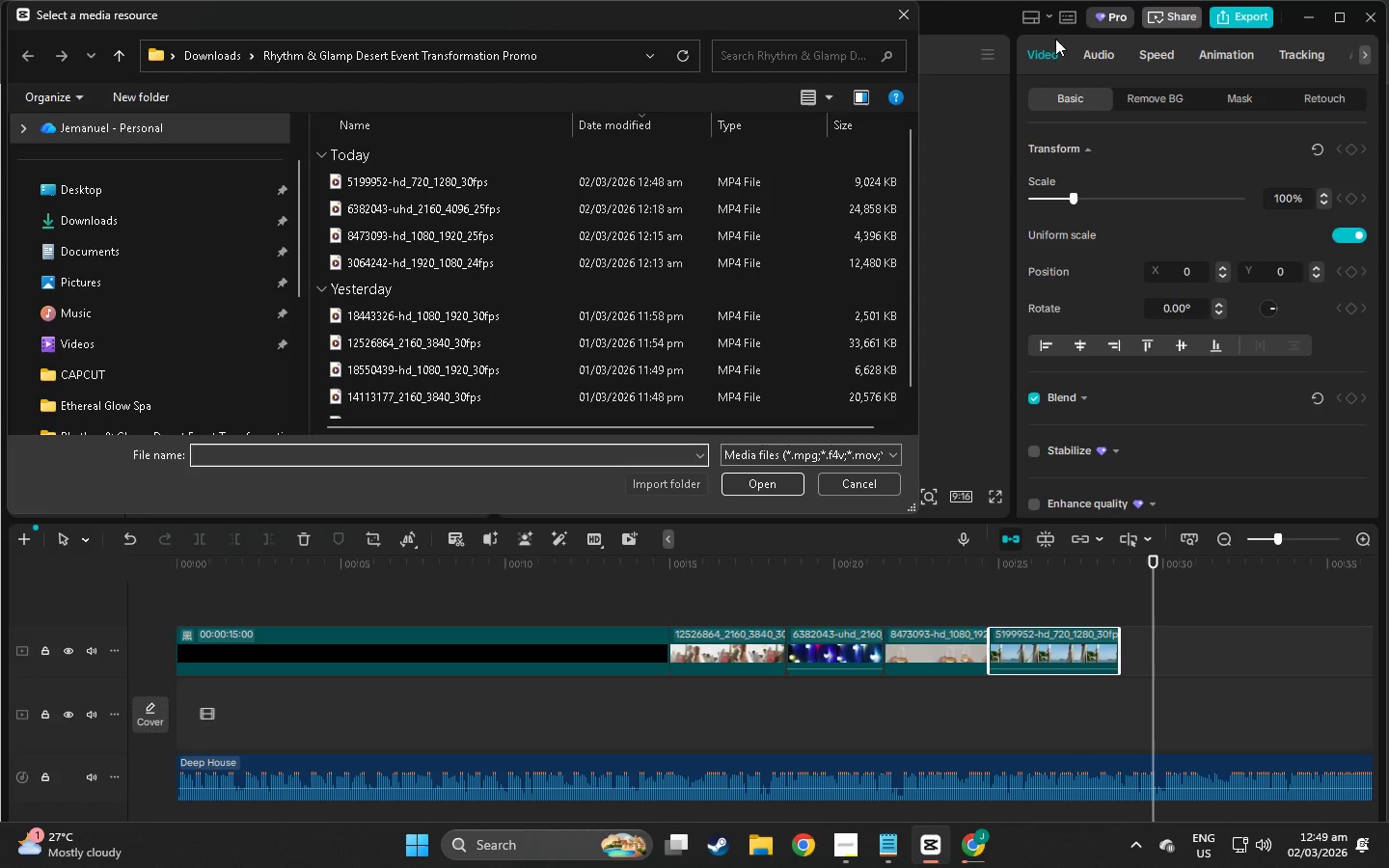 
left_click([897, 10])
 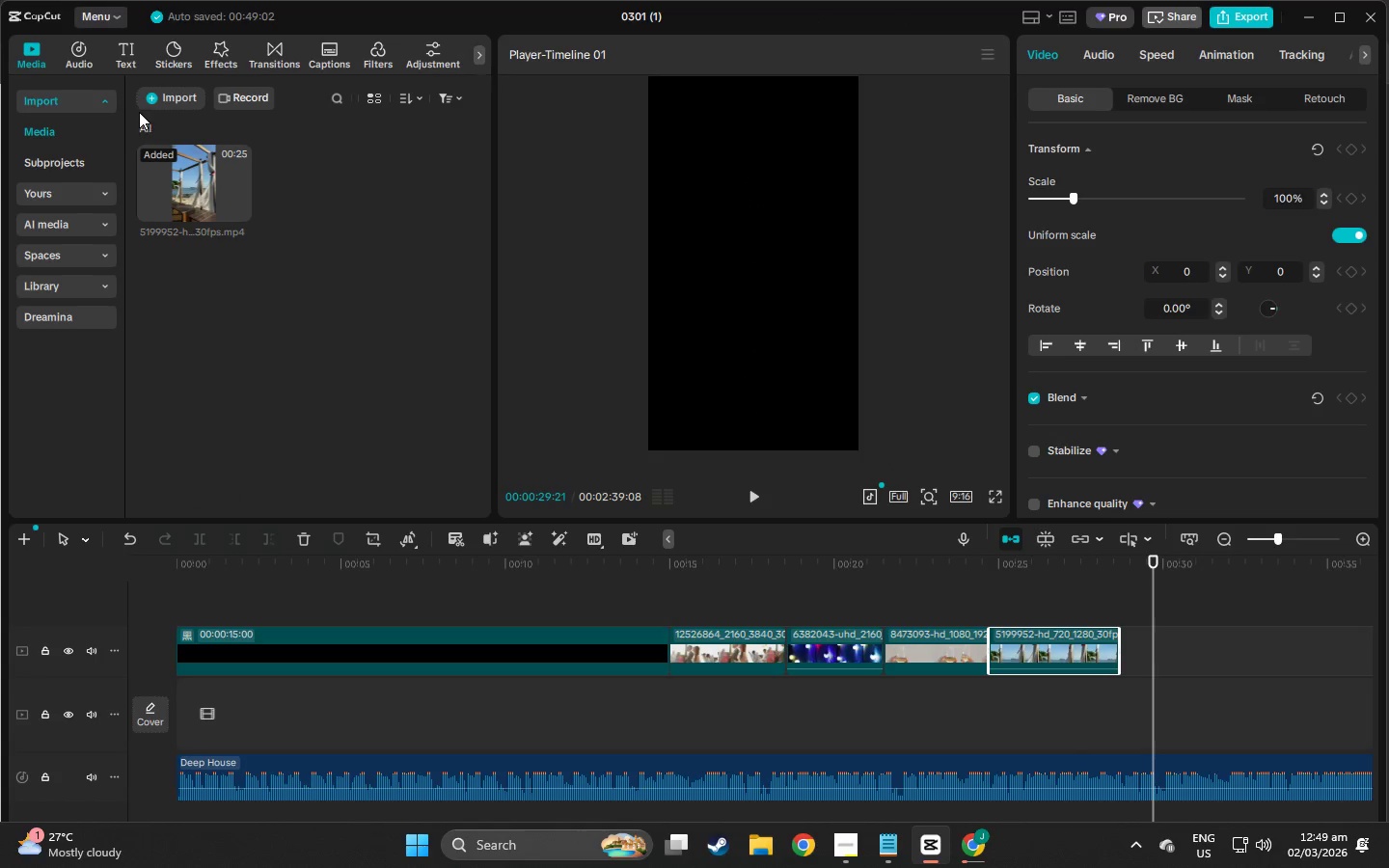 
double_click([150, 123])
 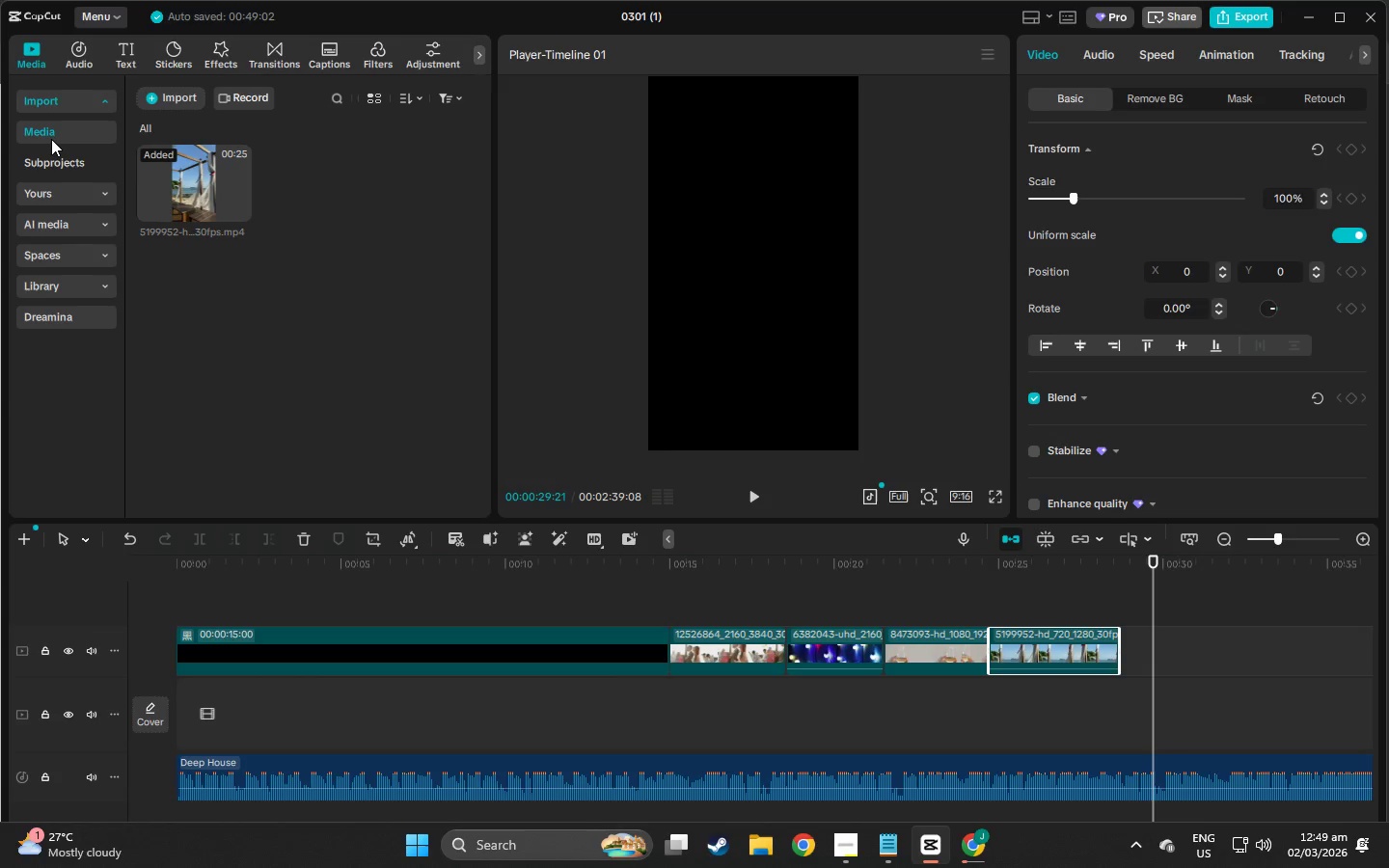 
double_click([51, 163])
 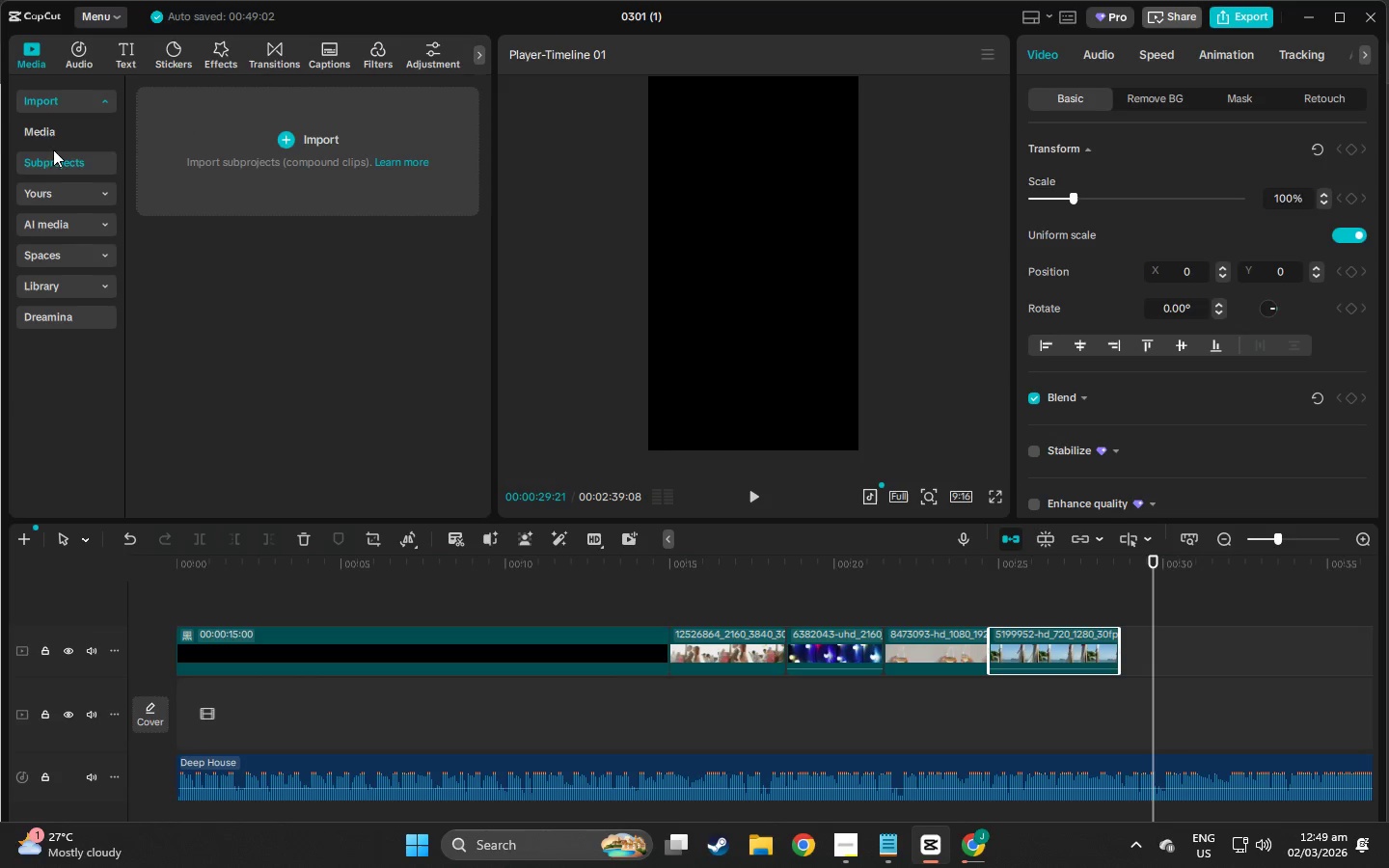 
triple_click([55, 140])
 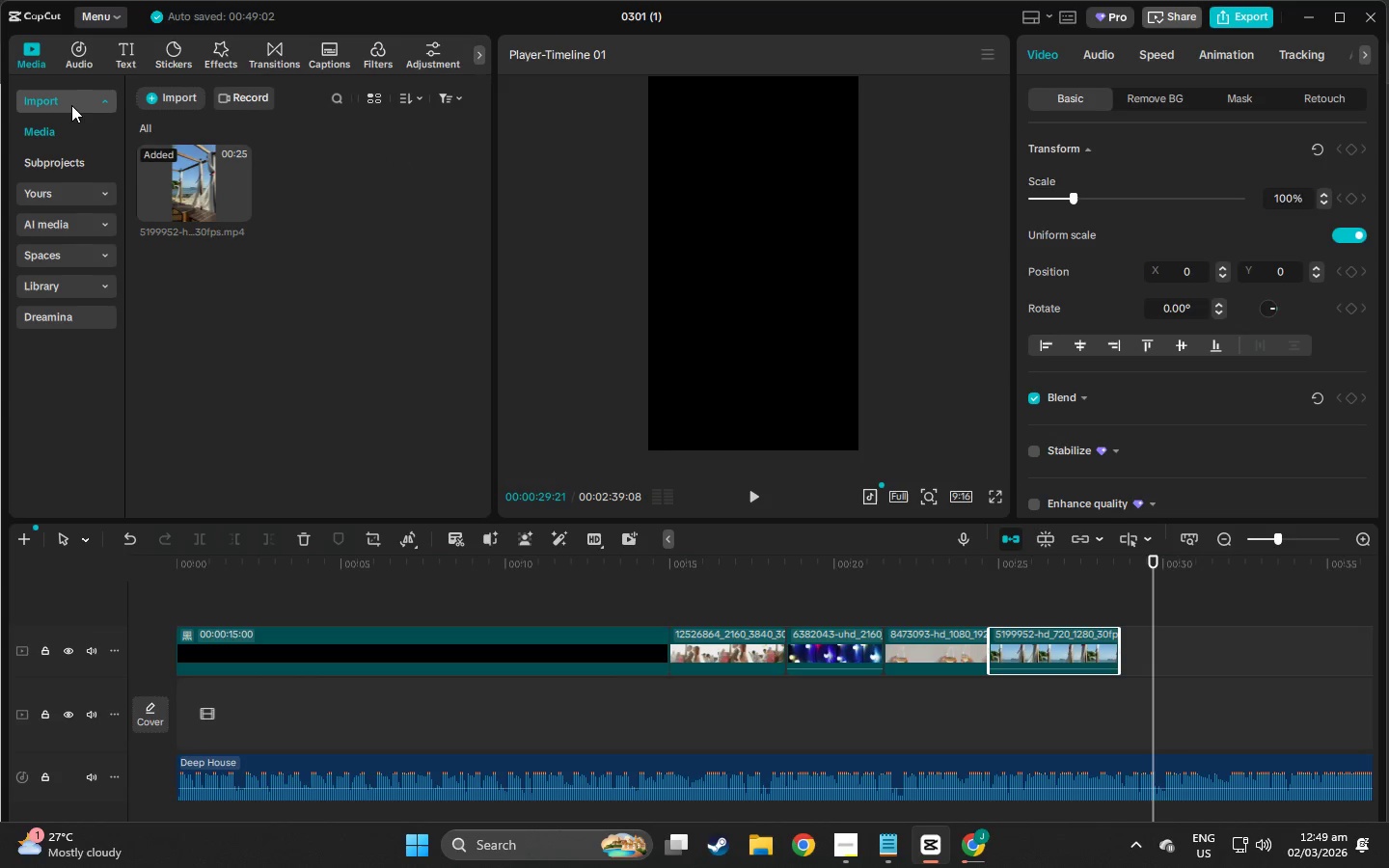 
left_click([71, 105])
 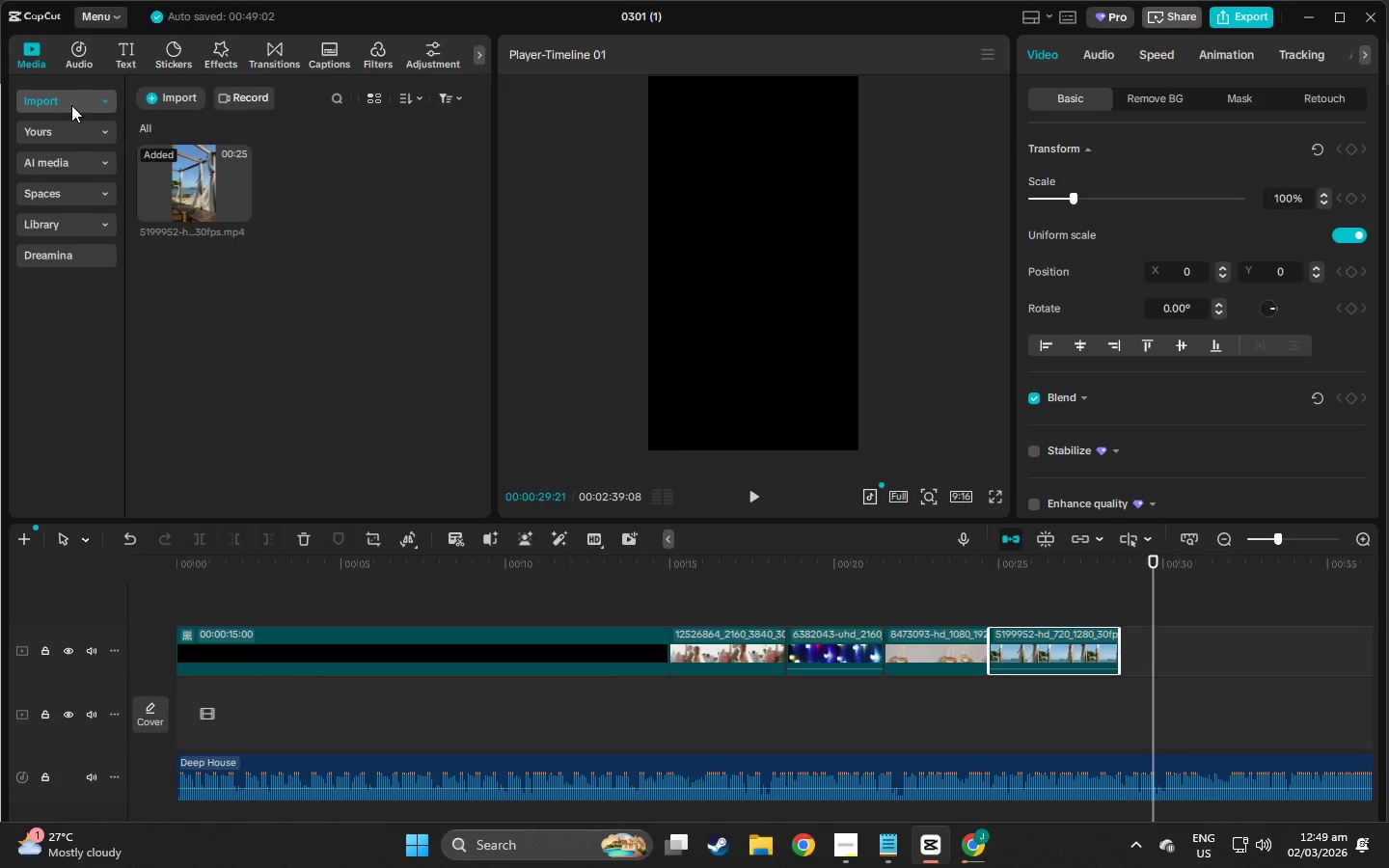 
double_click([71, 105])
 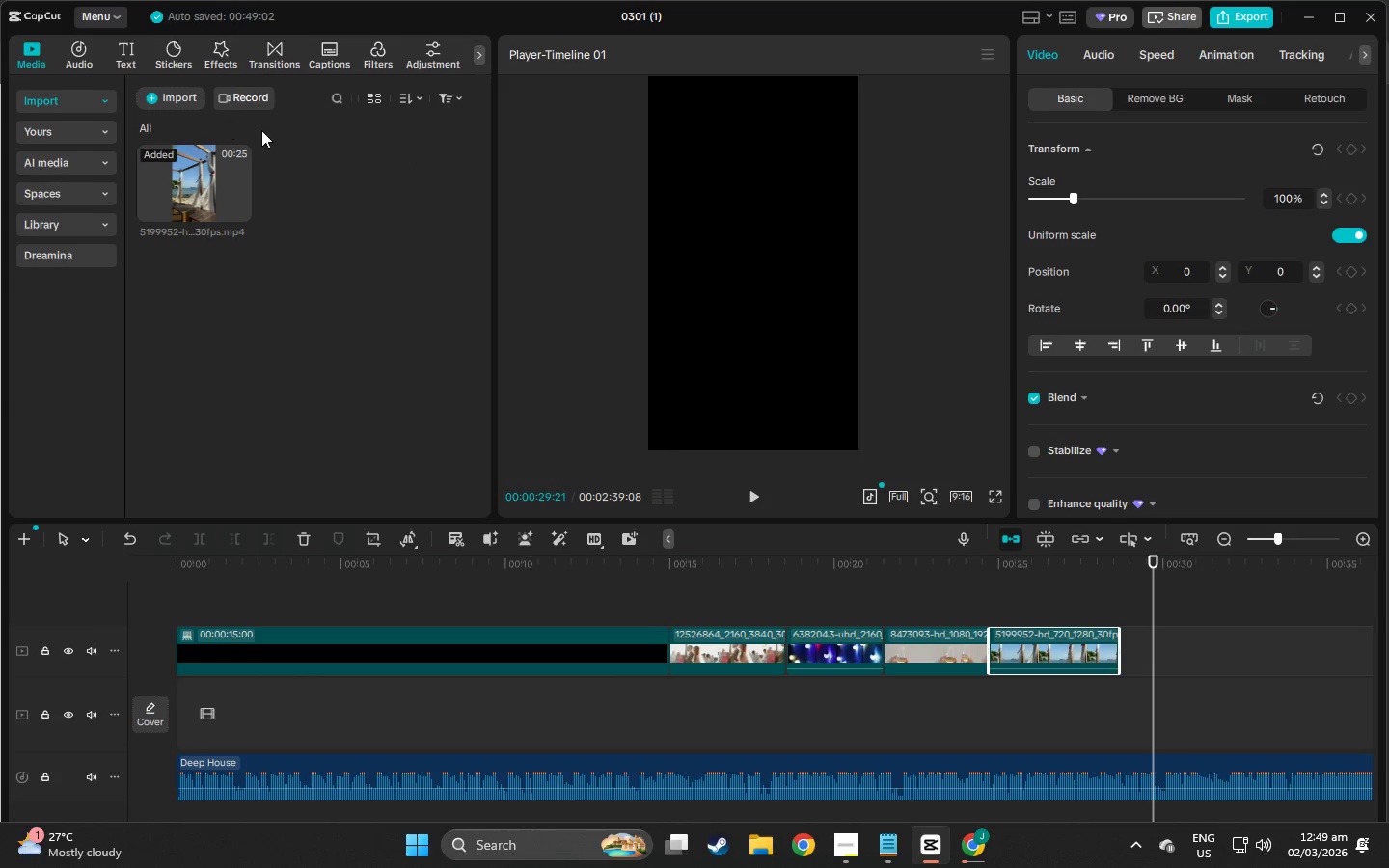 
left_click([420, 718])
 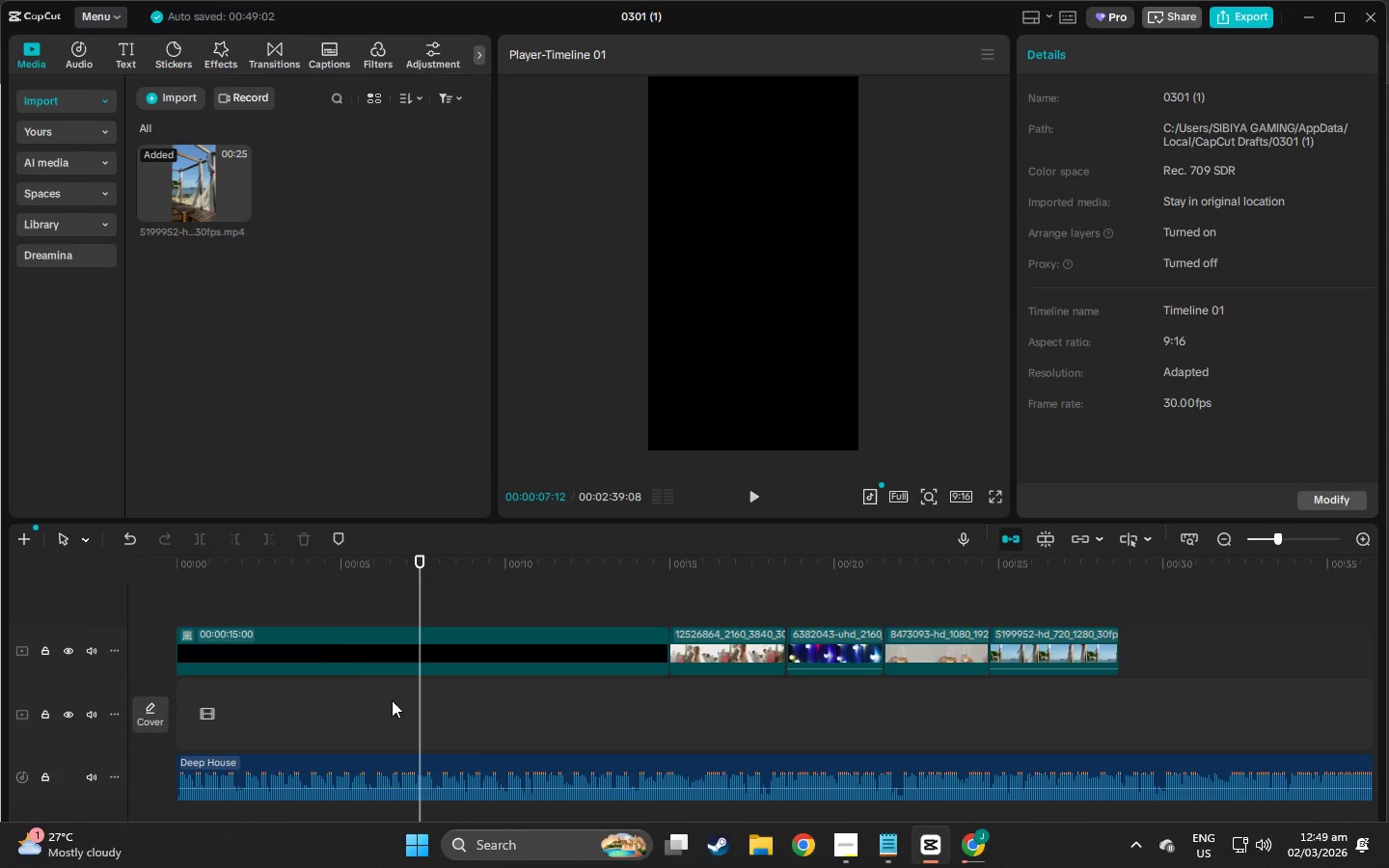 
scroll: coordinate [322, 343], scroll_direction: down, amount: 4.0
 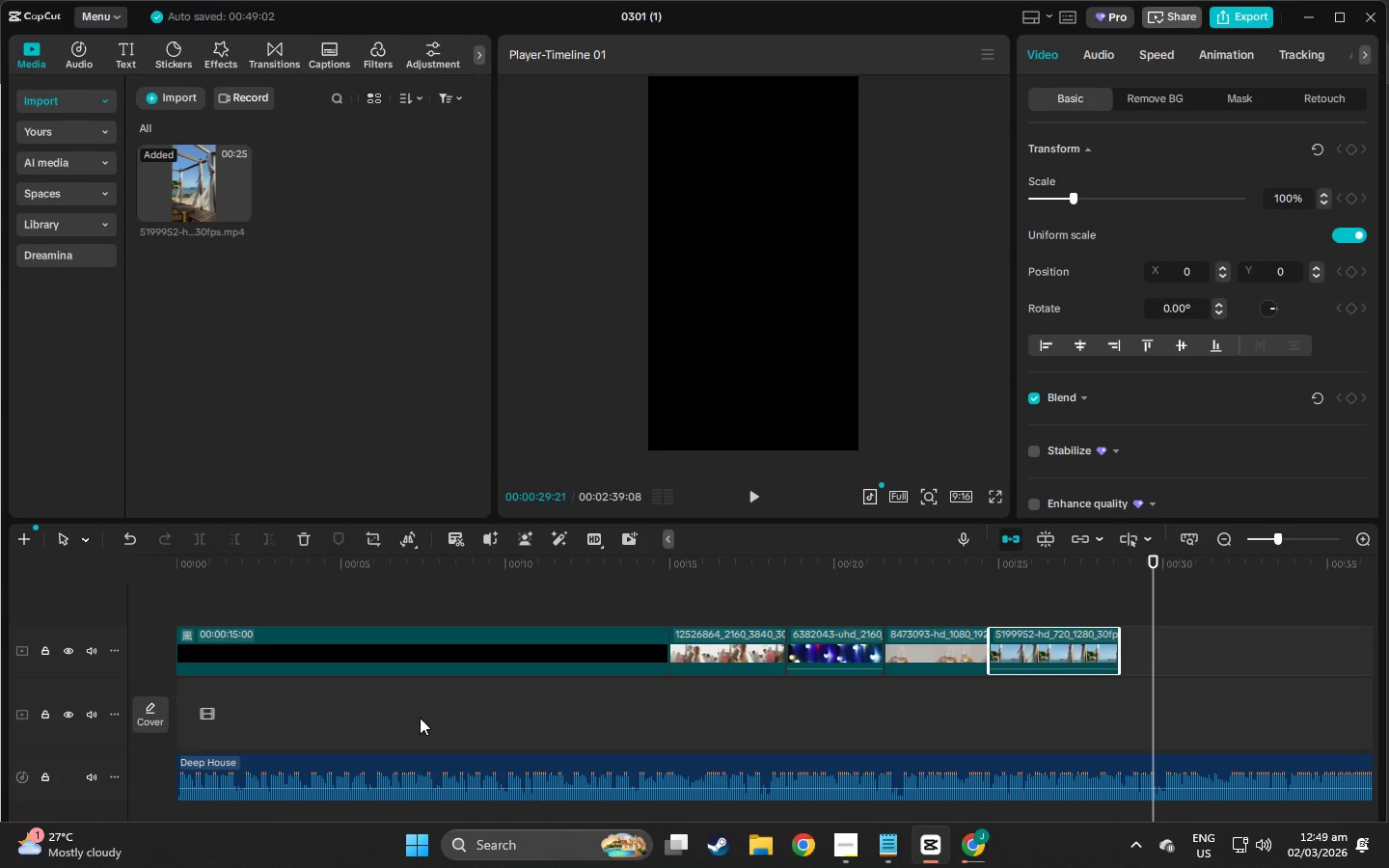 
left_click([331, 639])
 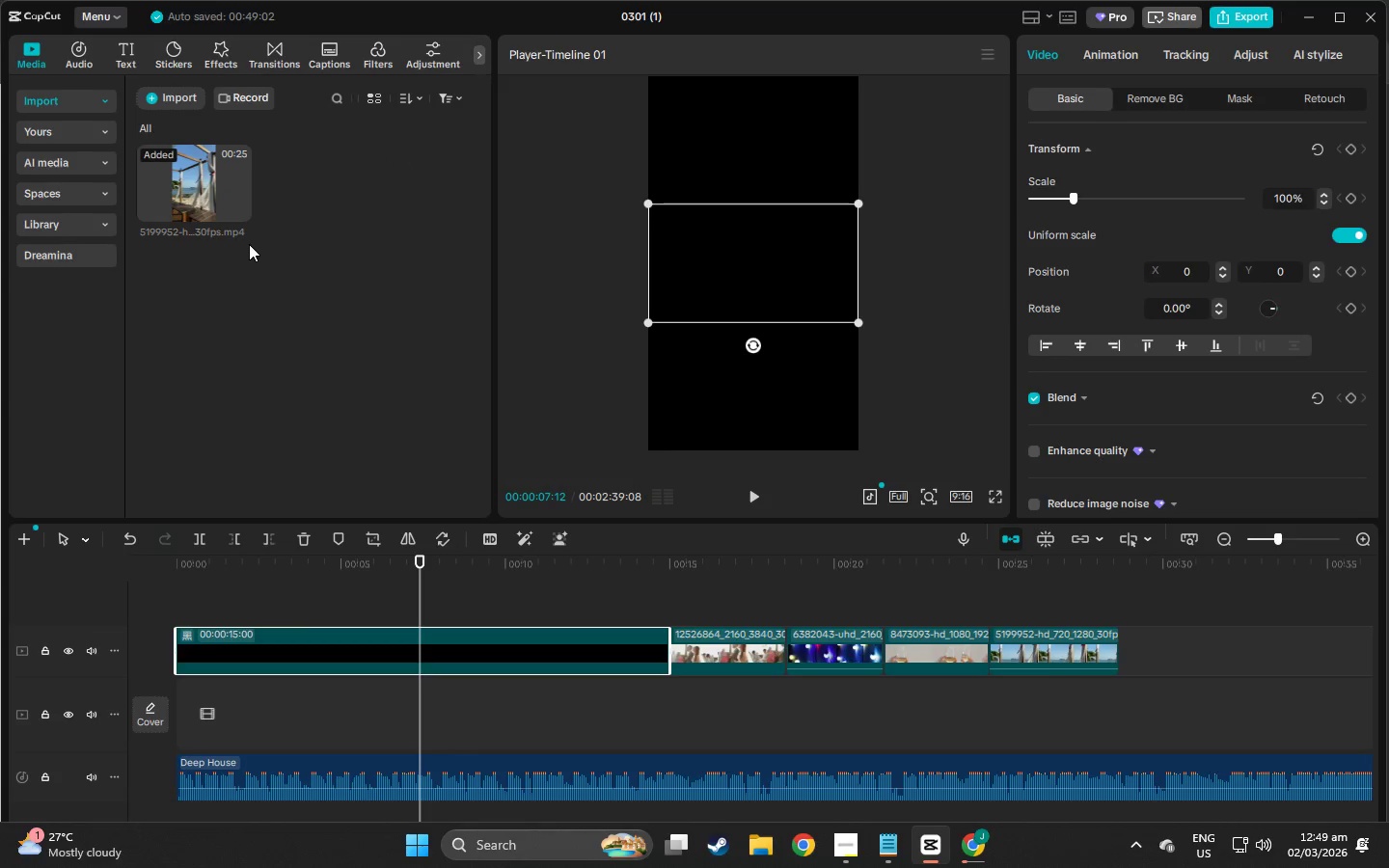 
left_click([219, 195])
 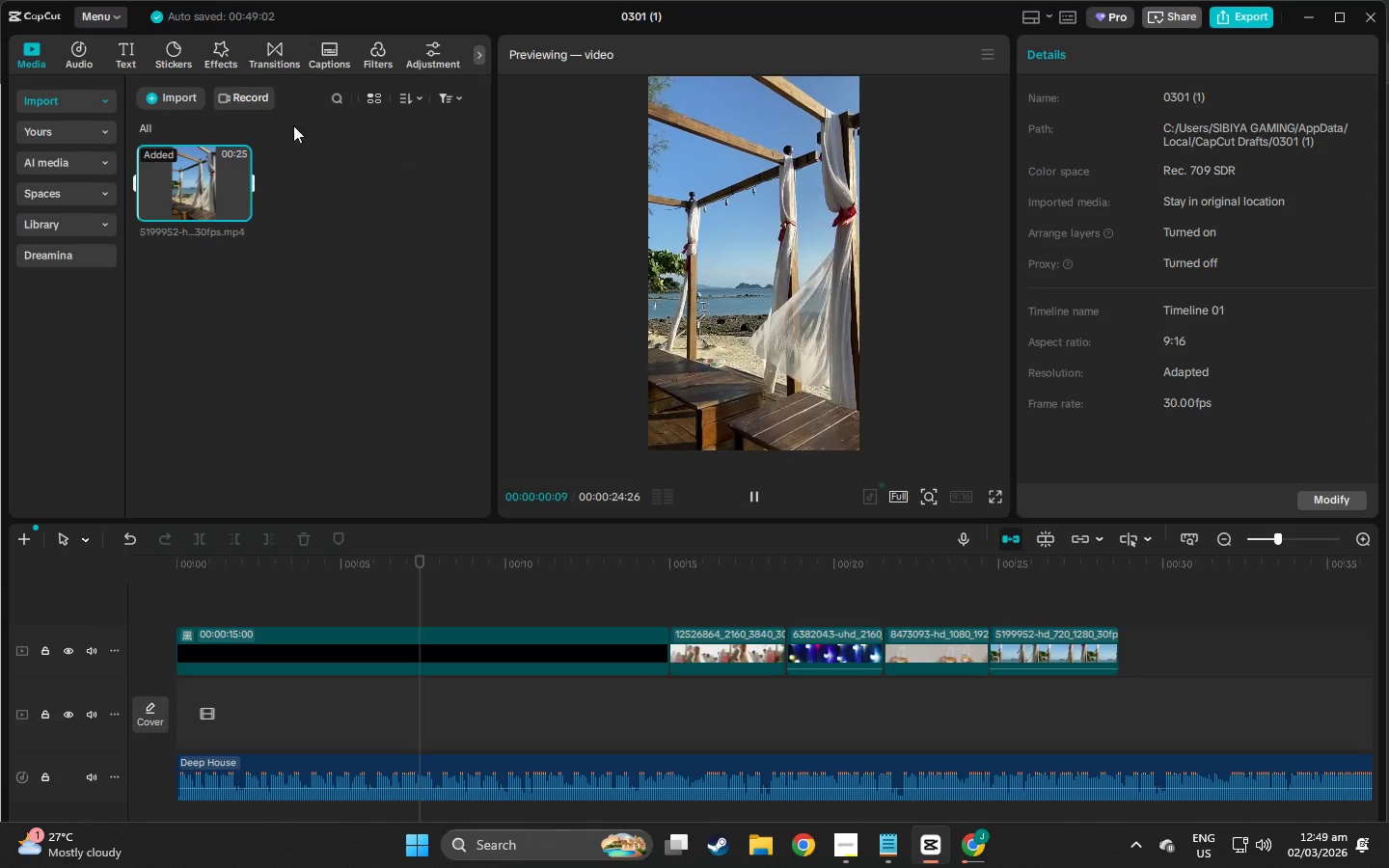 
left_click([327, 172])
 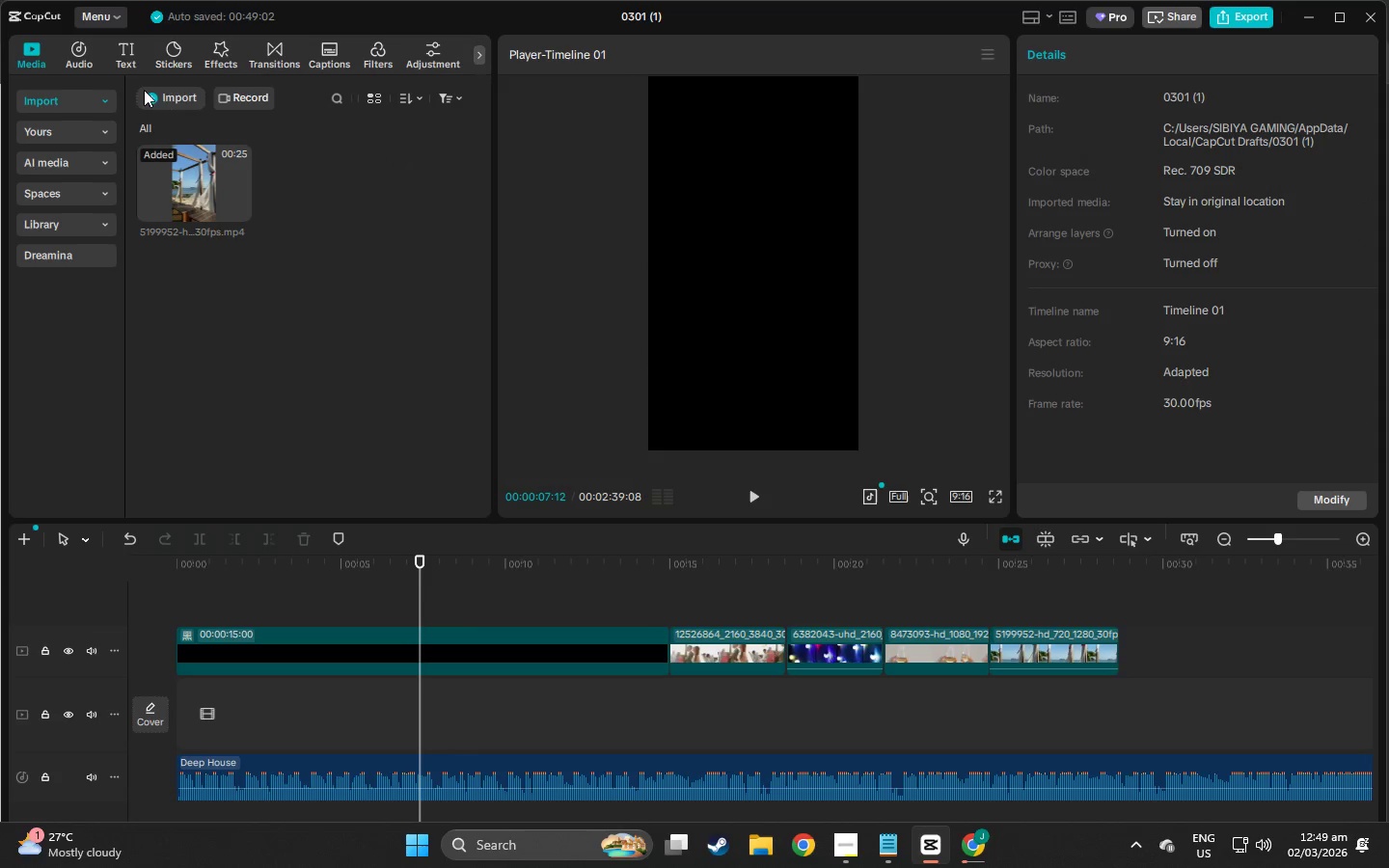 
left_click([154, 93])
 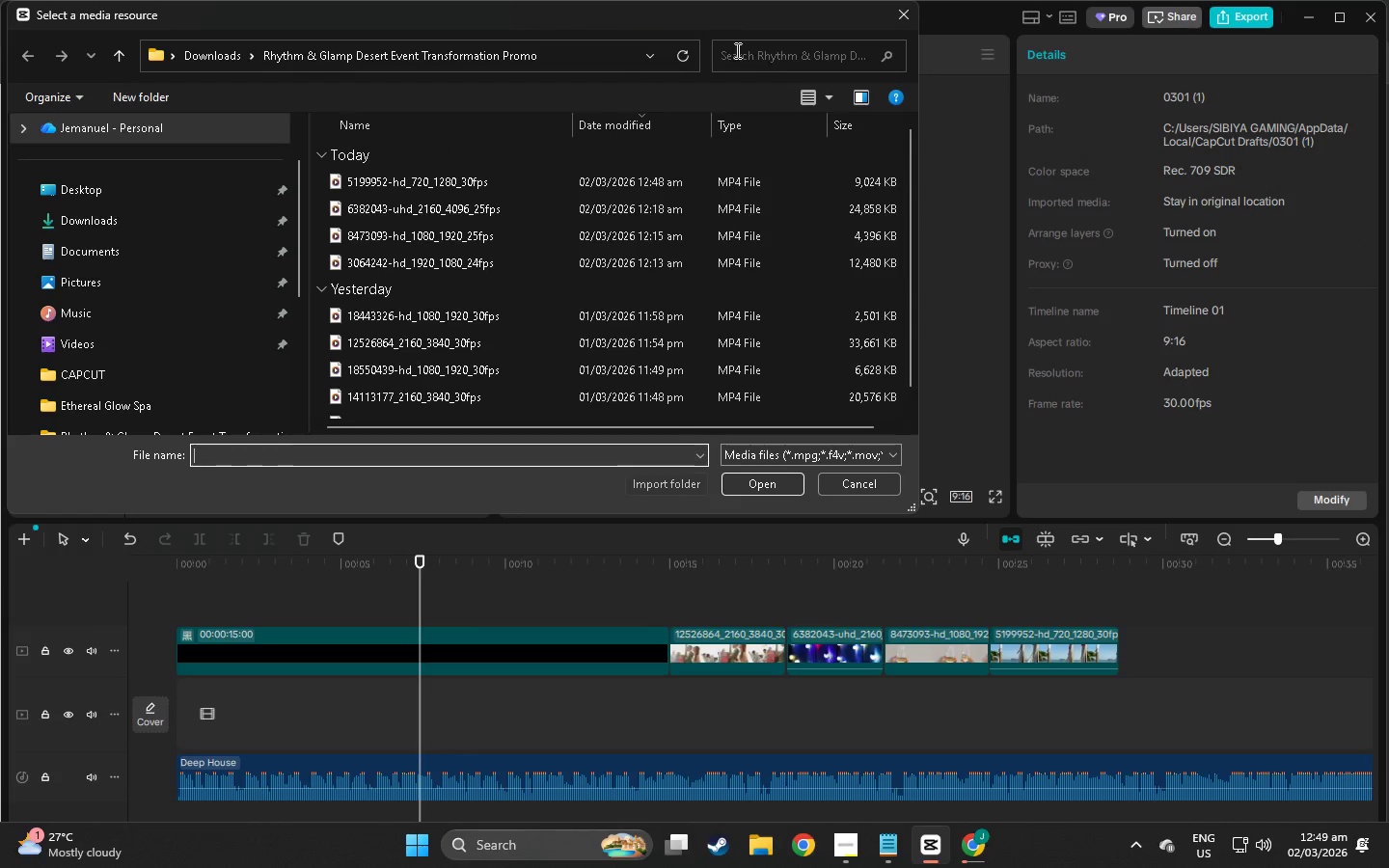 
left_click([912, 18])
 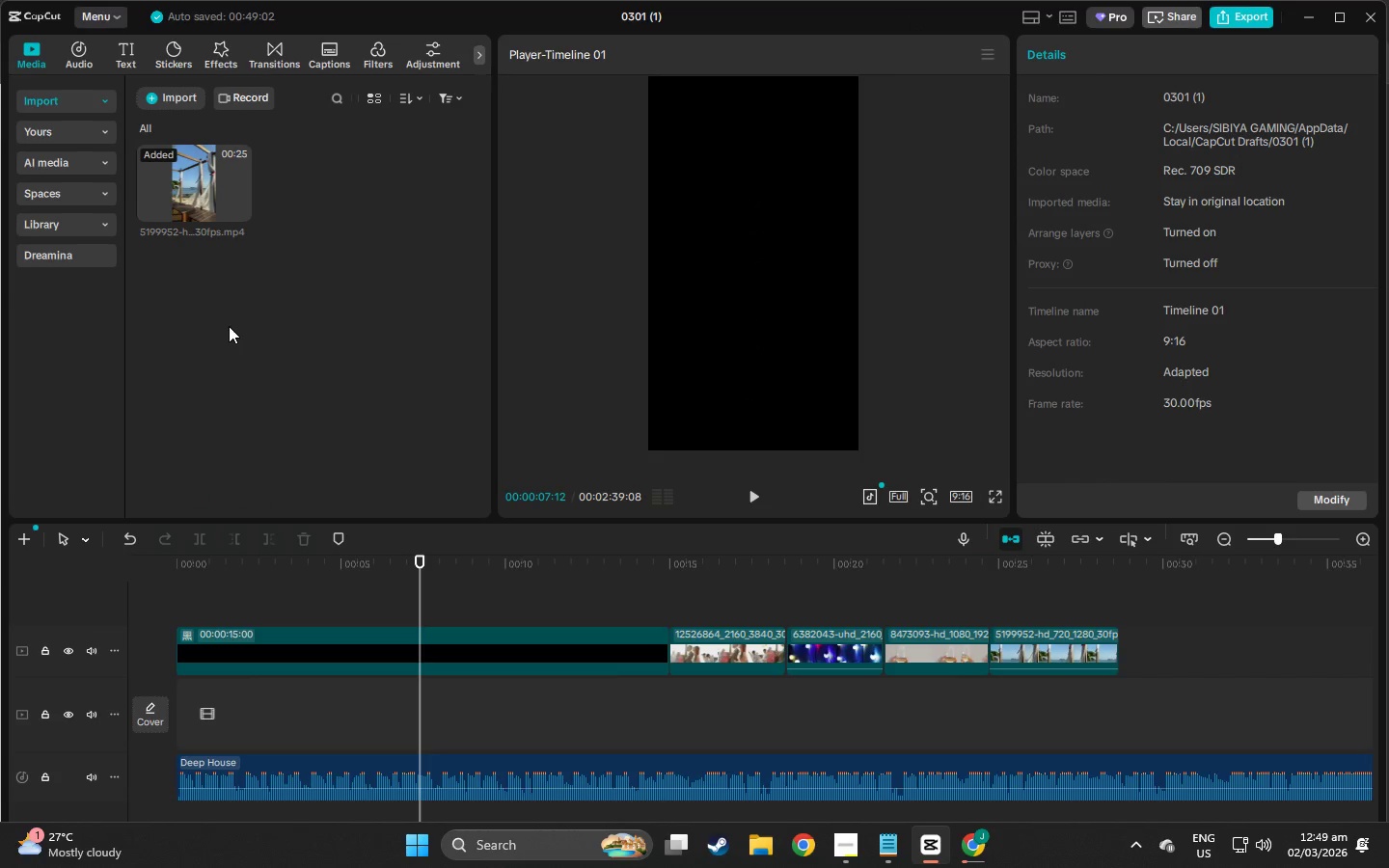 
scroll: coordinate [398, 722], scroll_direction: down, amount: 5.0
 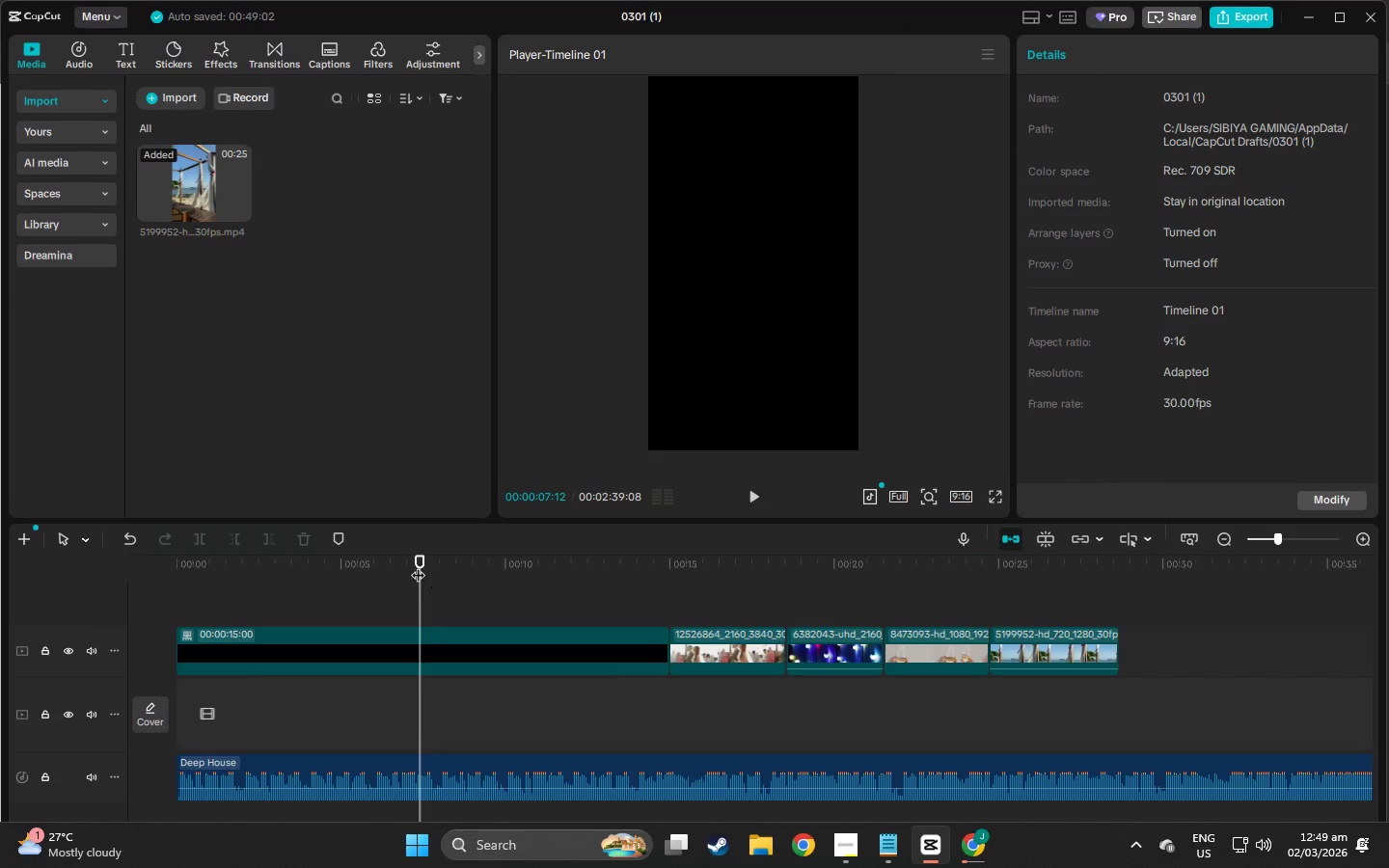 
left_click_drag(start_coordinate=[418, 565], to_coordinate=[137, 578])
 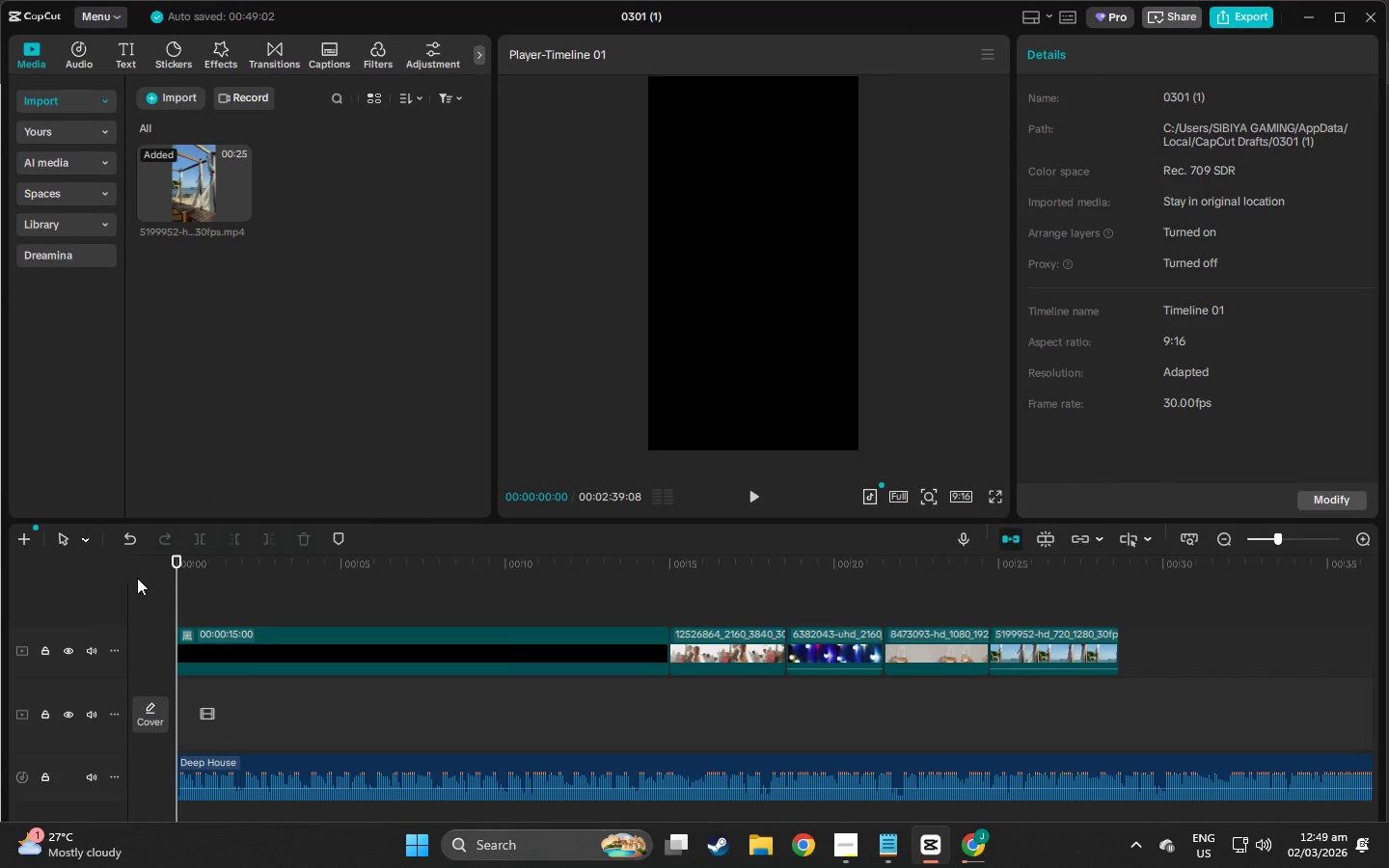 
key(Space)
 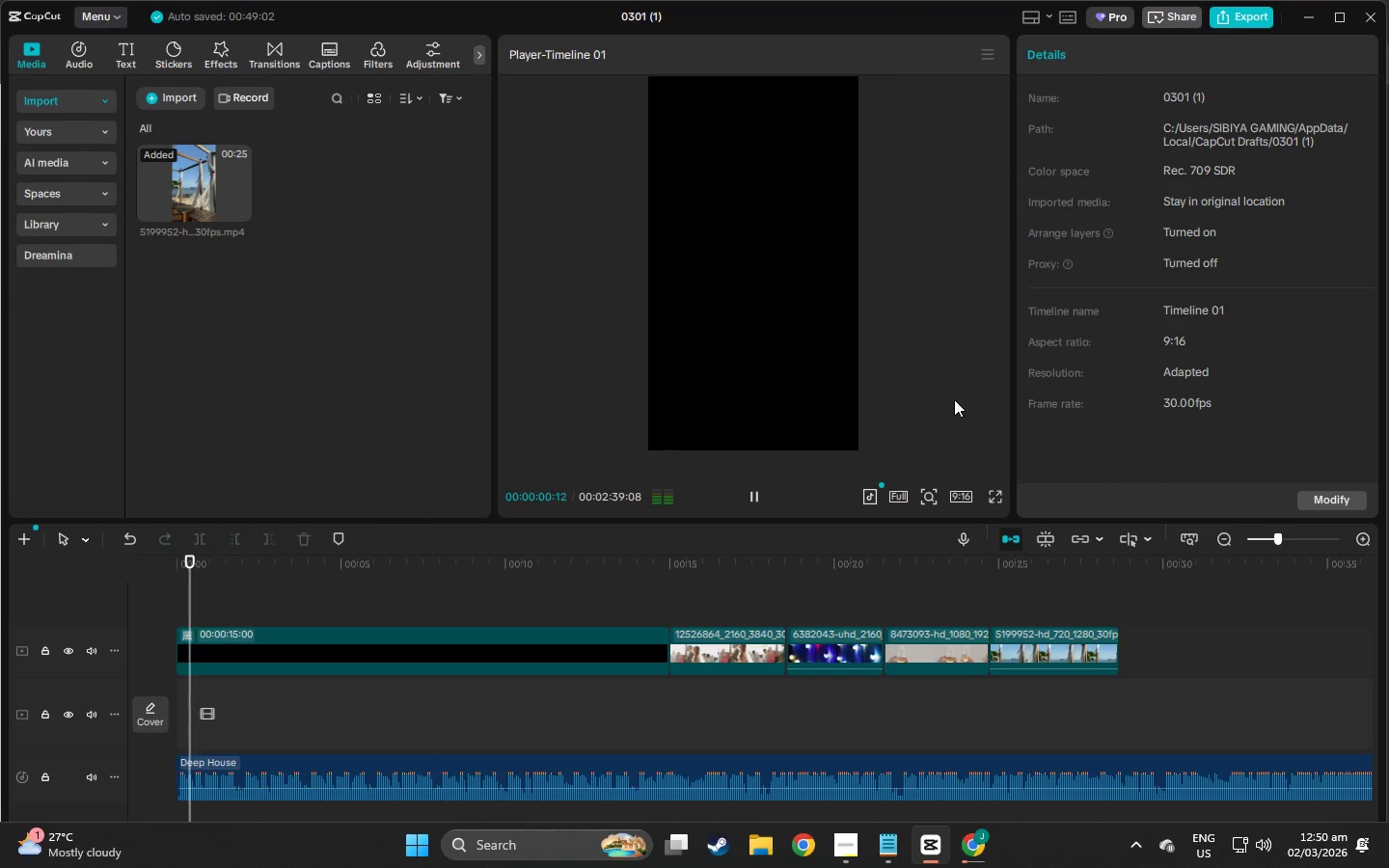 
key(Space)
 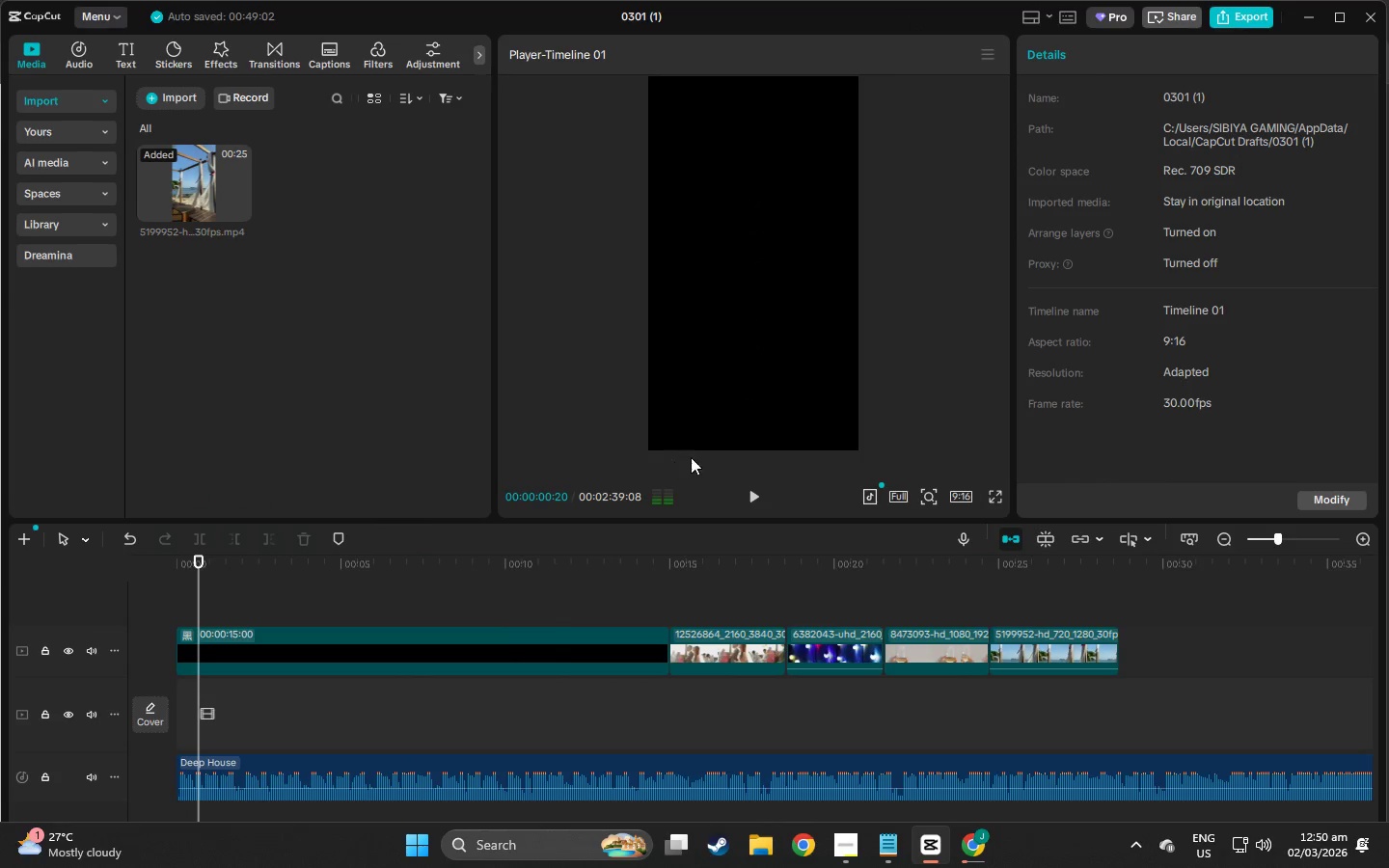 
key(Alt+AltLeft)
 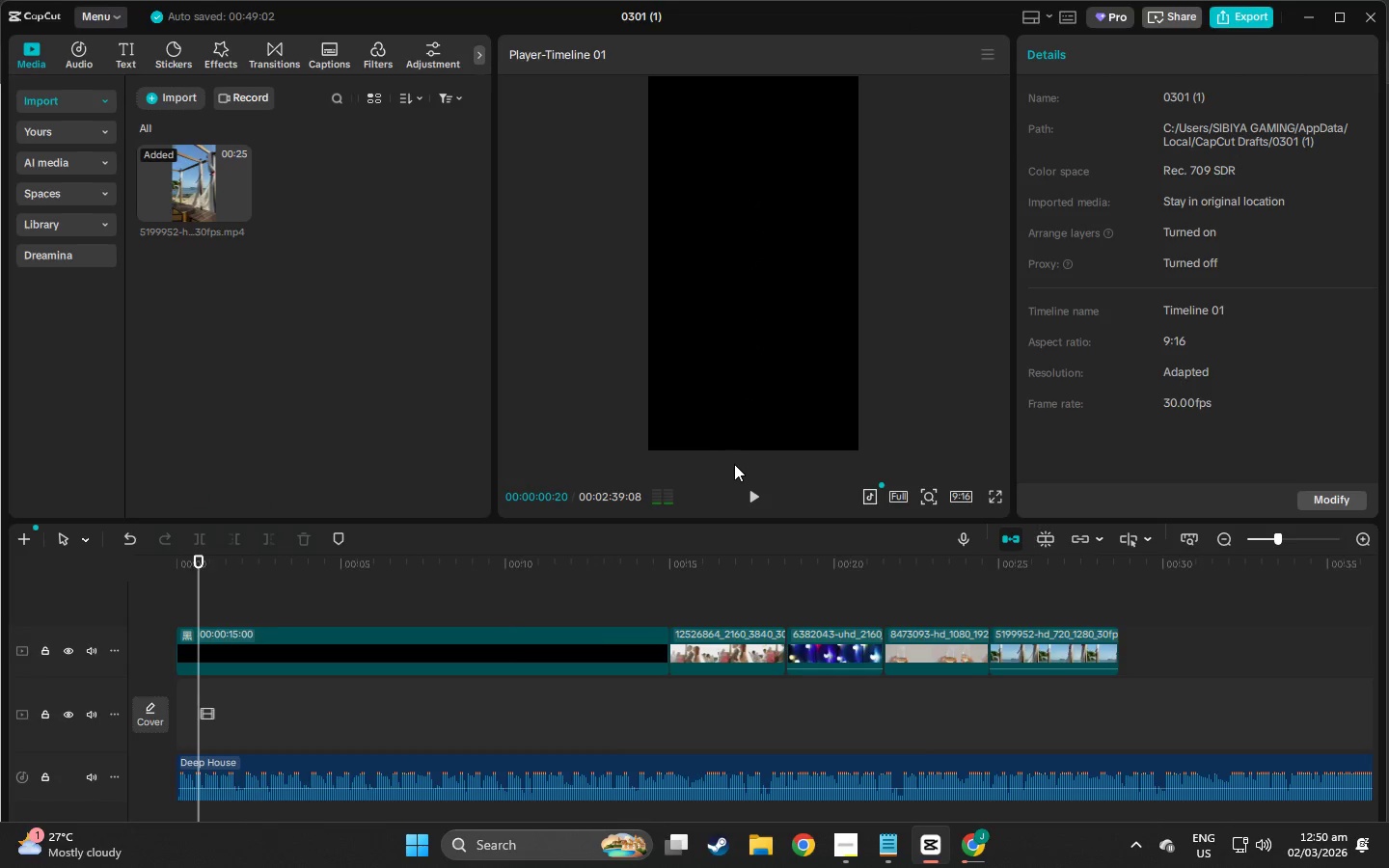 
key(Alt+Tab)
 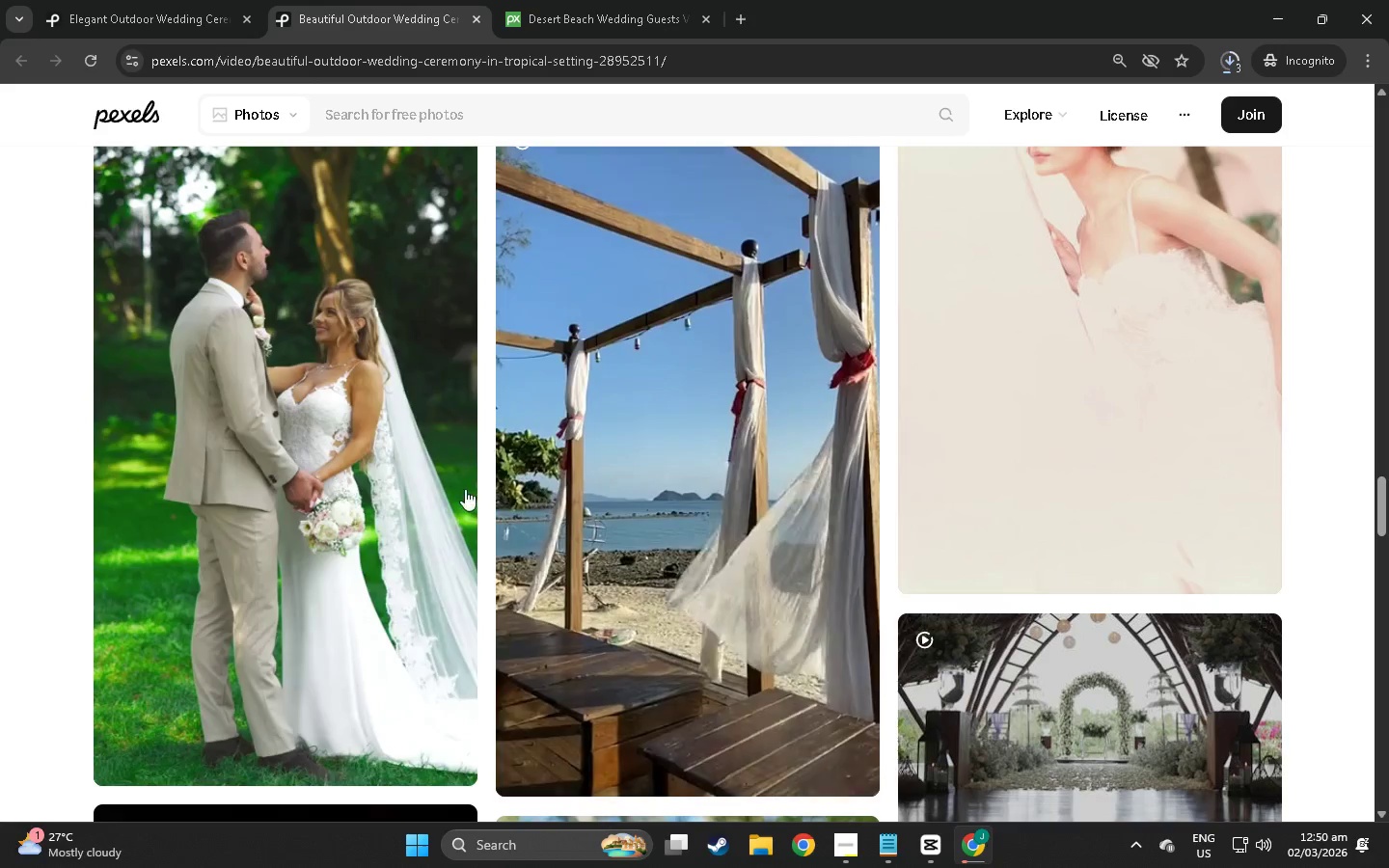 
scroll: coordinate [761, 477], scroll_direction: down, amount: 45.0
 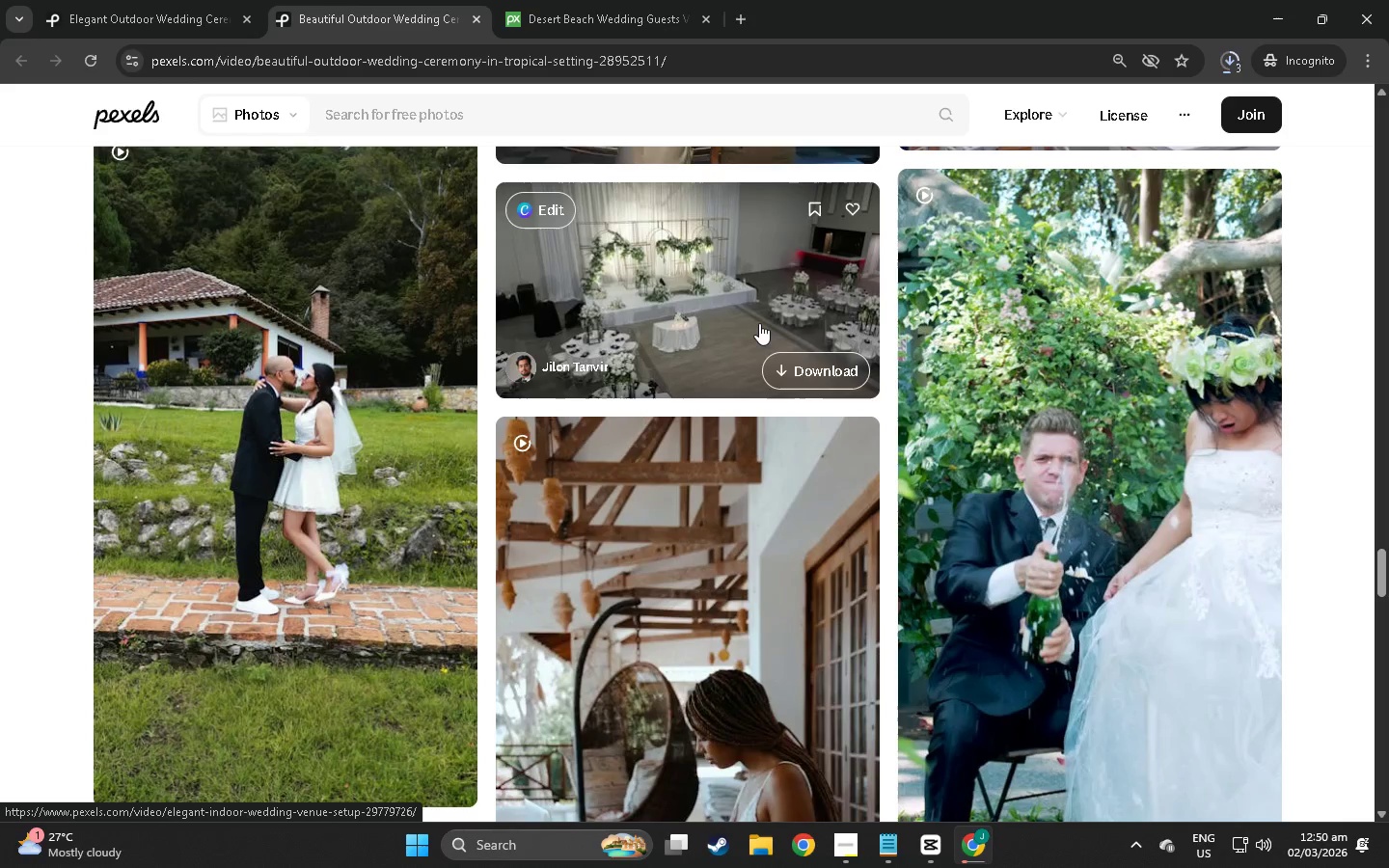 
scroll: coordinate [1149, 549], scroll_direction: down, amount: 43.0
 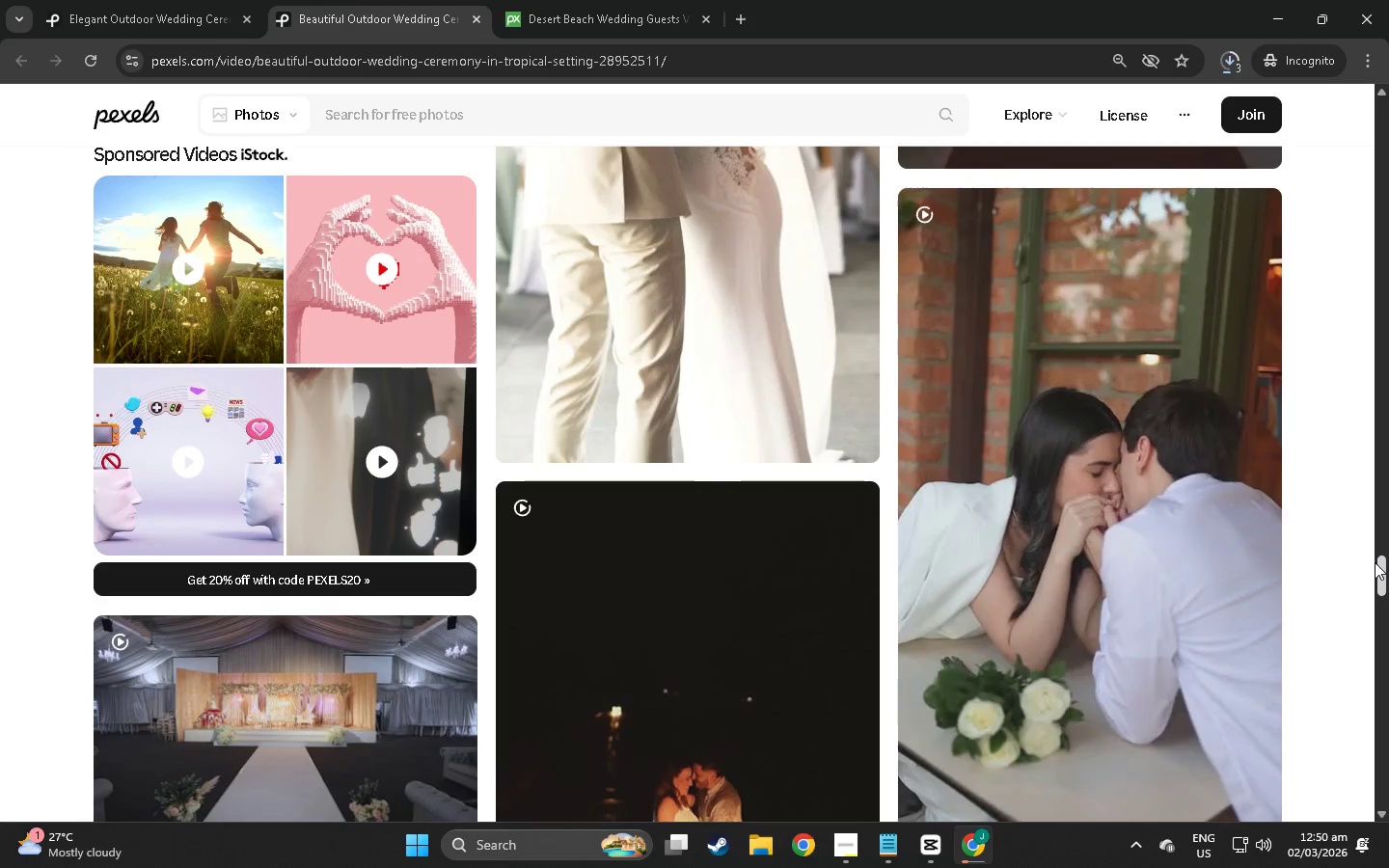 
left_click_drag(start_coordinate=[1381, 568], to_coordinate=[1337, 810])
 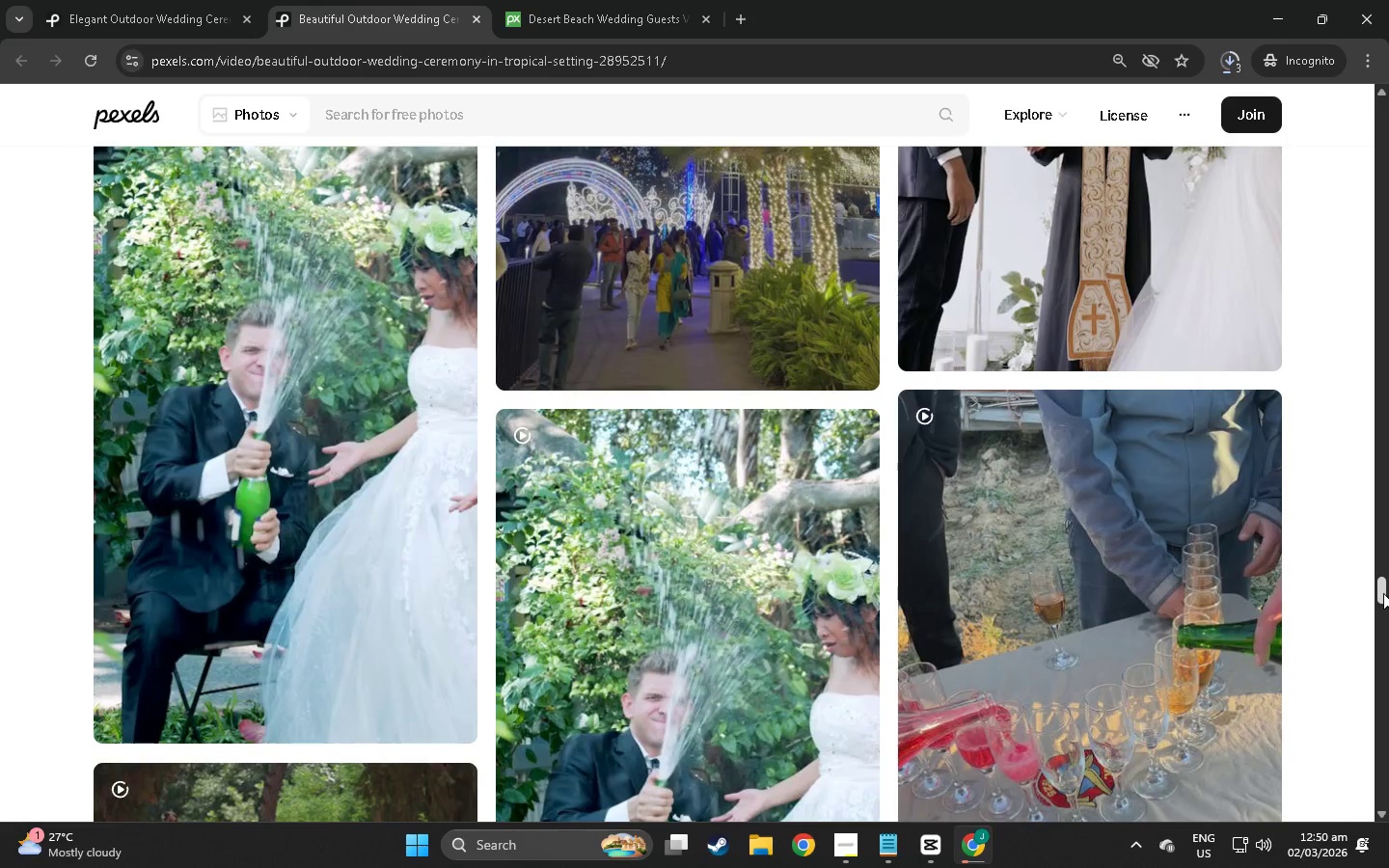 
left_click_drag(start_coordinate=[1383, 593], to_coordinate=[1357, 837])
 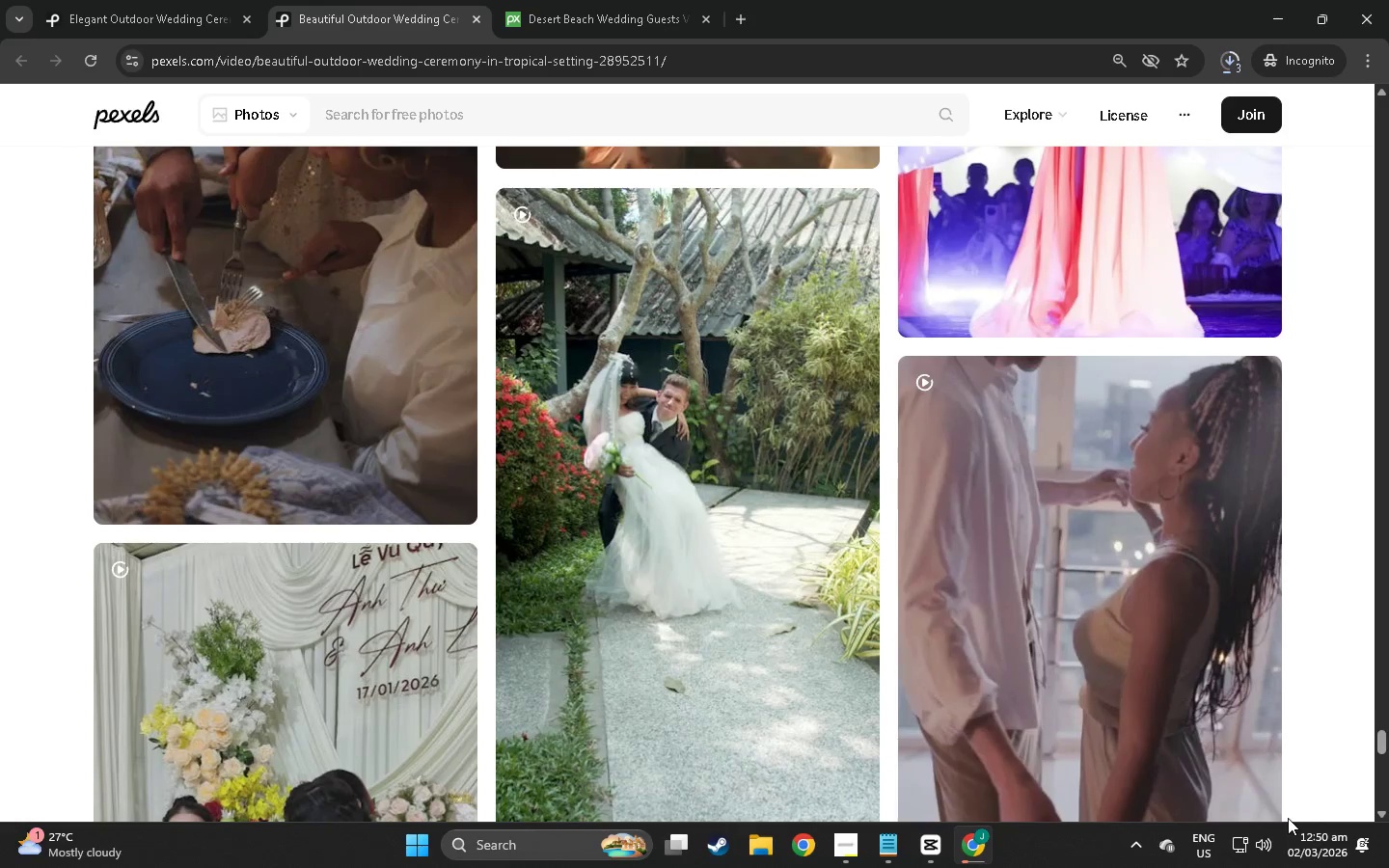 
key(Alt+AltLeft)
 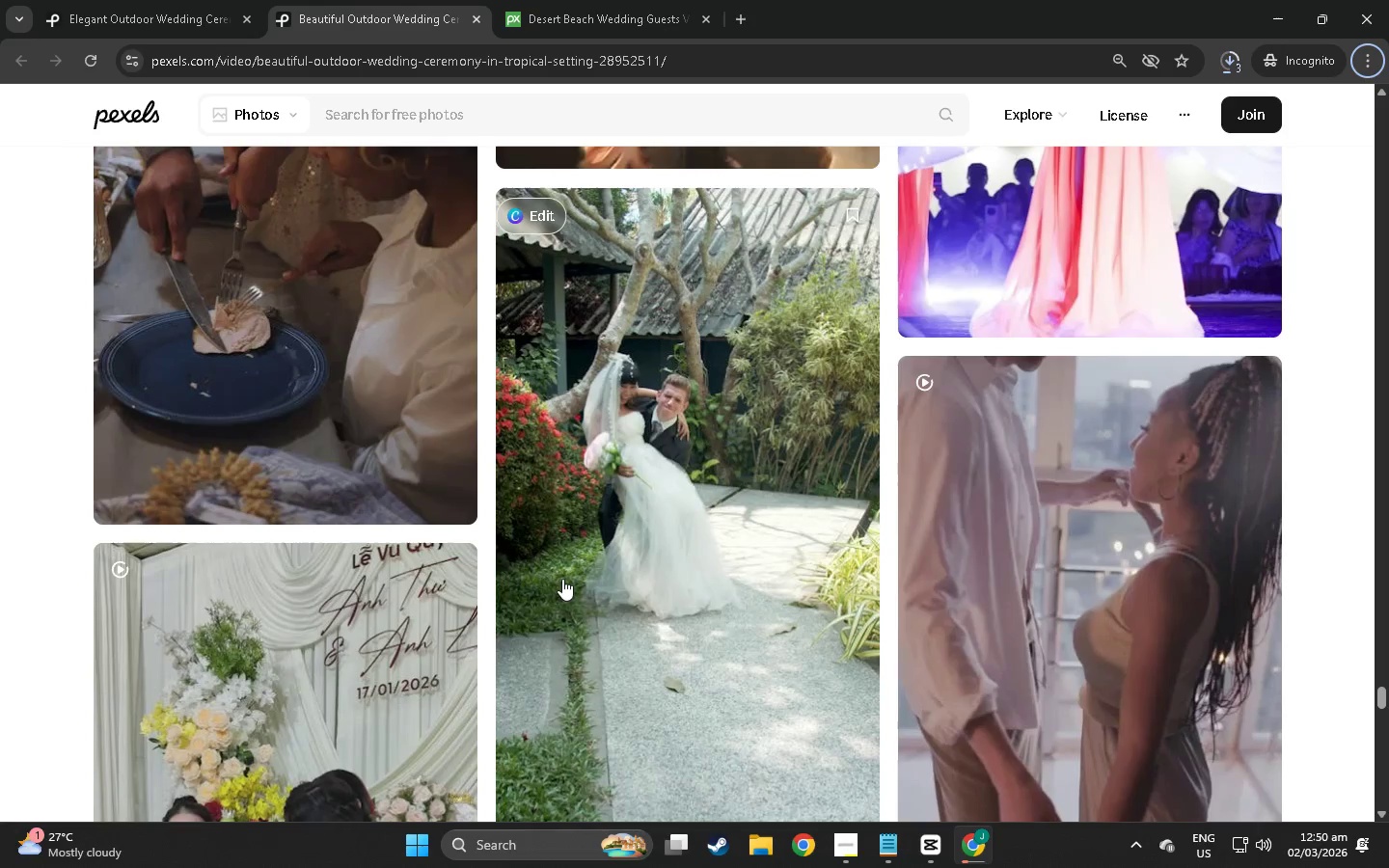 
key(Alt+Tab)
 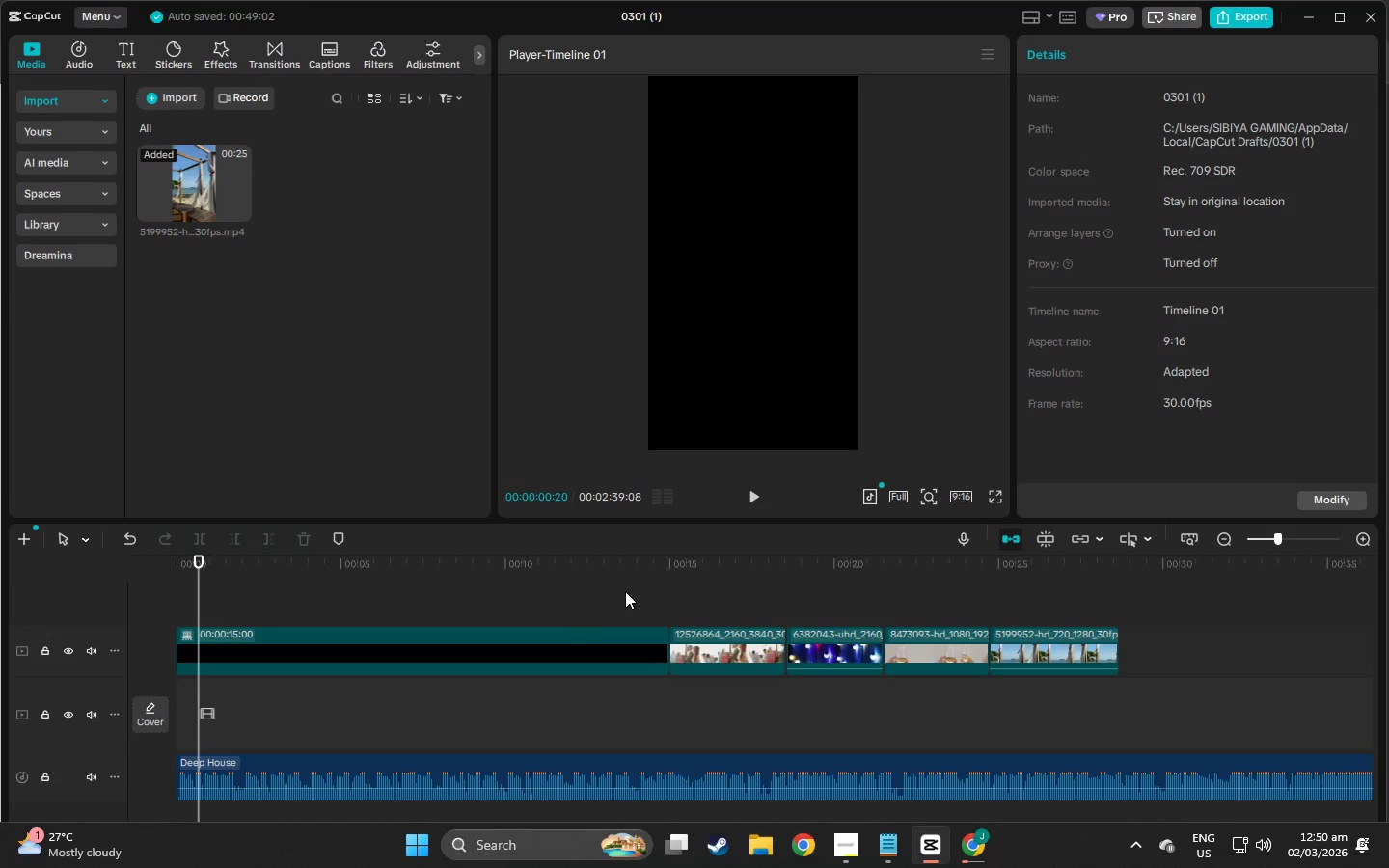 
left_click([667, 572])
 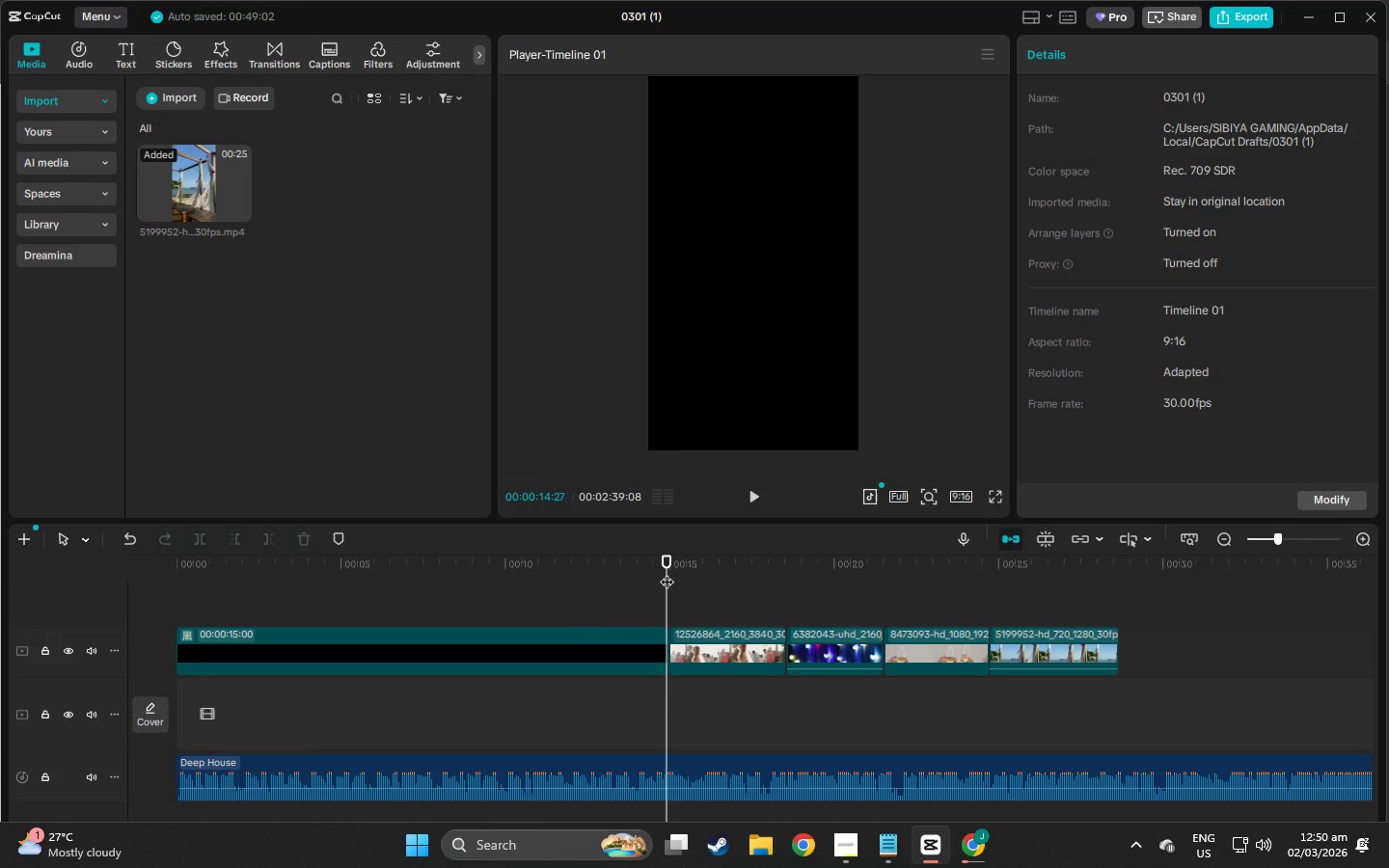 
key(Space)
 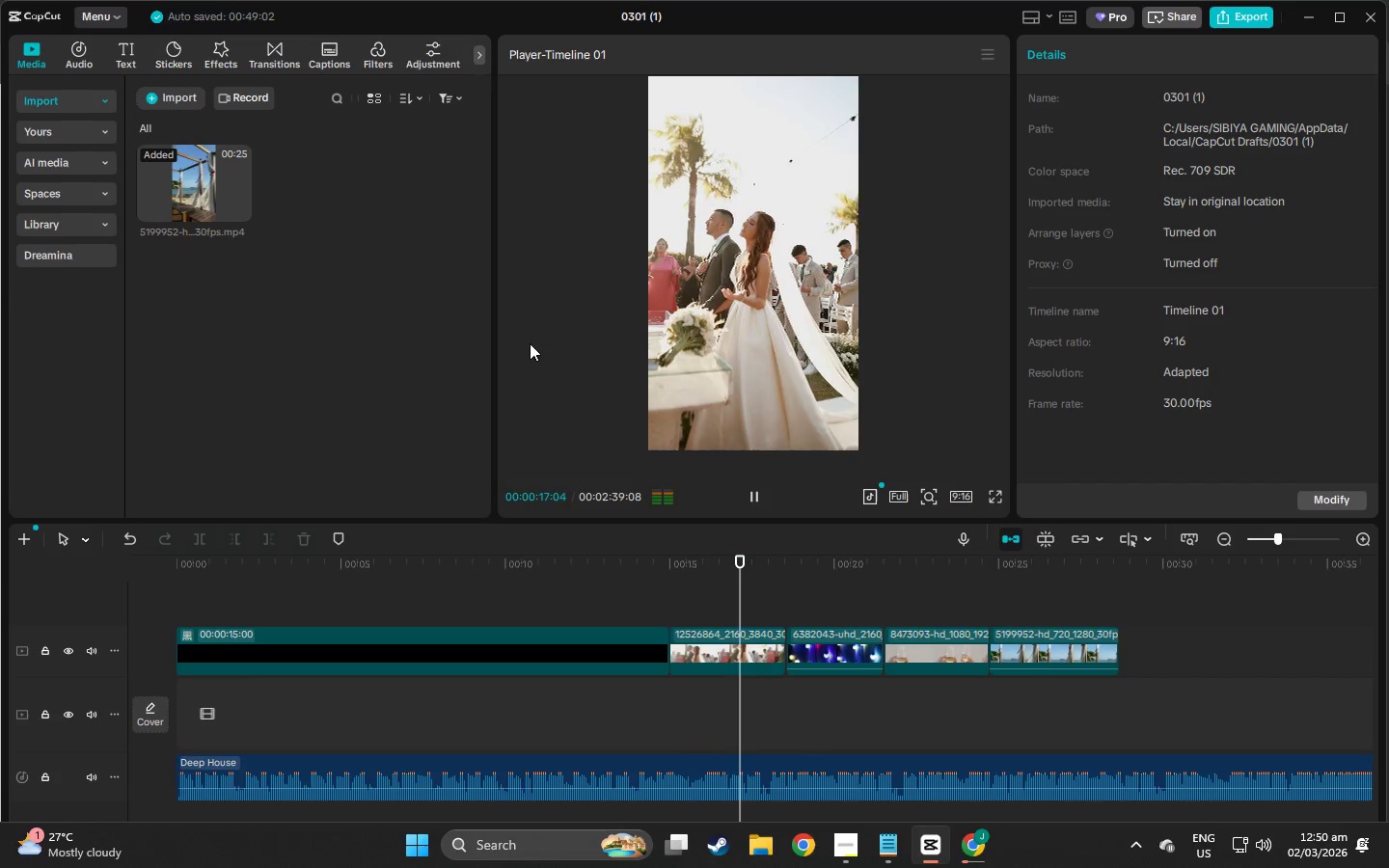 
scroll: coordinate [222, 316], scroll_direction: up, amount: 2.0
 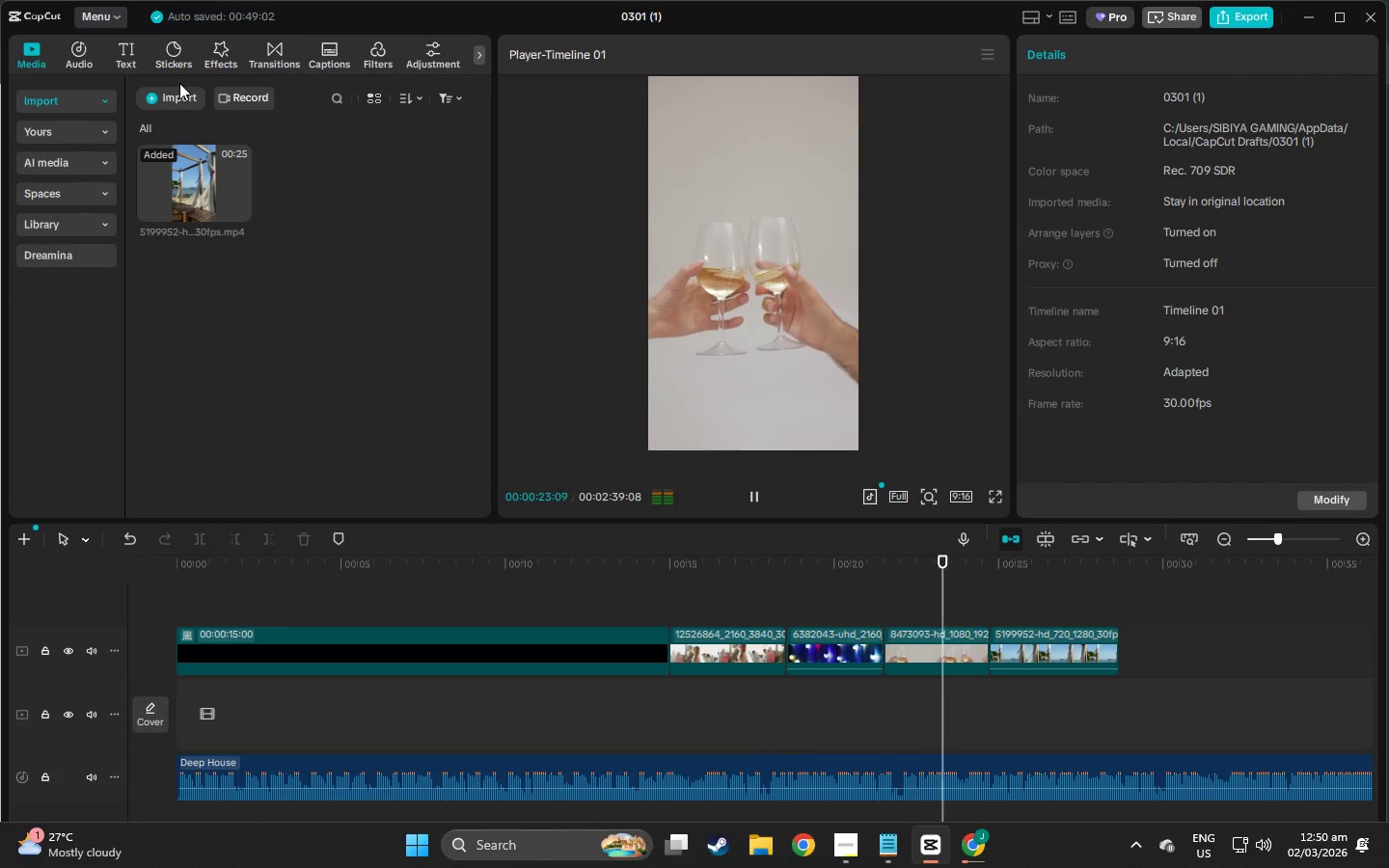 
wait(9.83)
 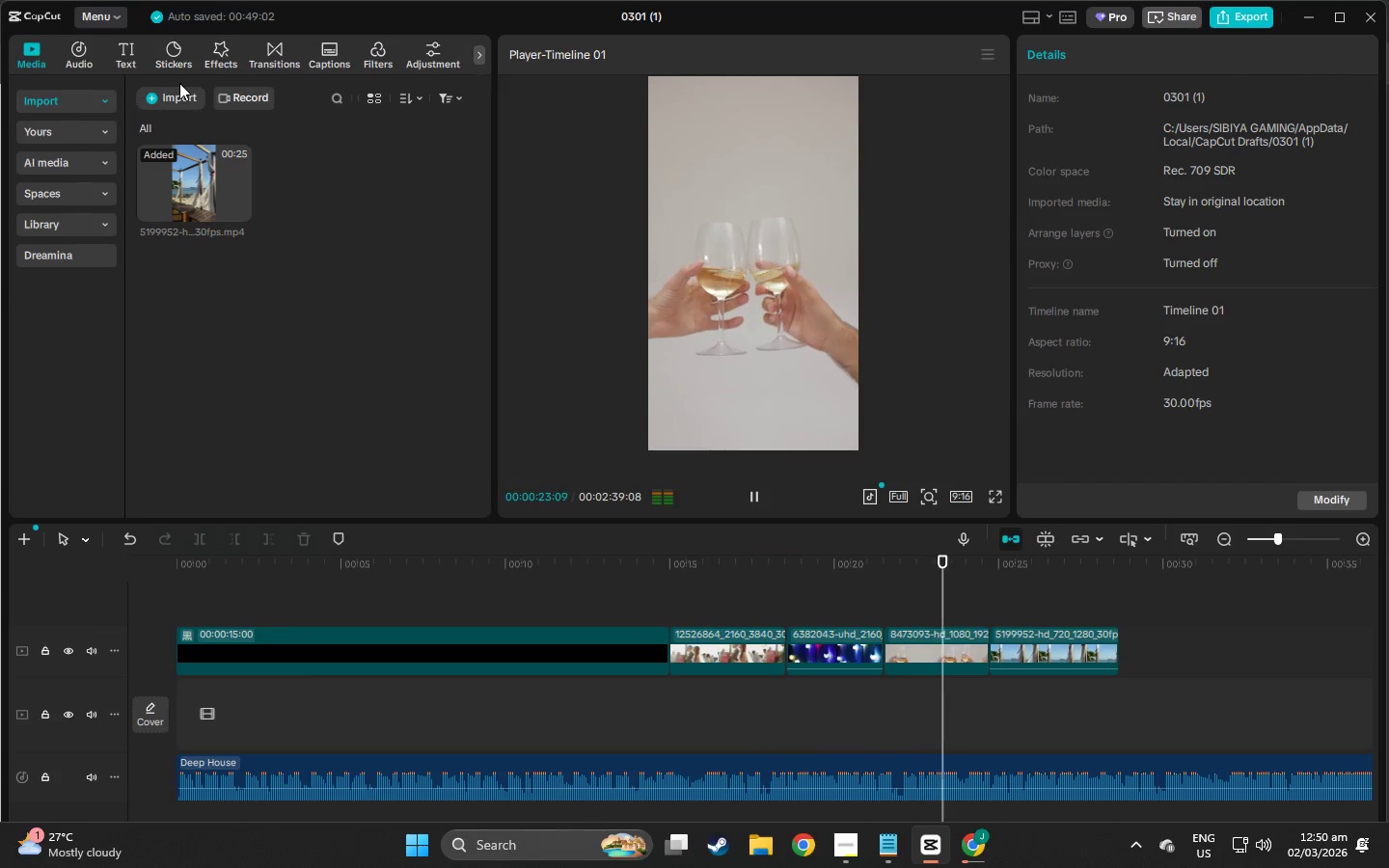 
left_click_drag(start_coordinate=[1111, 571], to_coordinate=[1166, 573])
 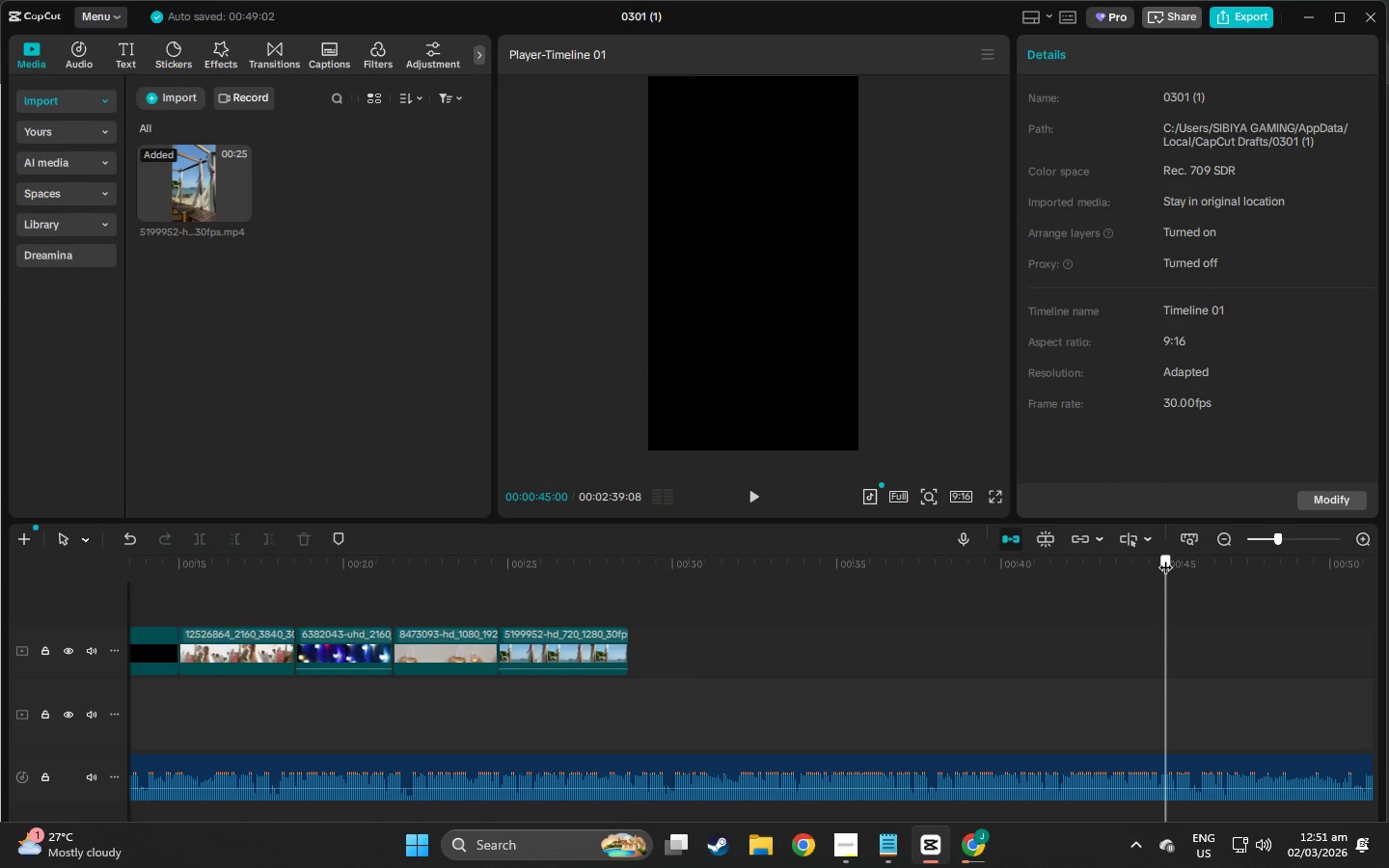 
wait(5.31)
 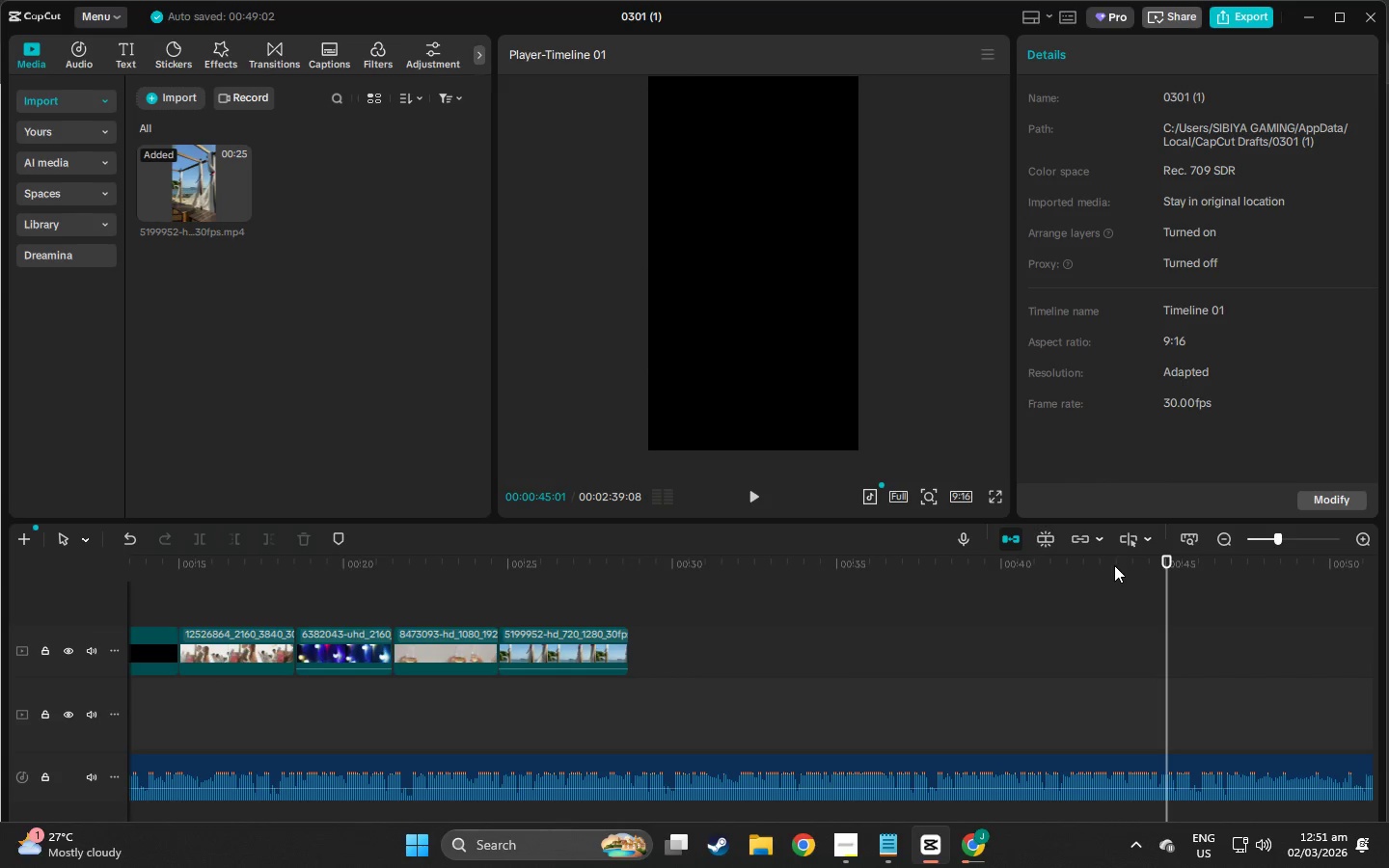 
left_click([1149, 777])
 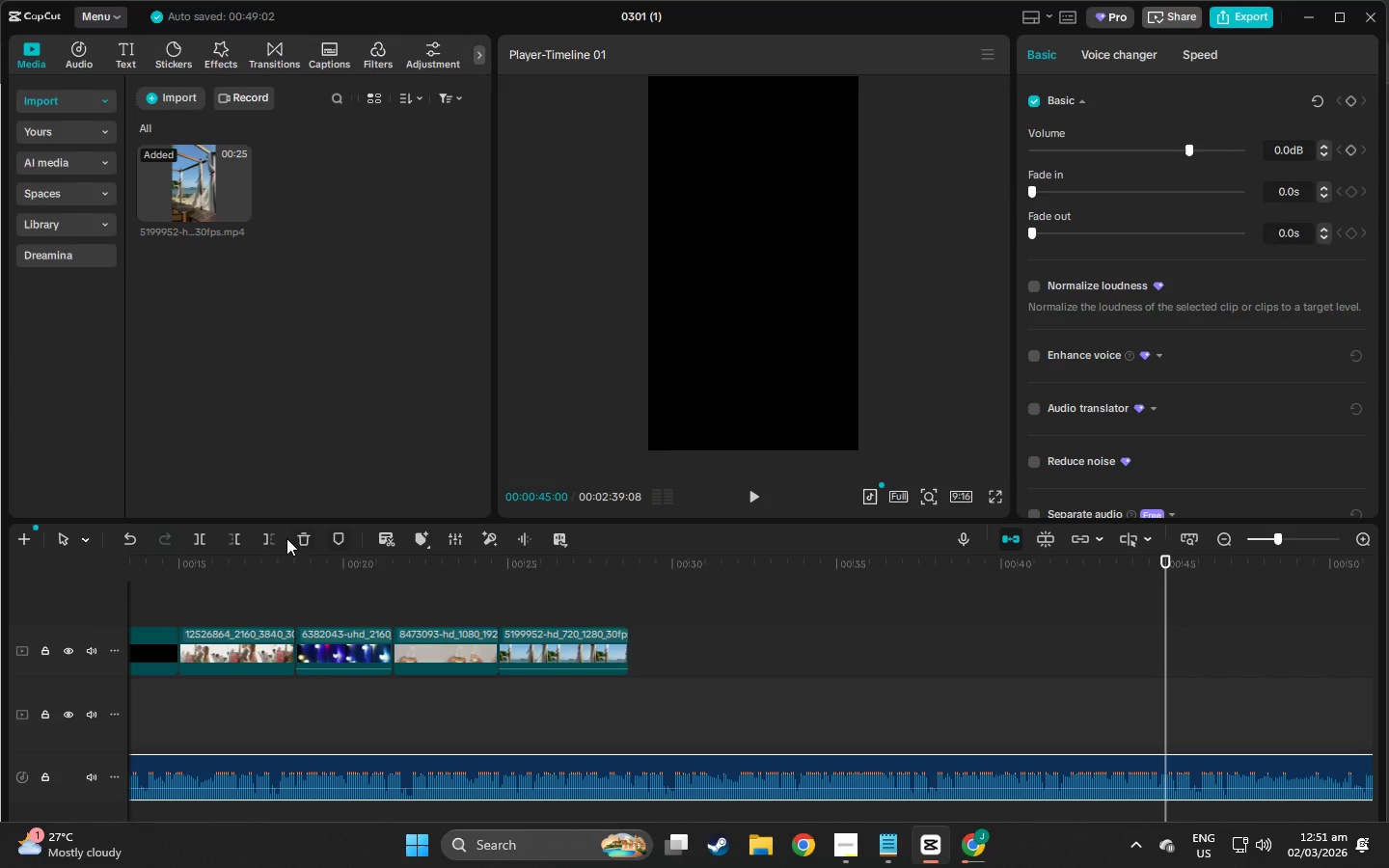 
left_click([271, 536])
 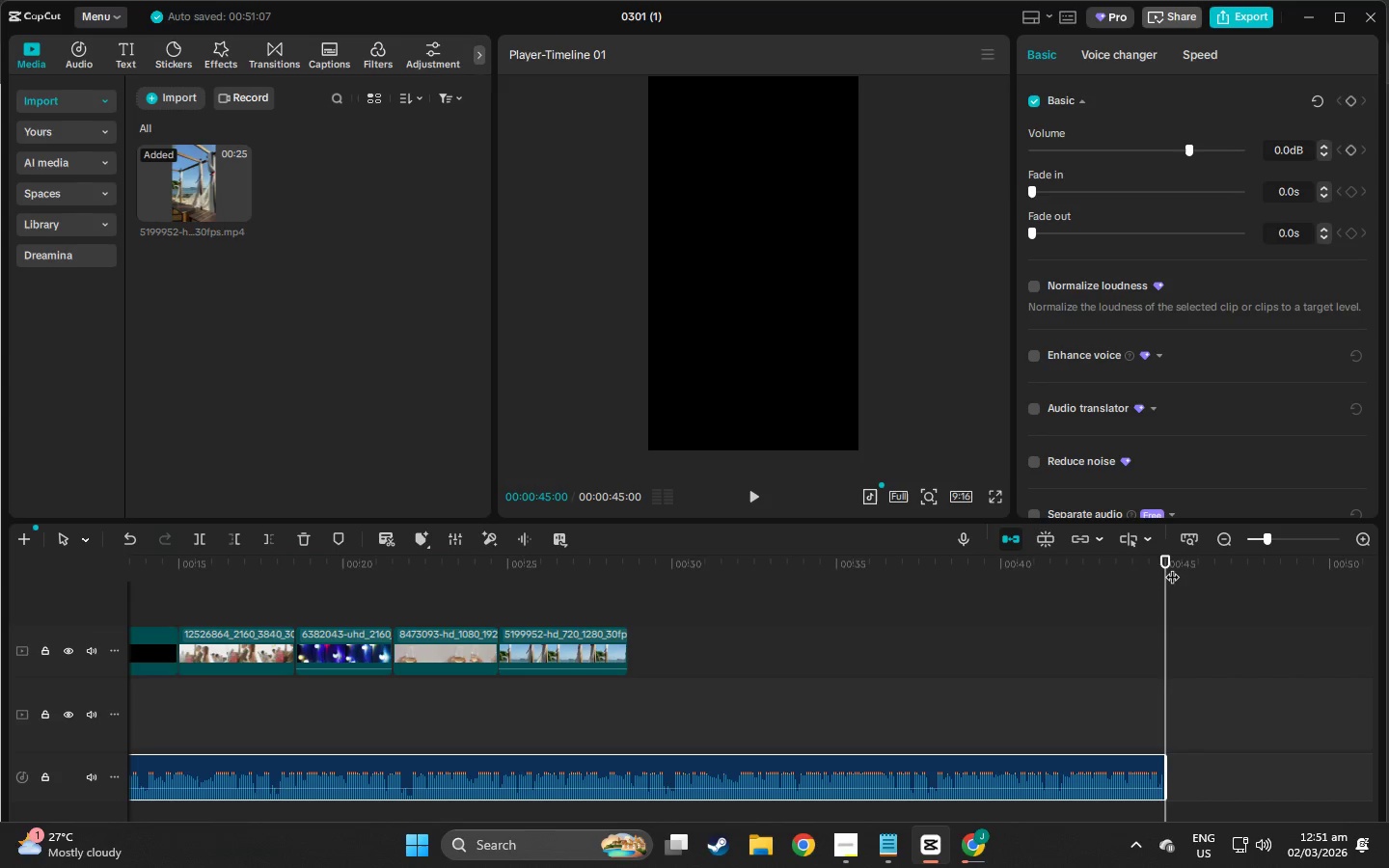 
left_click_drag(start_coordinate=[1169, 561], to_coordinate=[0, 733])
 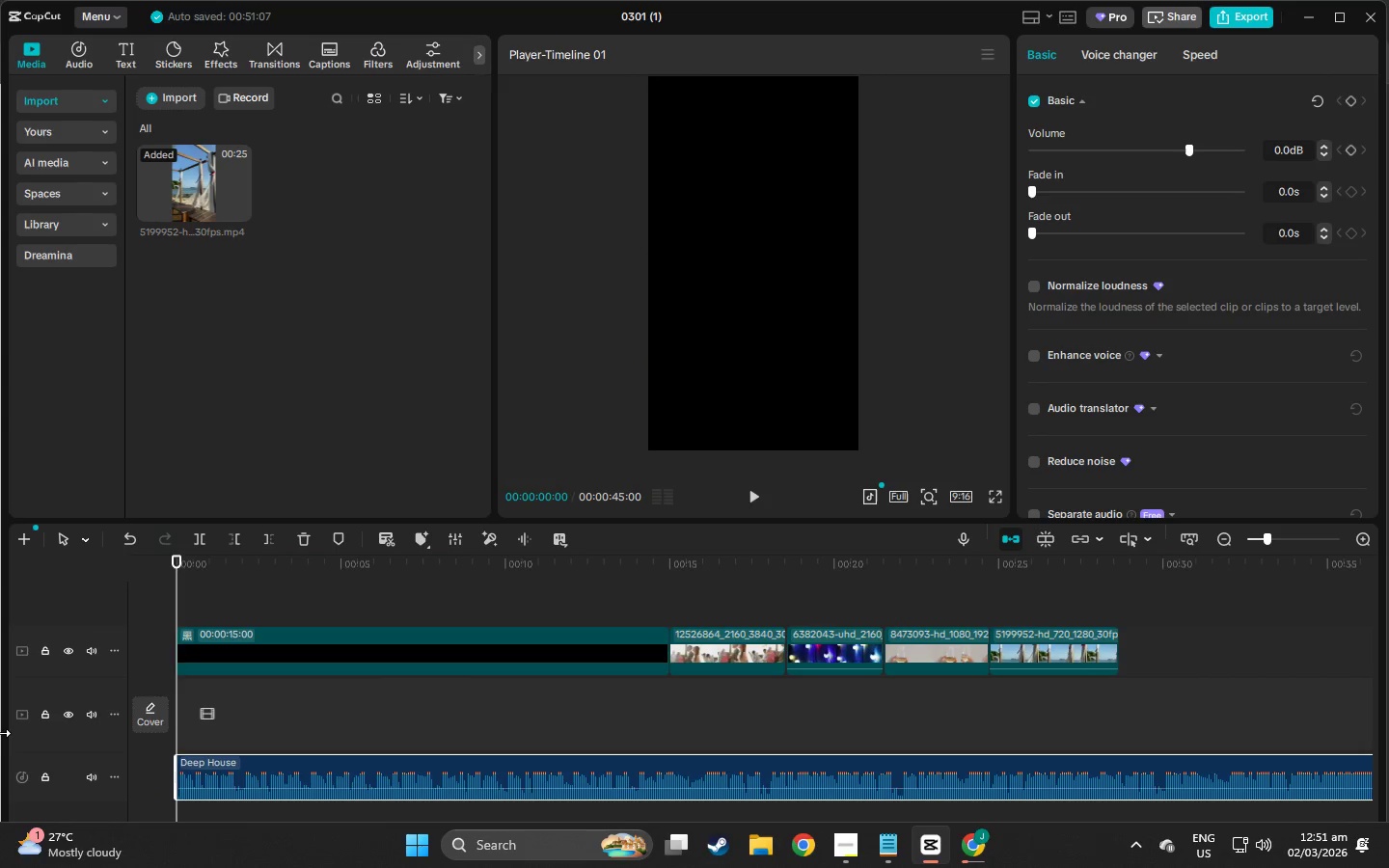 
key(Space)
 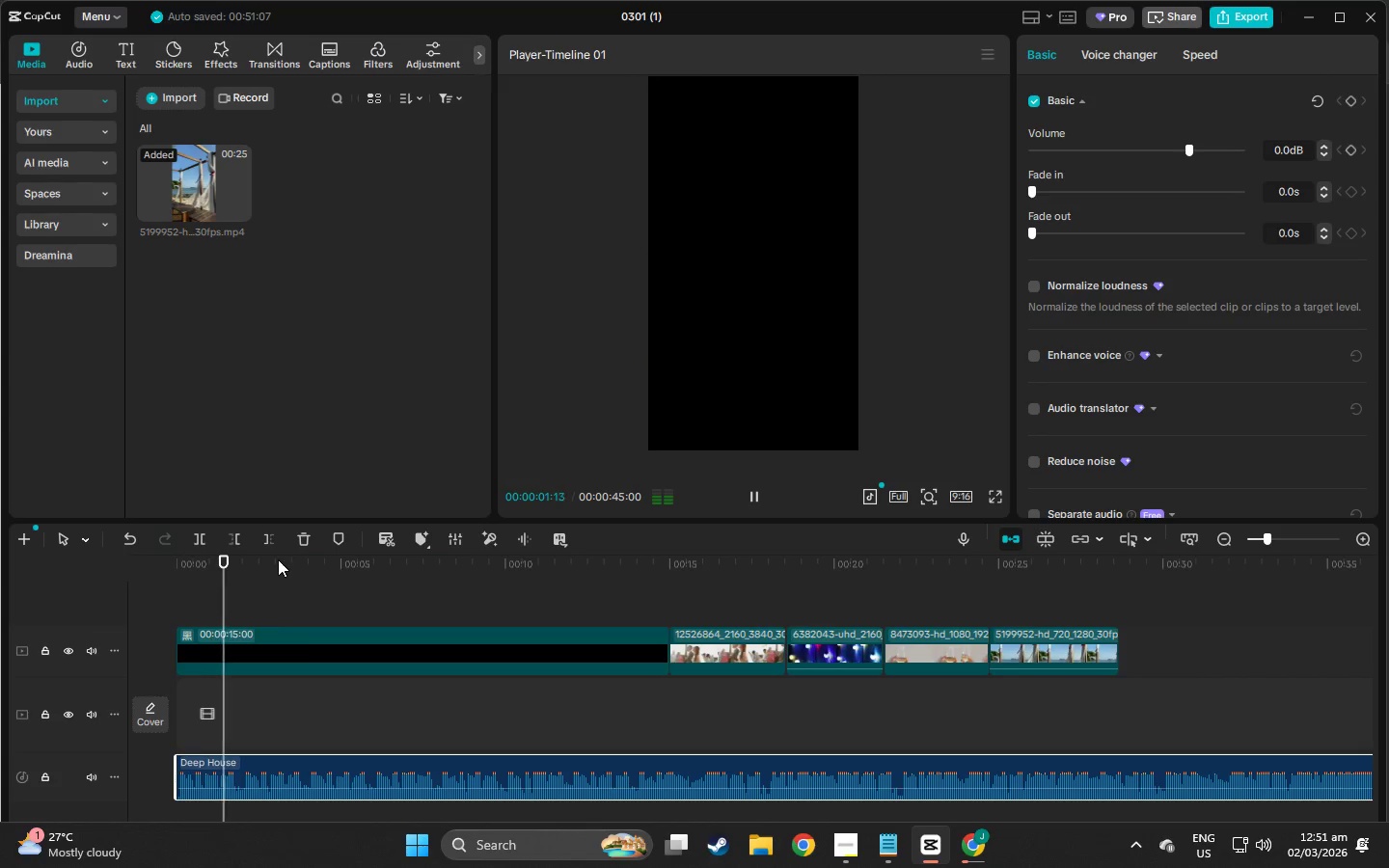 
left_click_drag(start_coordinate=[241, 564], to_coordinate=[1110, 616])
 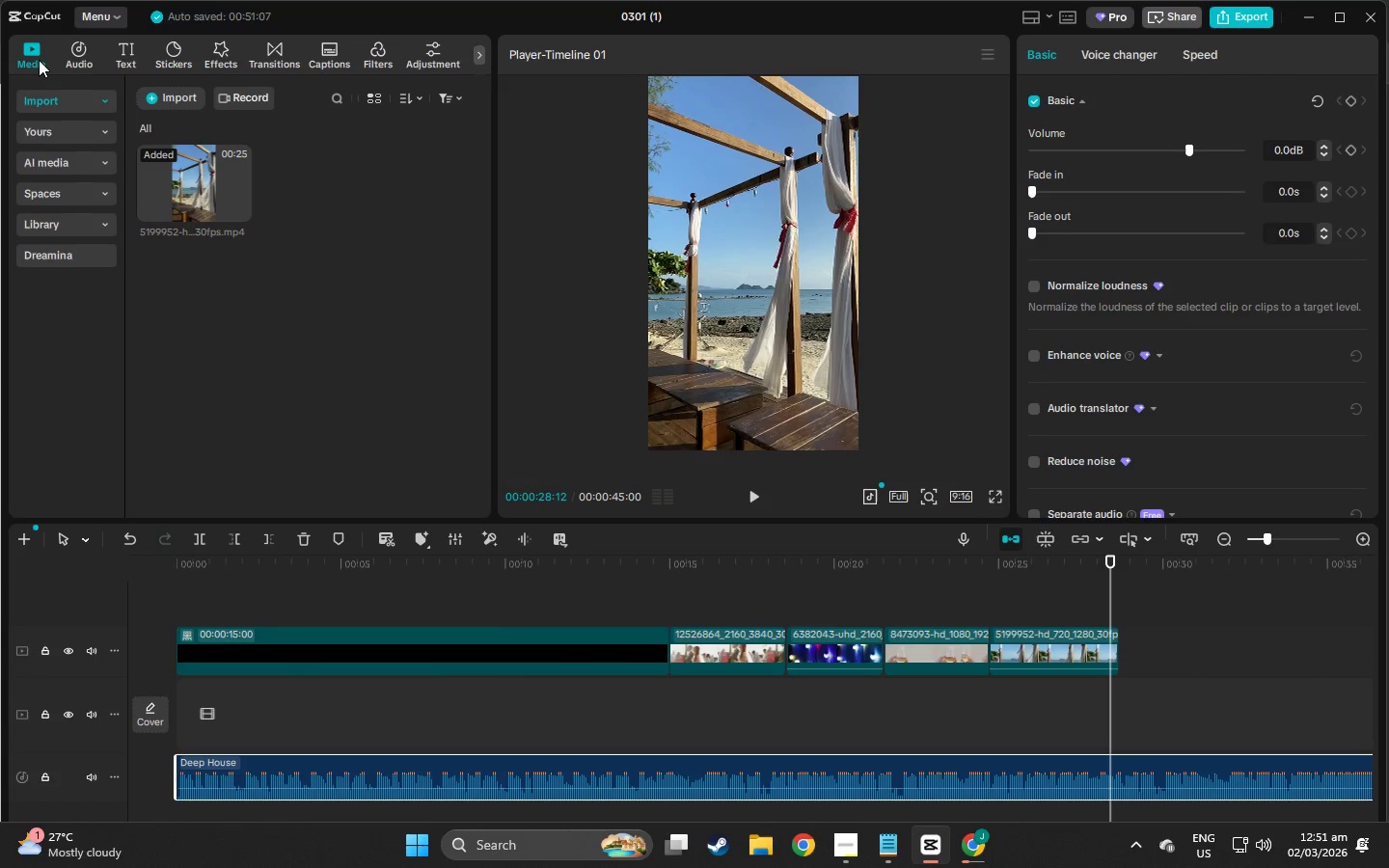 
key(Alt+Tab)
 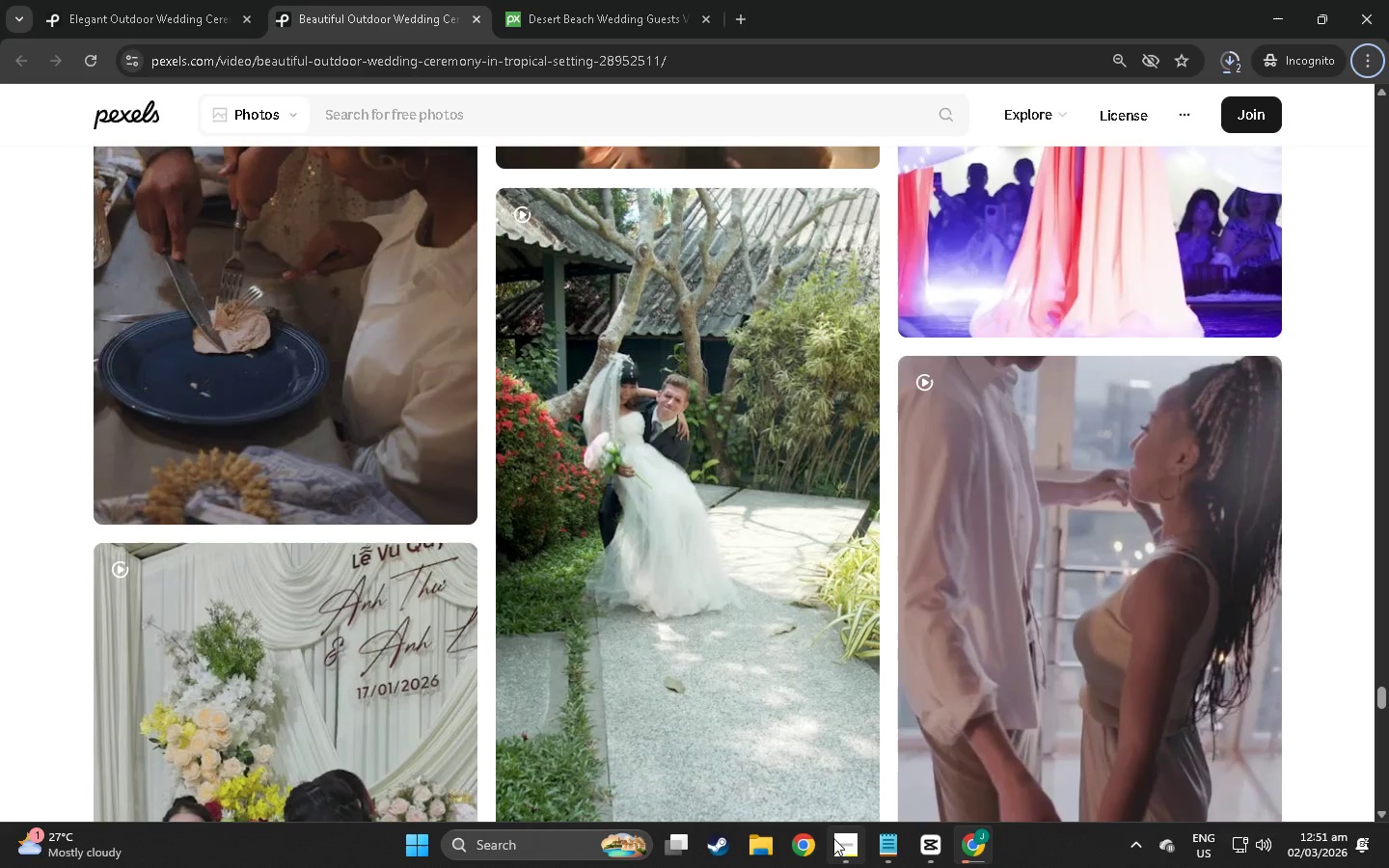 
left_click([901, 850])
 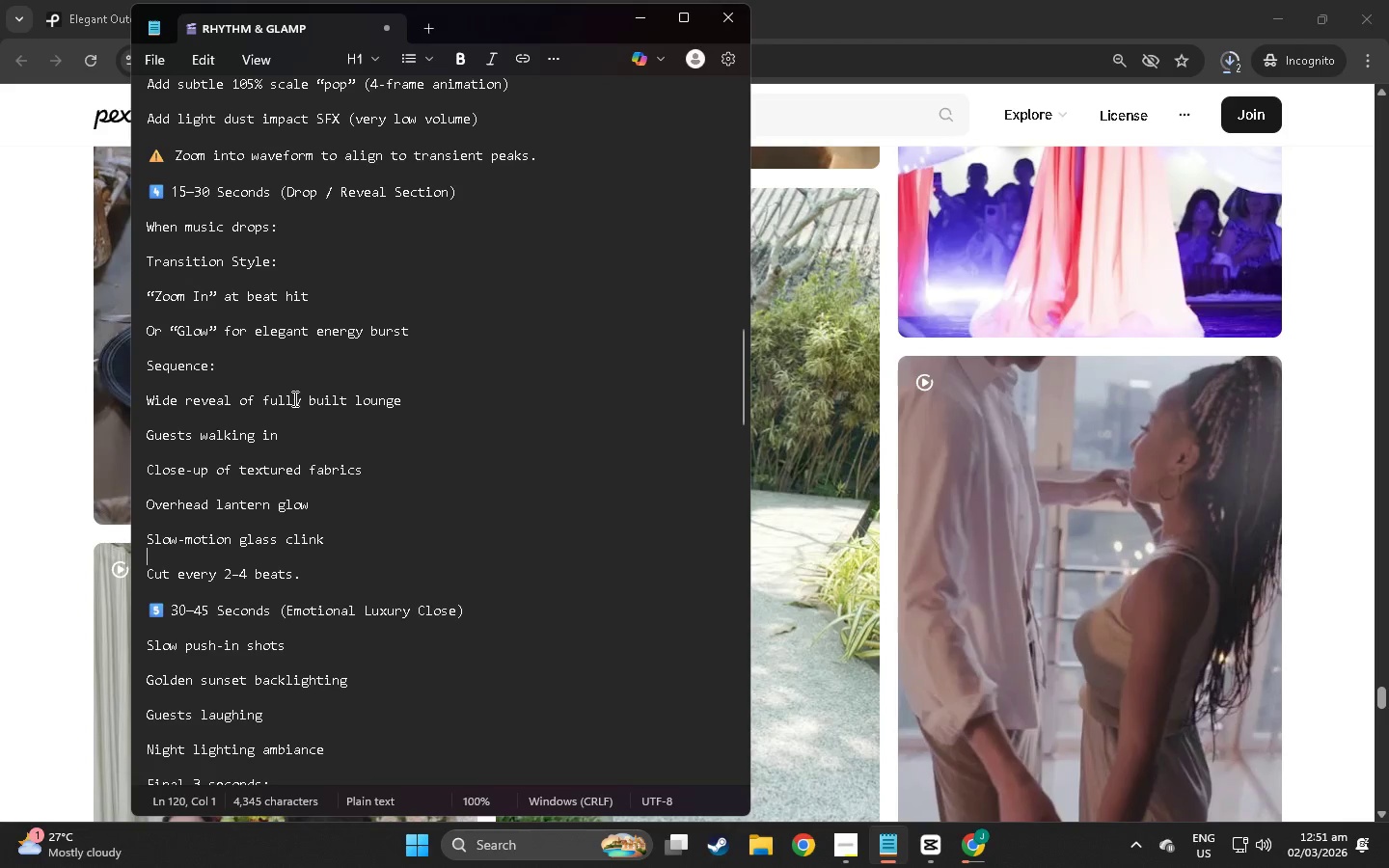 
scroll: coordinate [293, 397], scroll_direction: down, amount: 2.0
 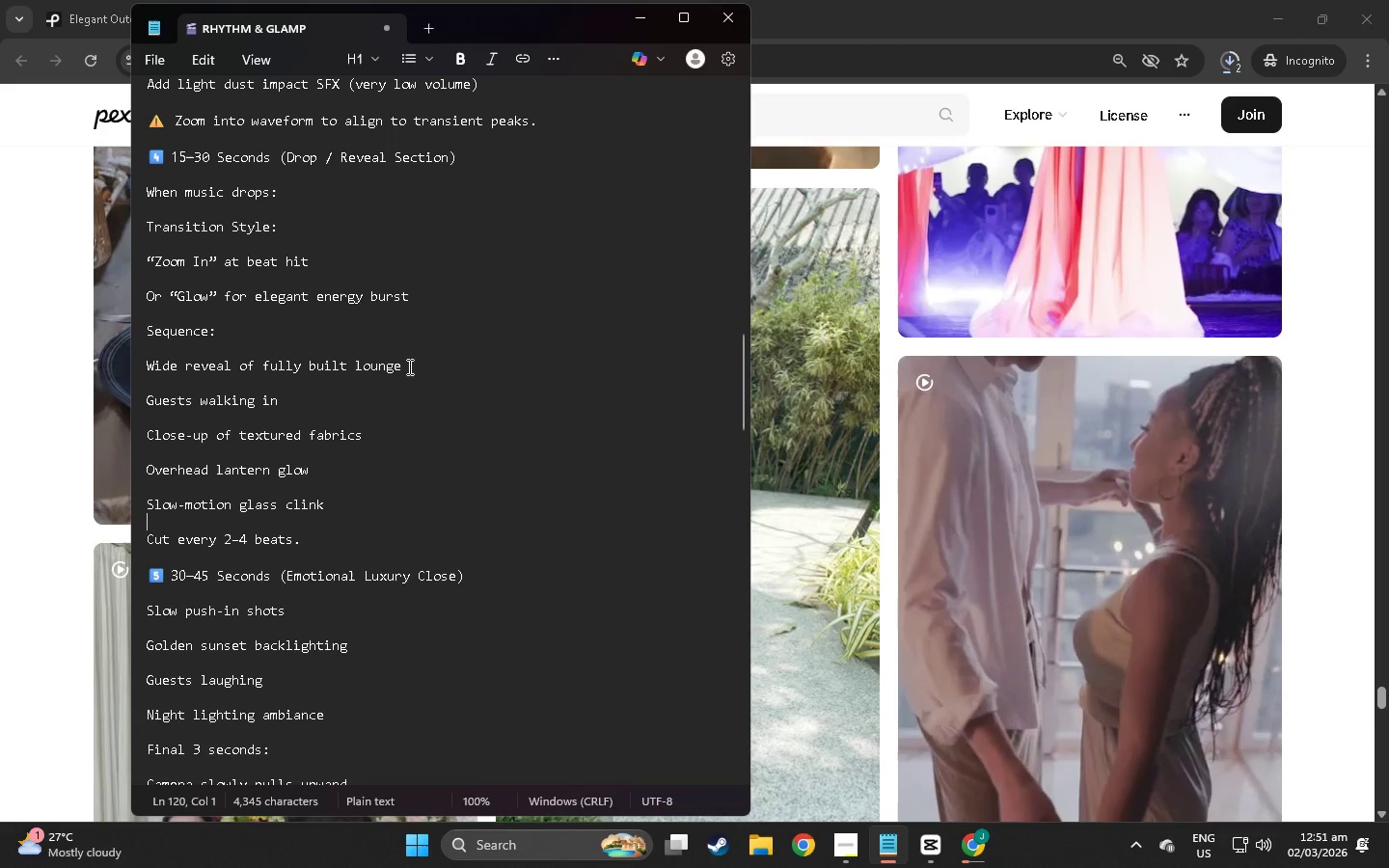 
left_click([896, 0])
 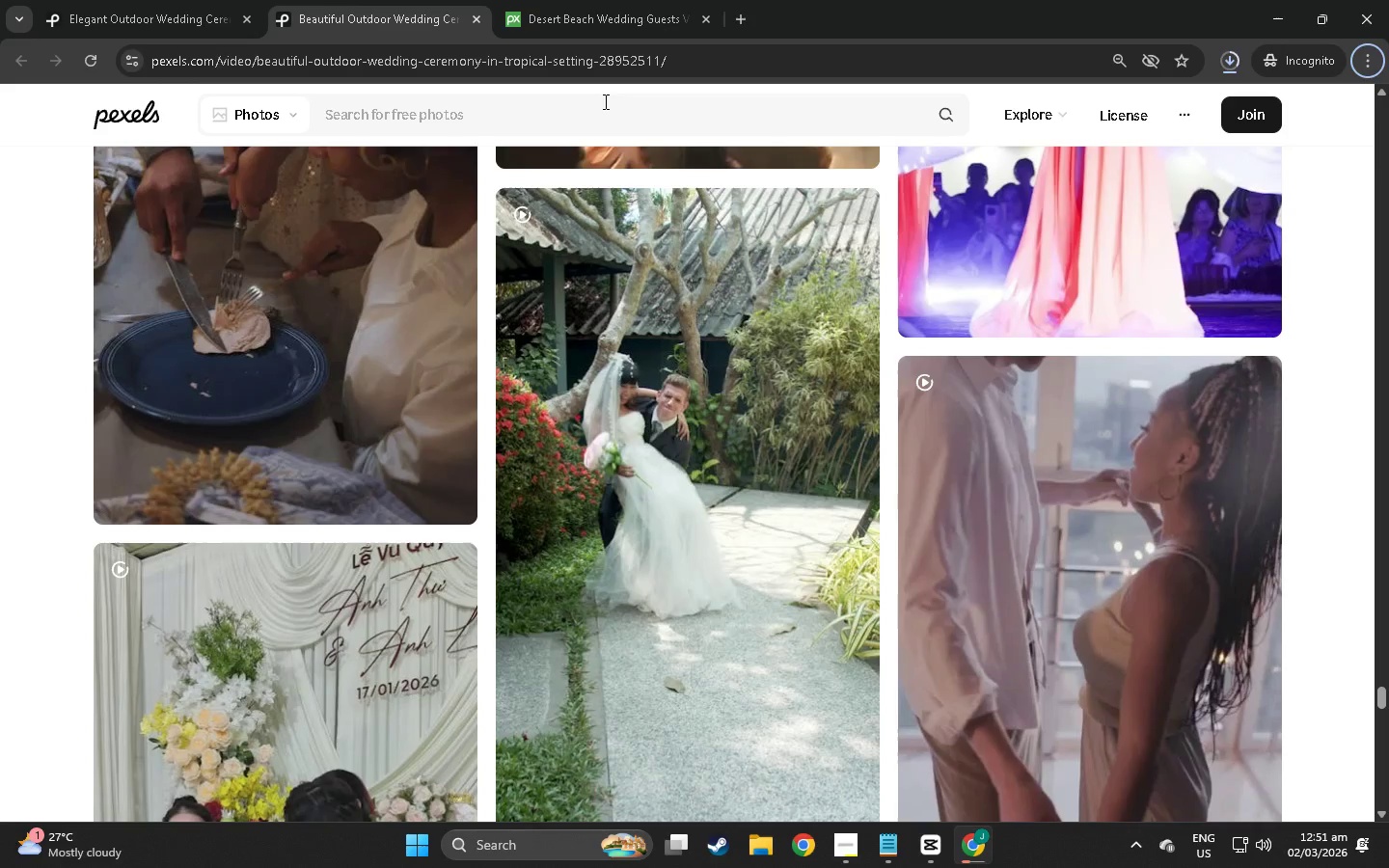 
left_click([604, 101])
 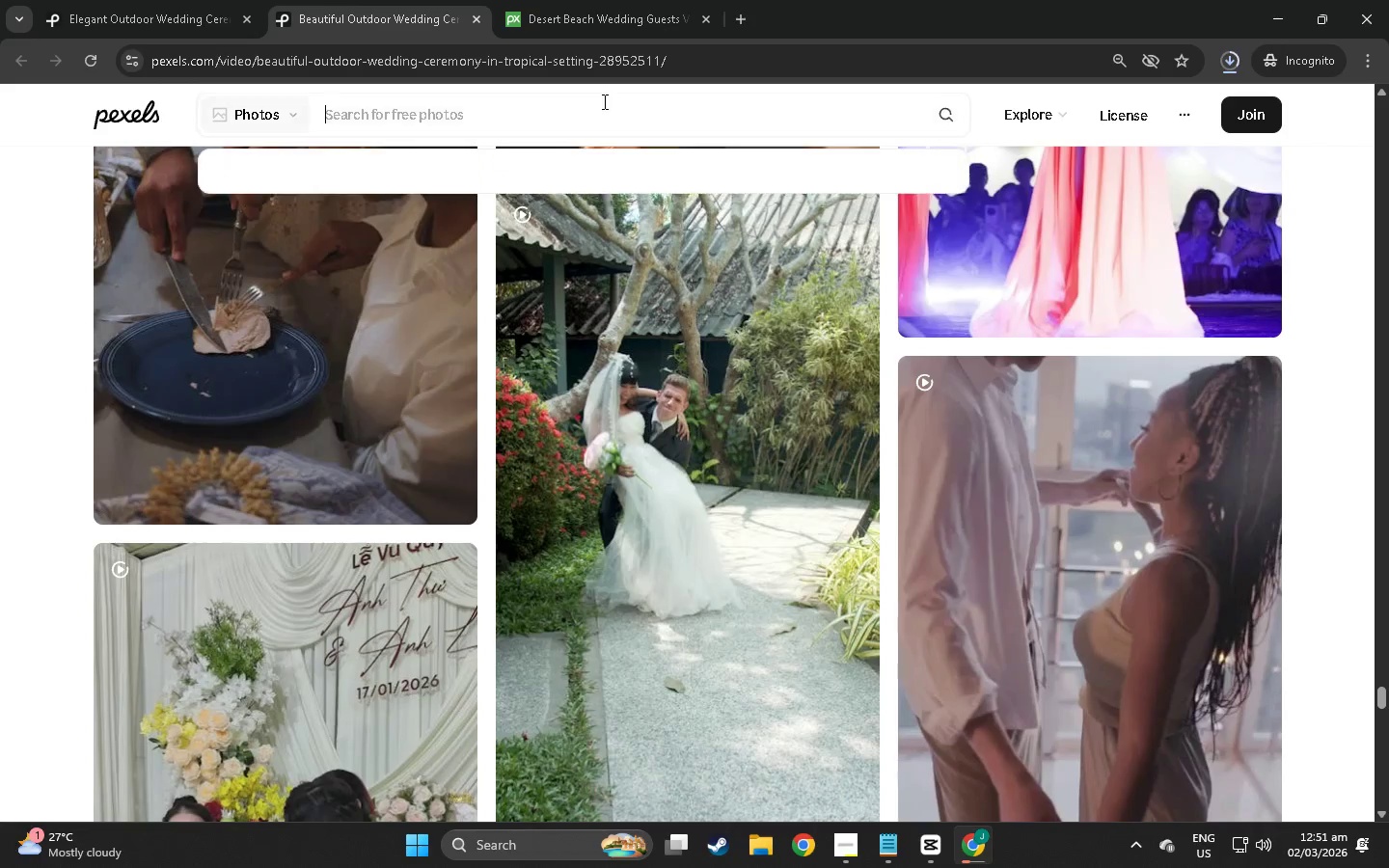 
type(we)
 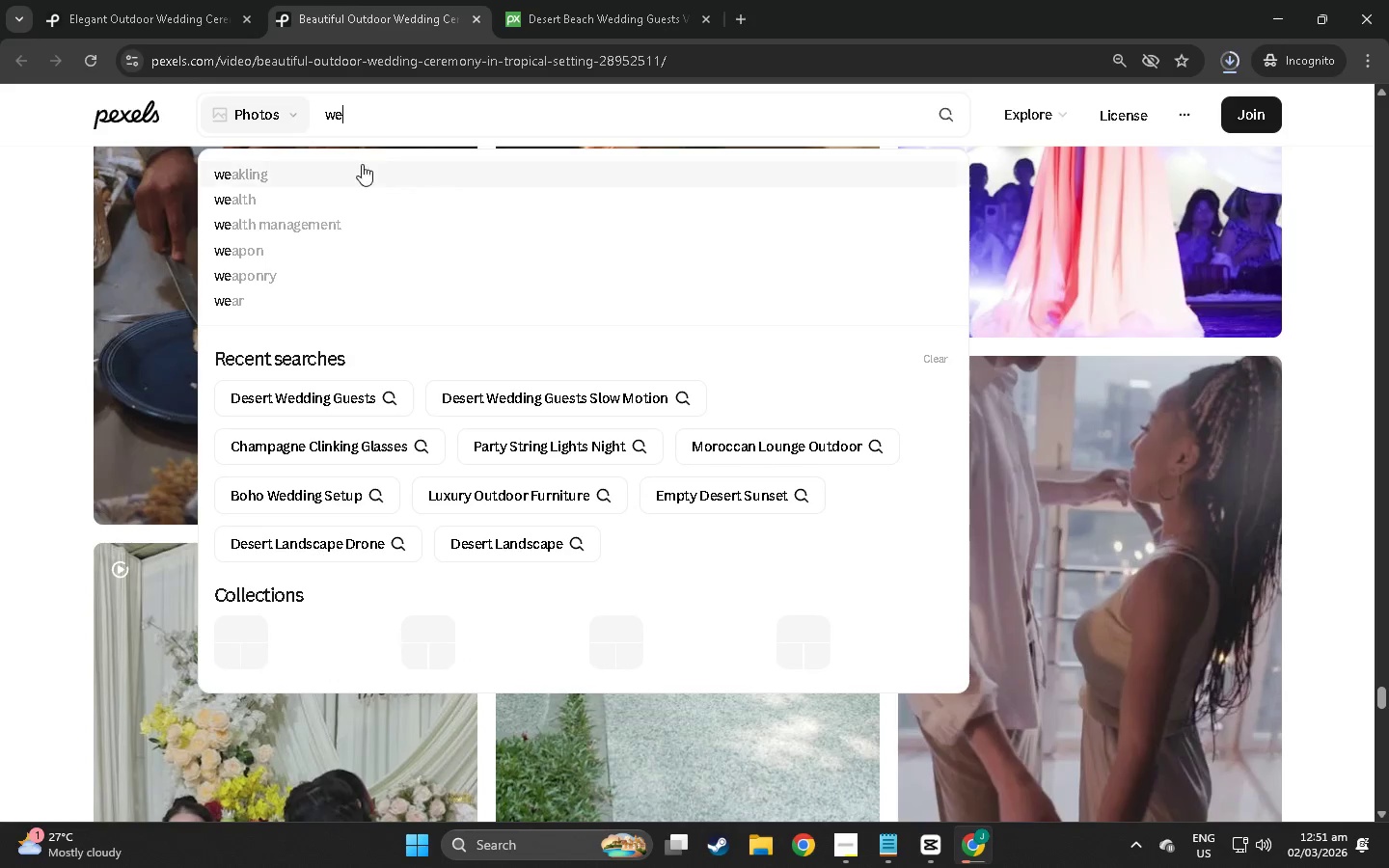 
left_click([277, 107])
 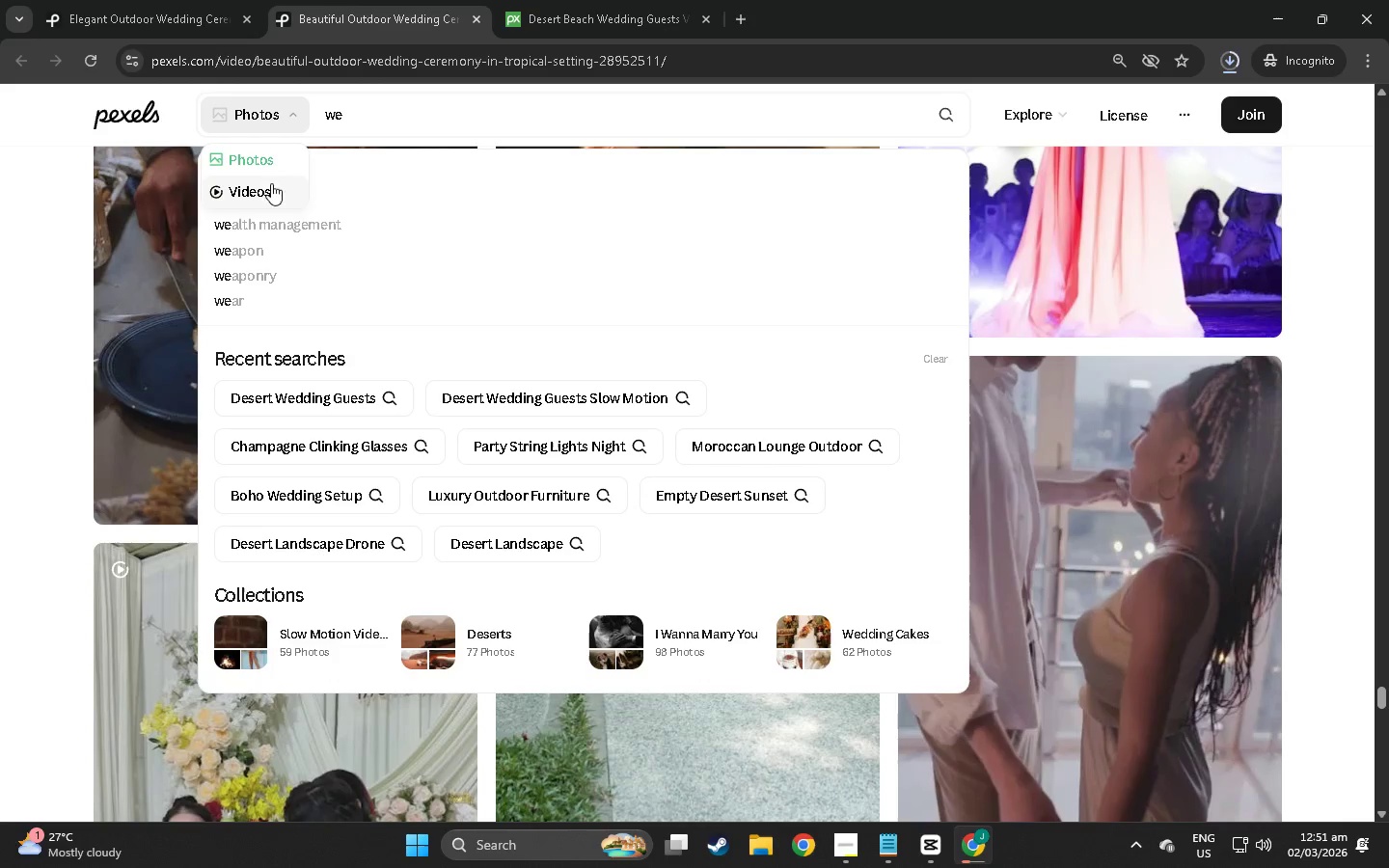 
left_click([262, 192])
 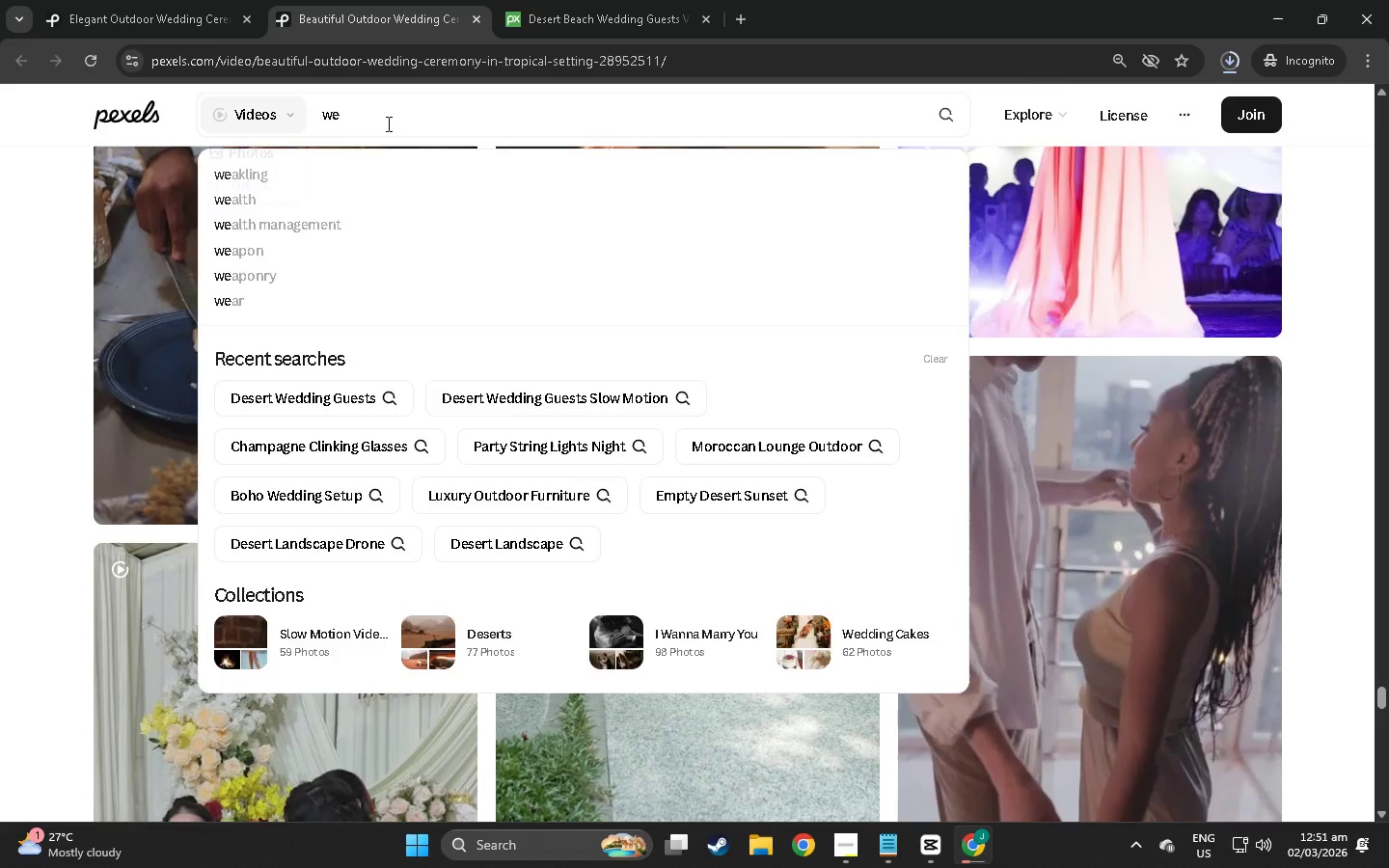 
left_click([387, 123])
 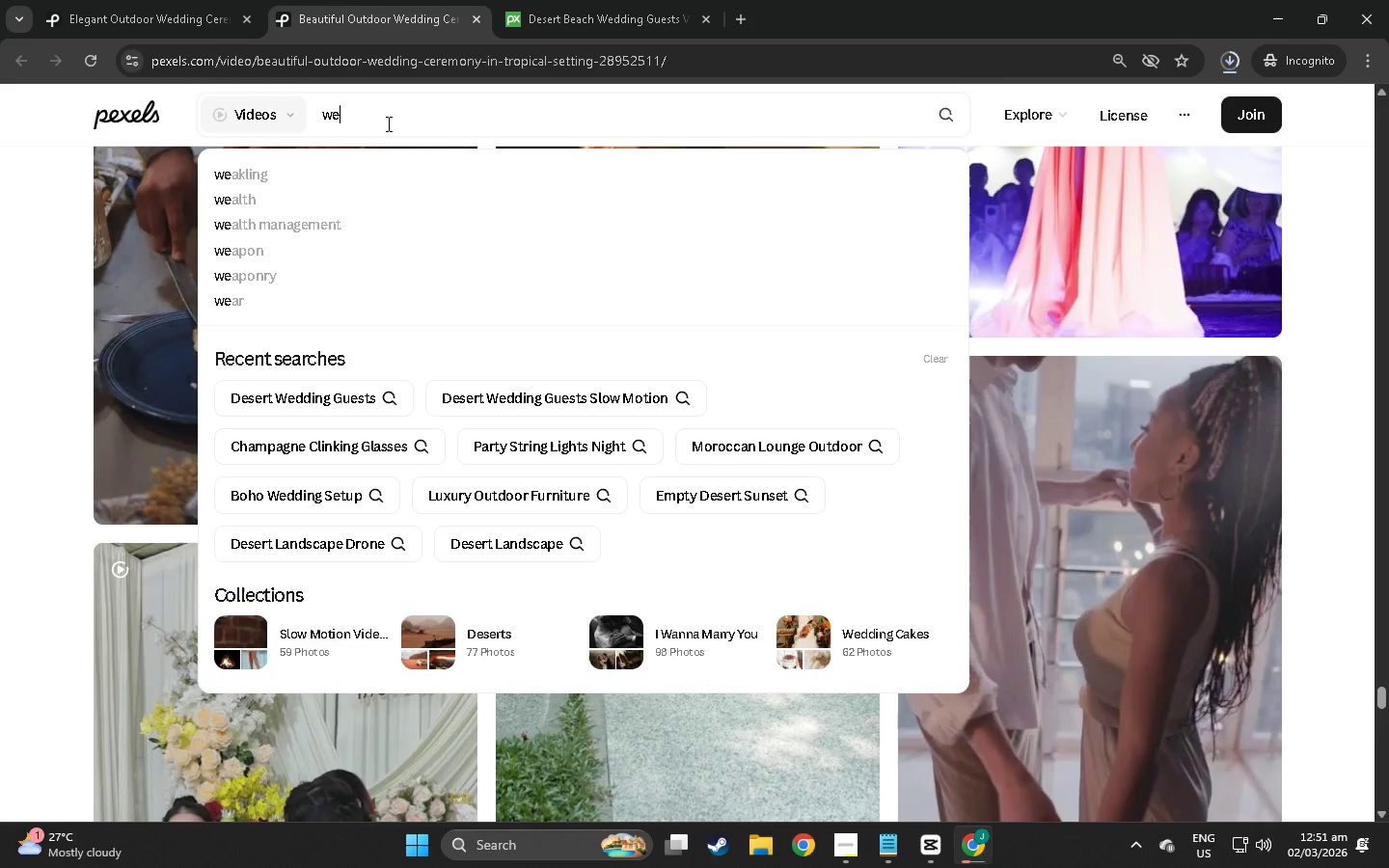 
type(dding louncge)
key(Backspace)
key(Backspace)
 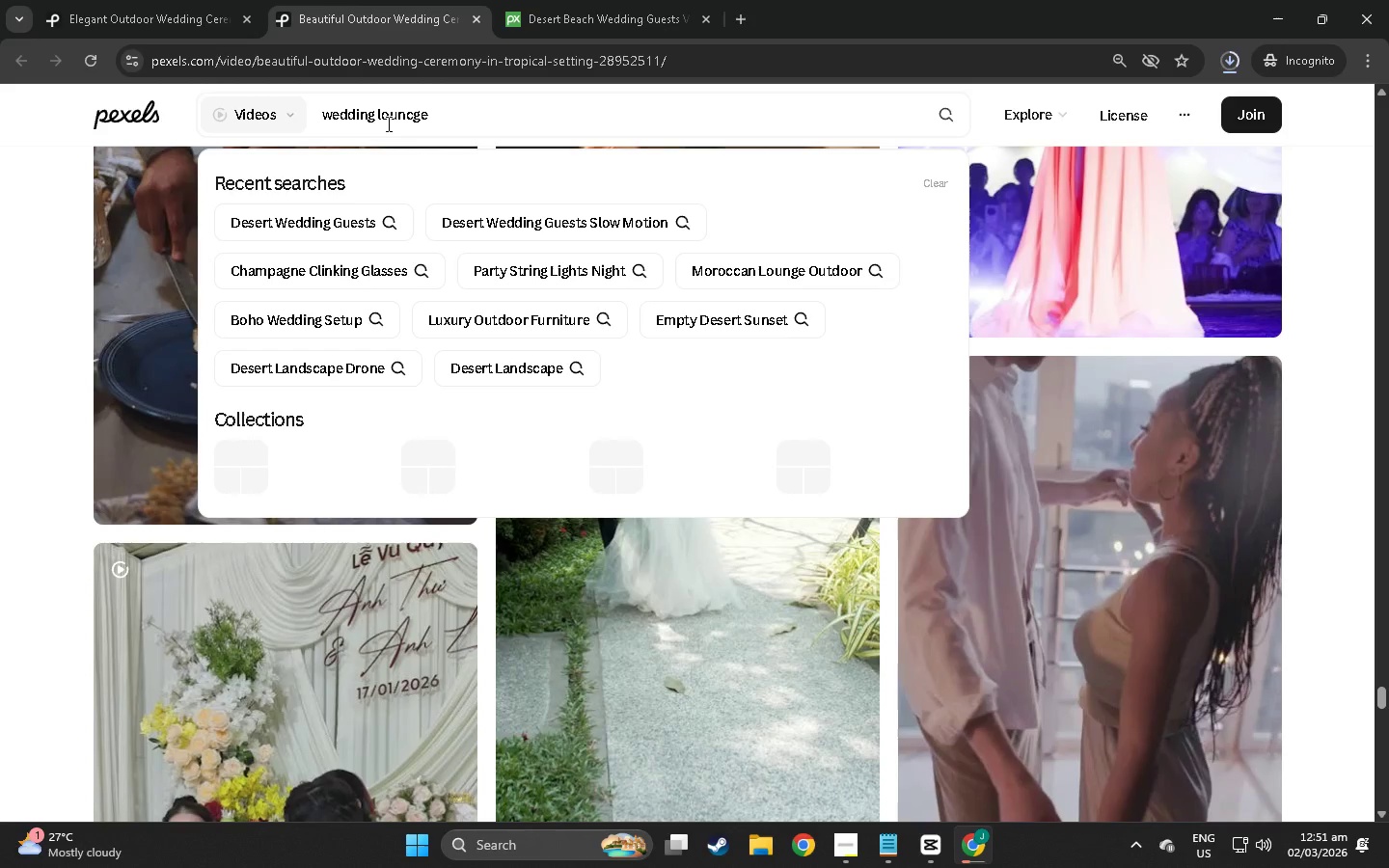 
left_click([651, 109])
 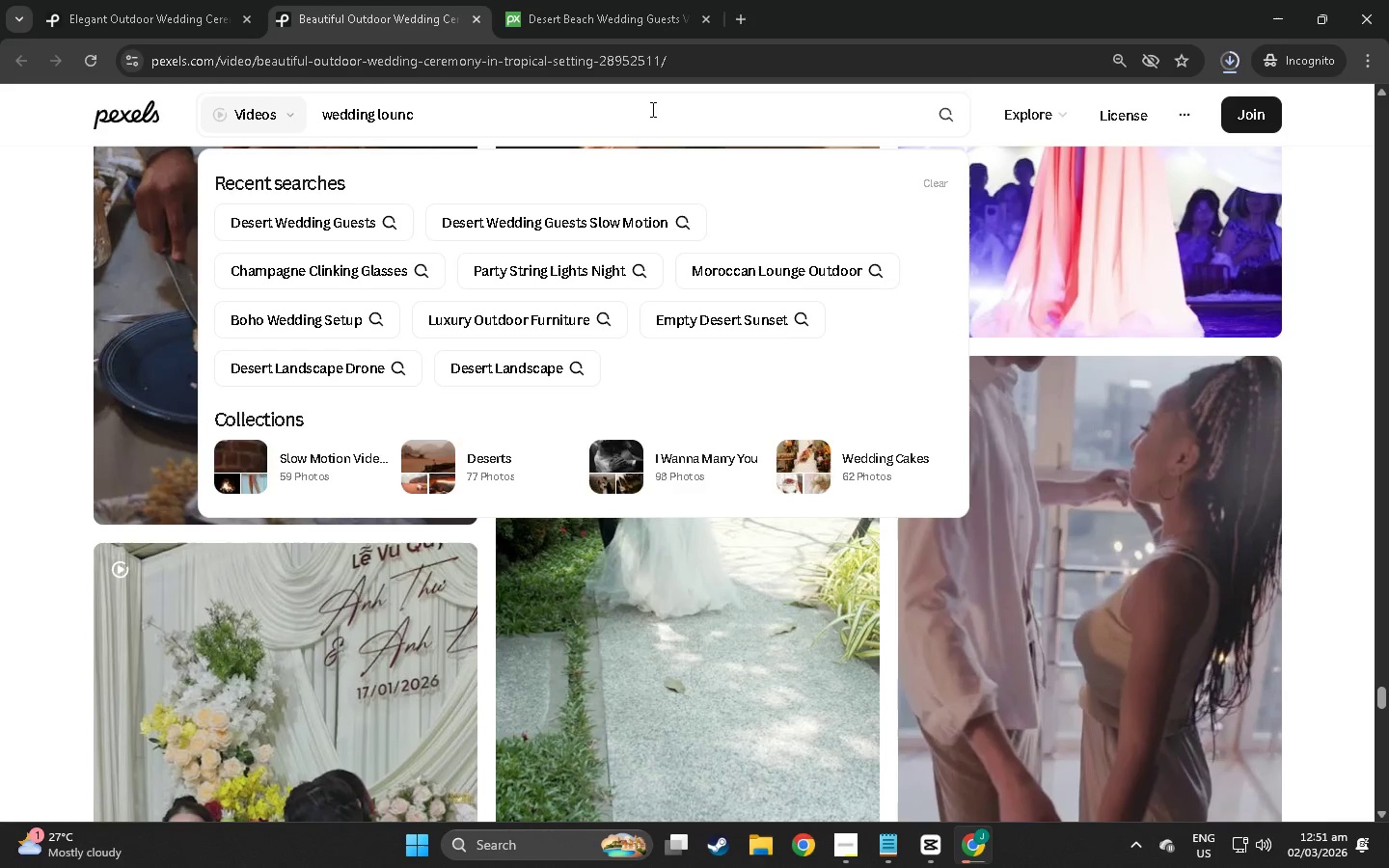 
key(Backspace)
type(ge)
 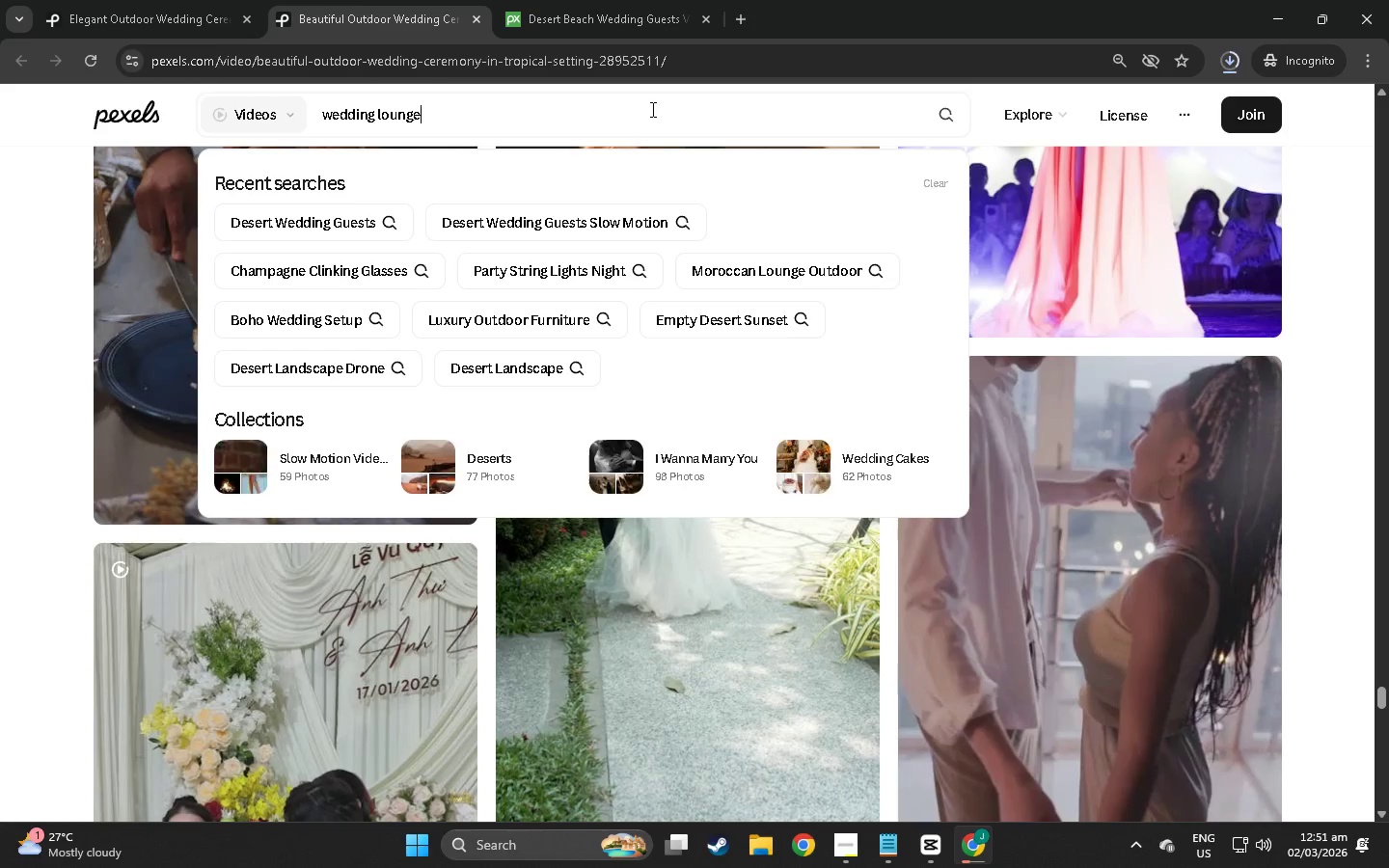 
key(Enter)
 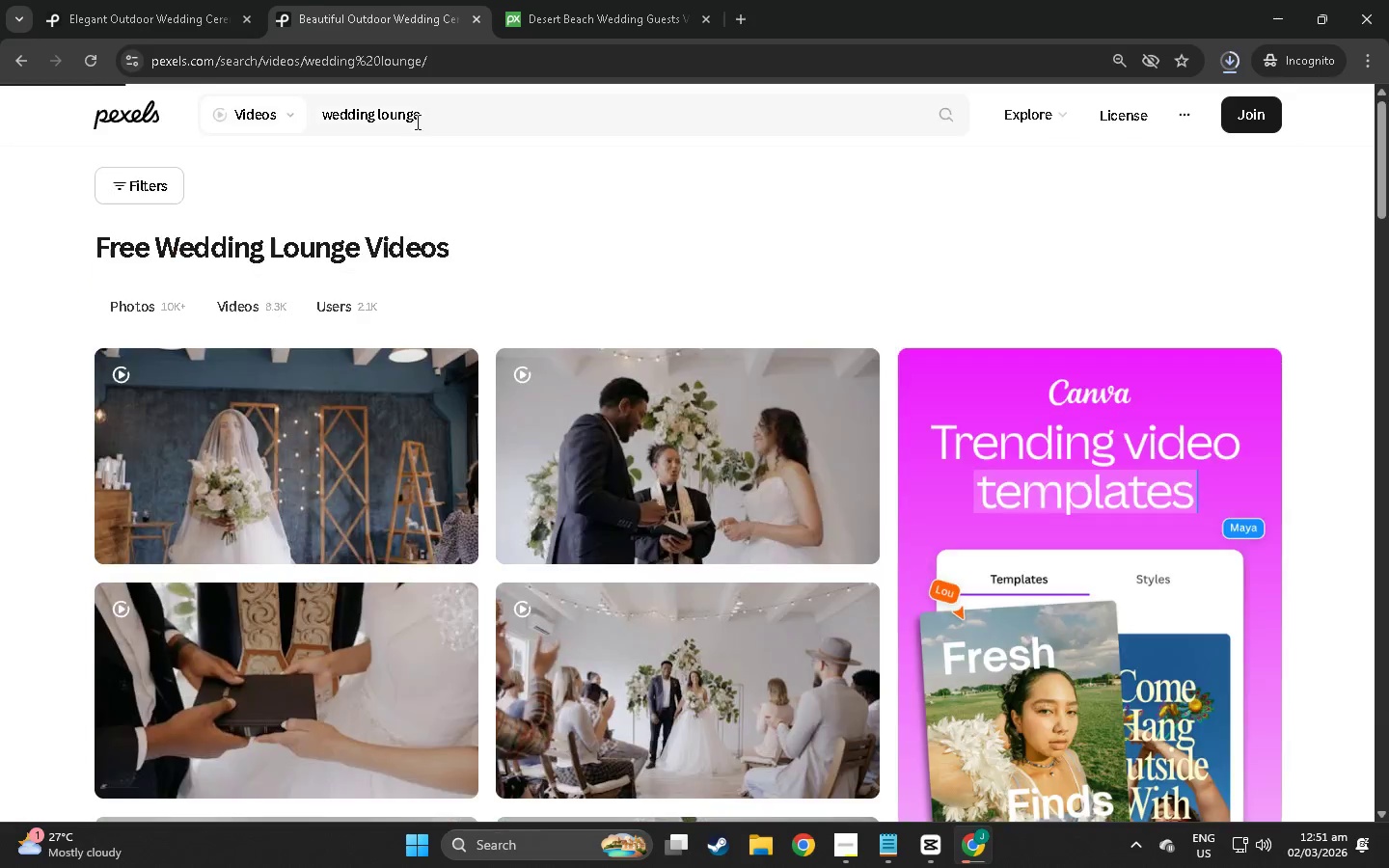 
scroll: coordinate [1126, 398], scroll_direction: down, amount: 40.0
 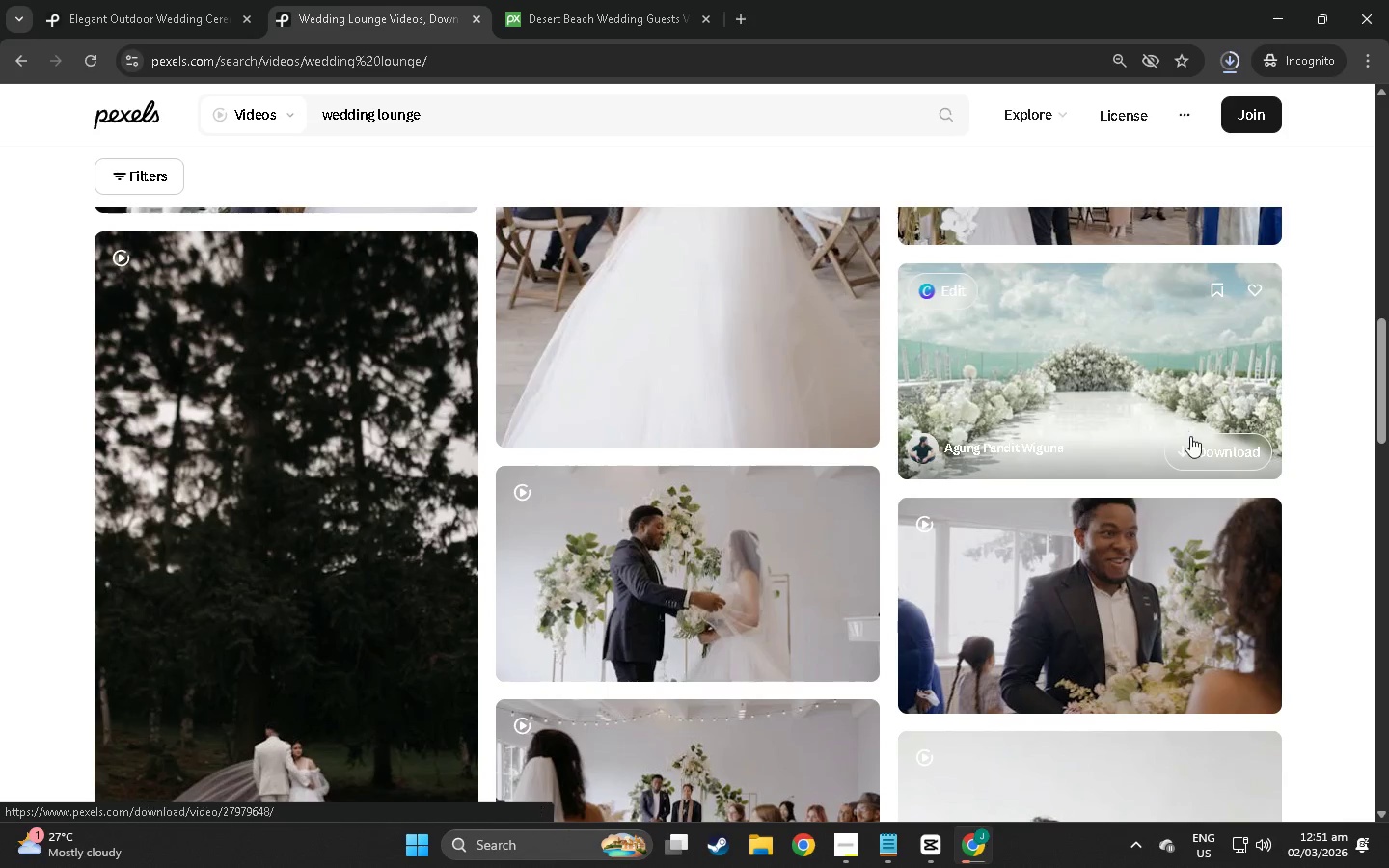 
left_click([1211, 451])
 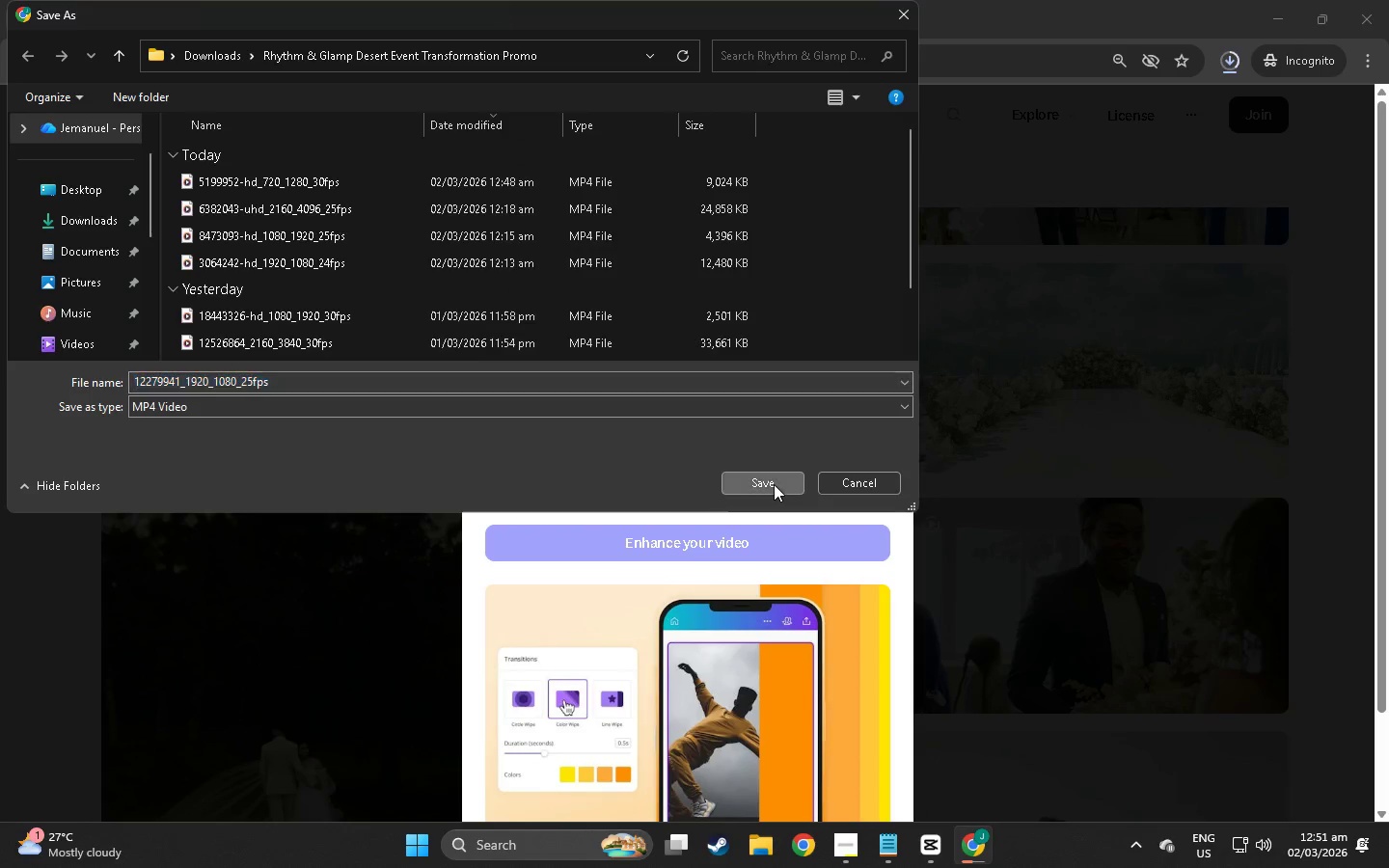 
left_click([1223, 56])
 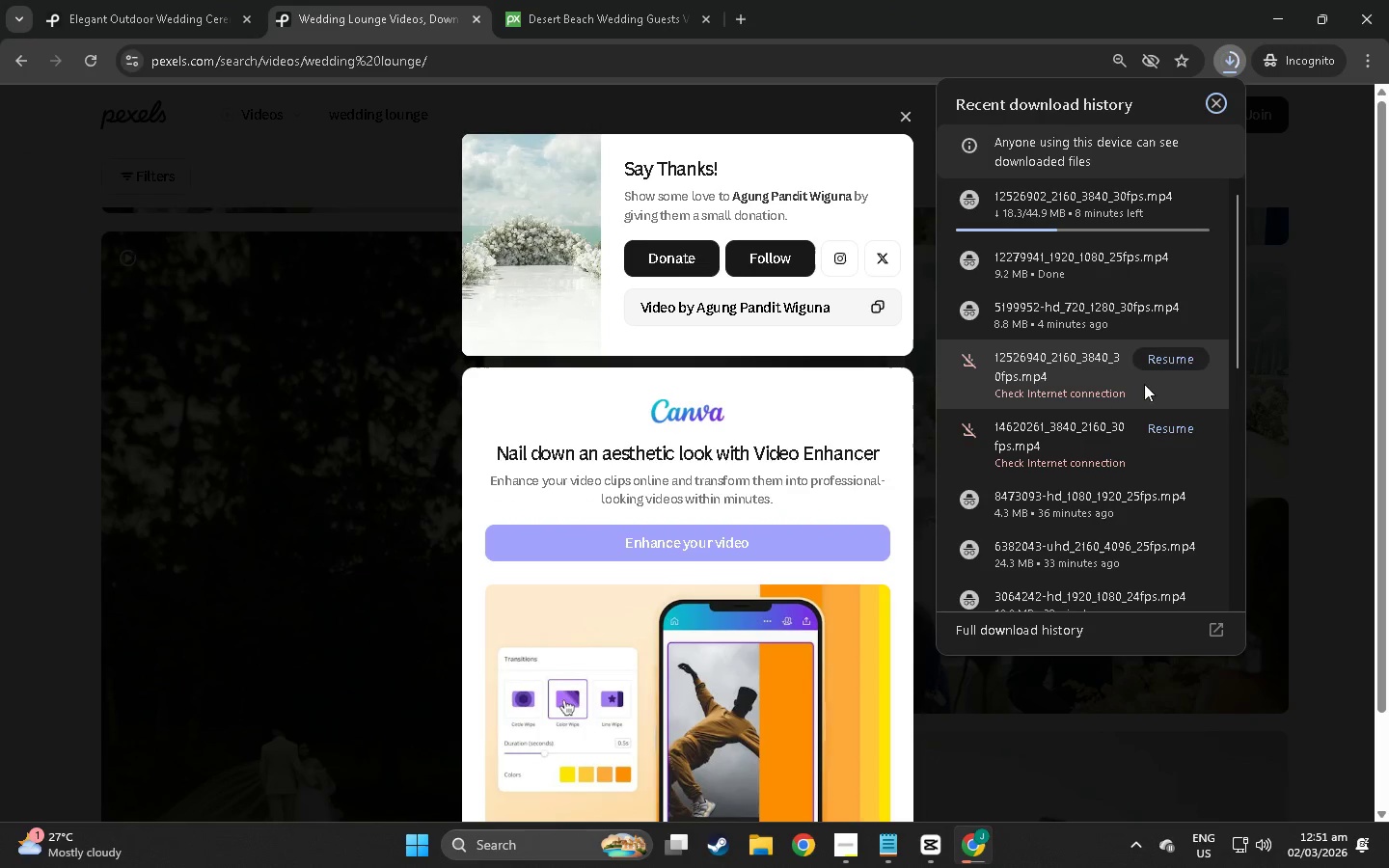 
left_click([1164, 366])
 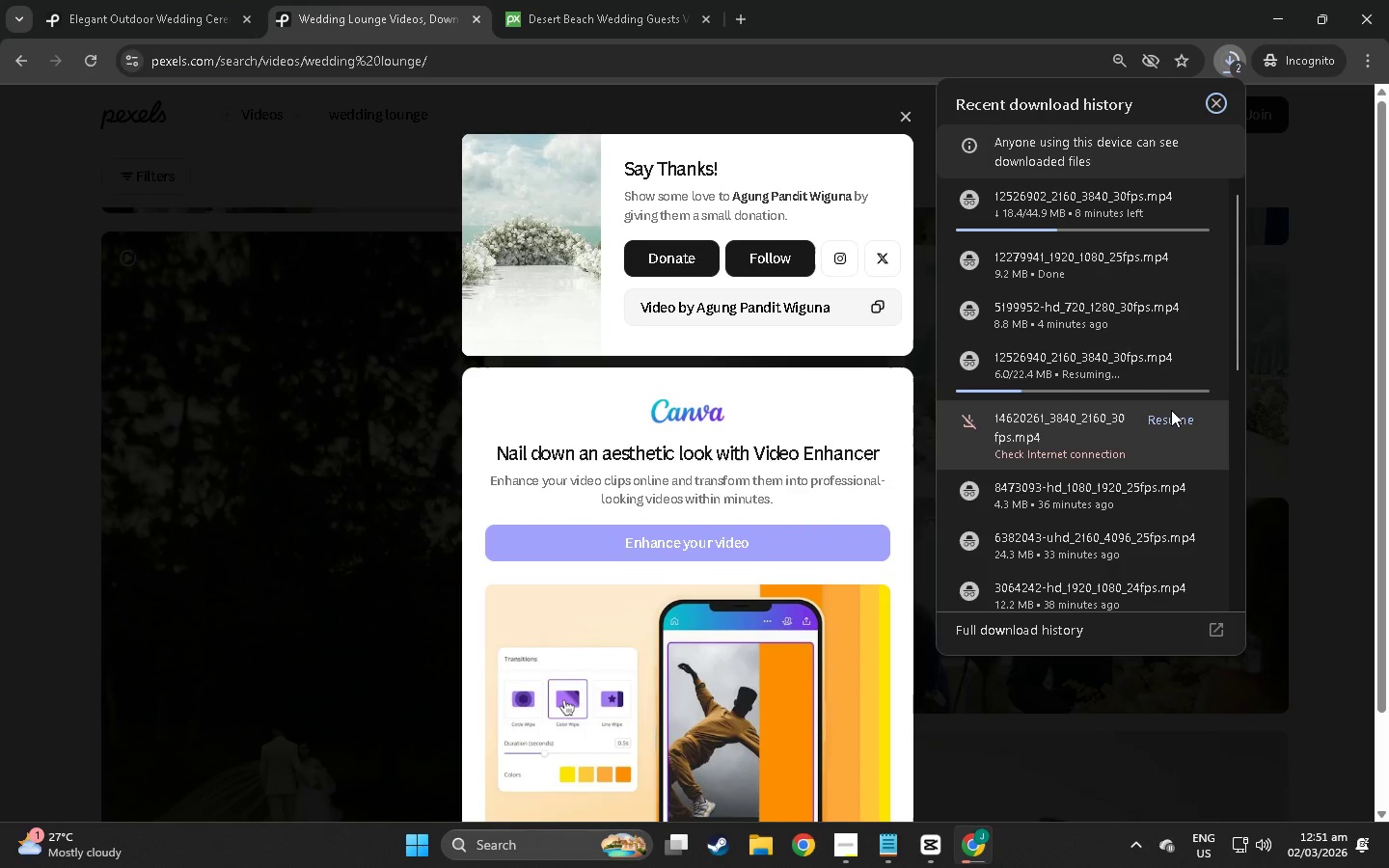 
left_click([1174, 422])
 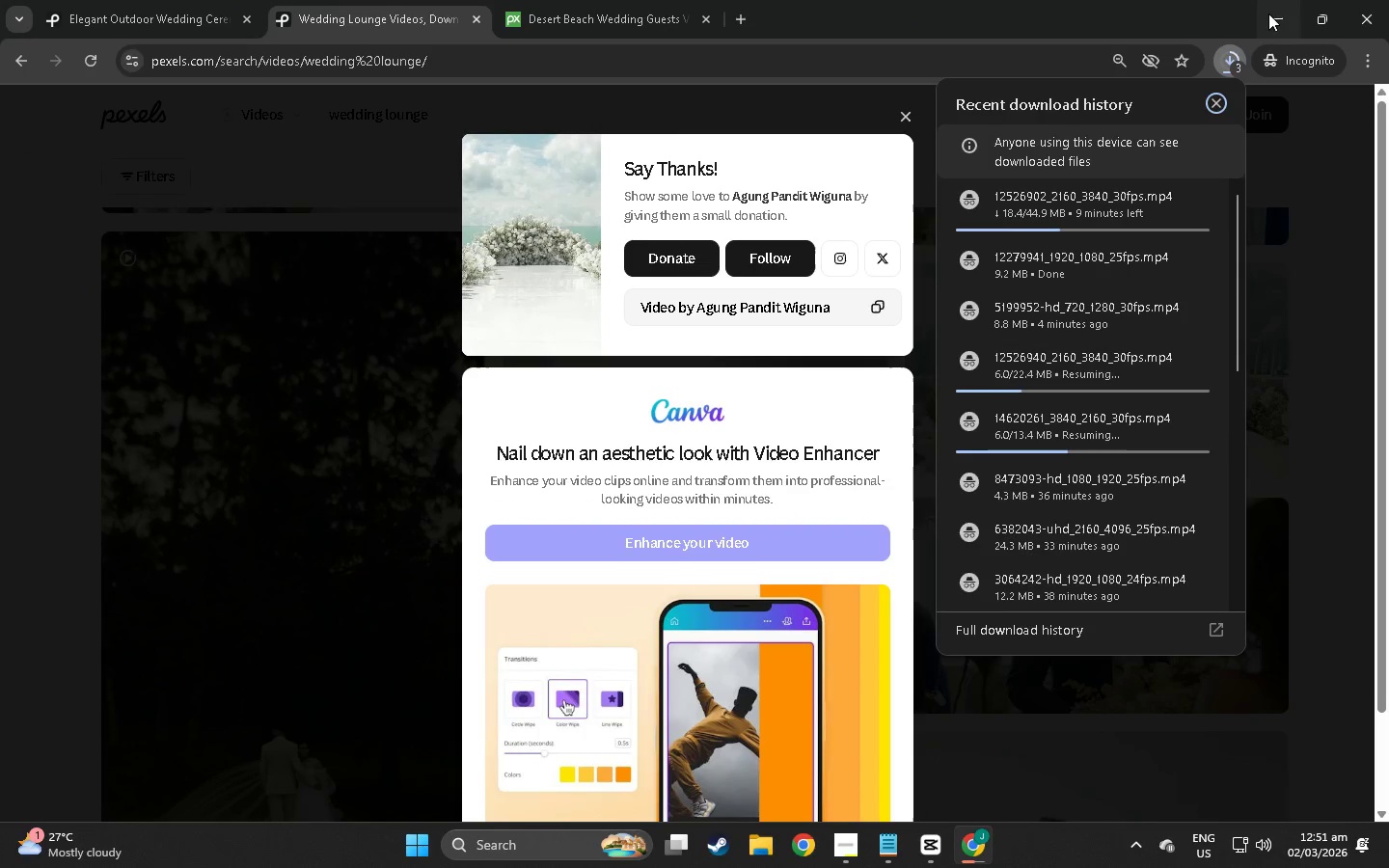 
left_click([1189, 2])
 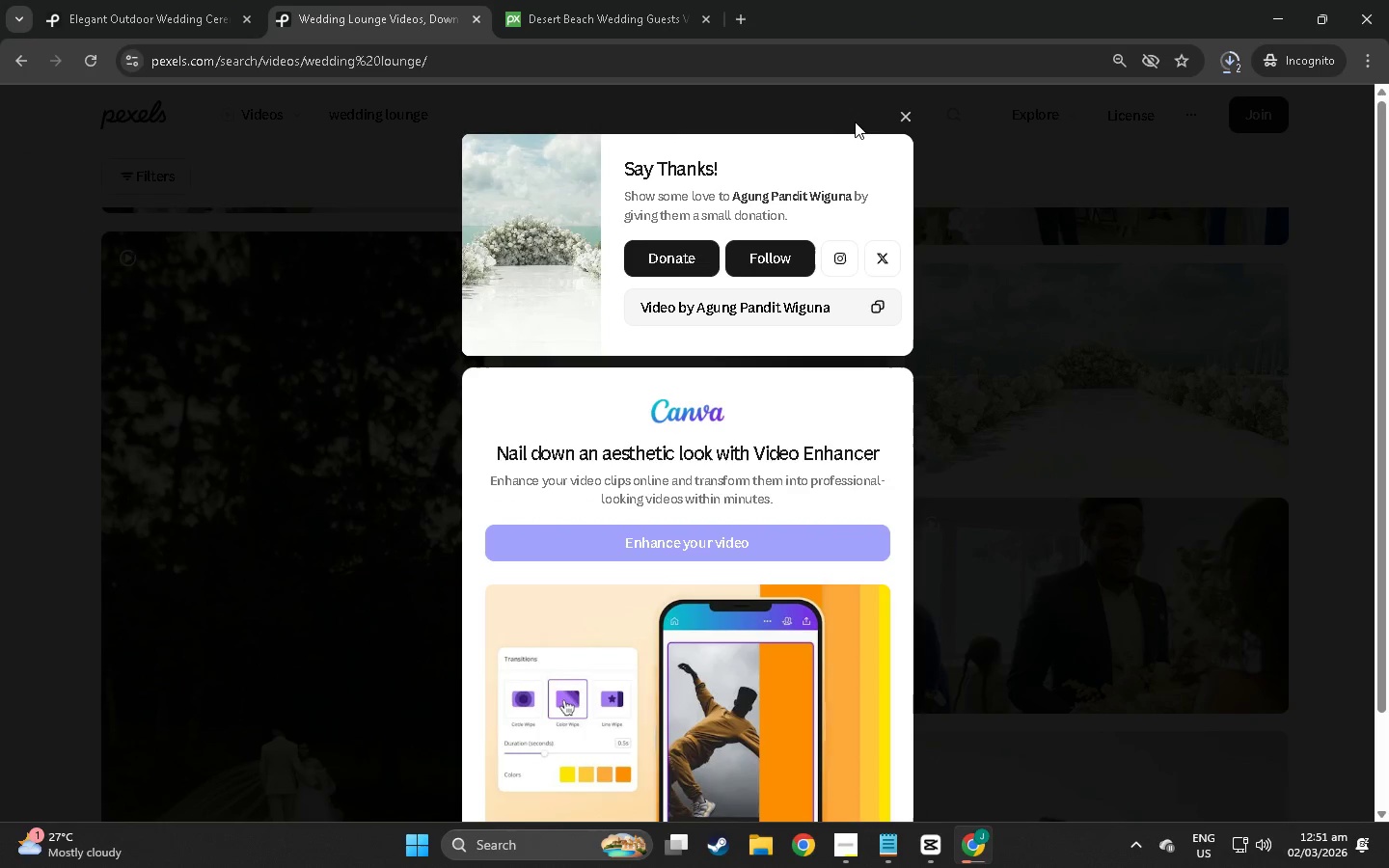 
left_click([905, 119])
 